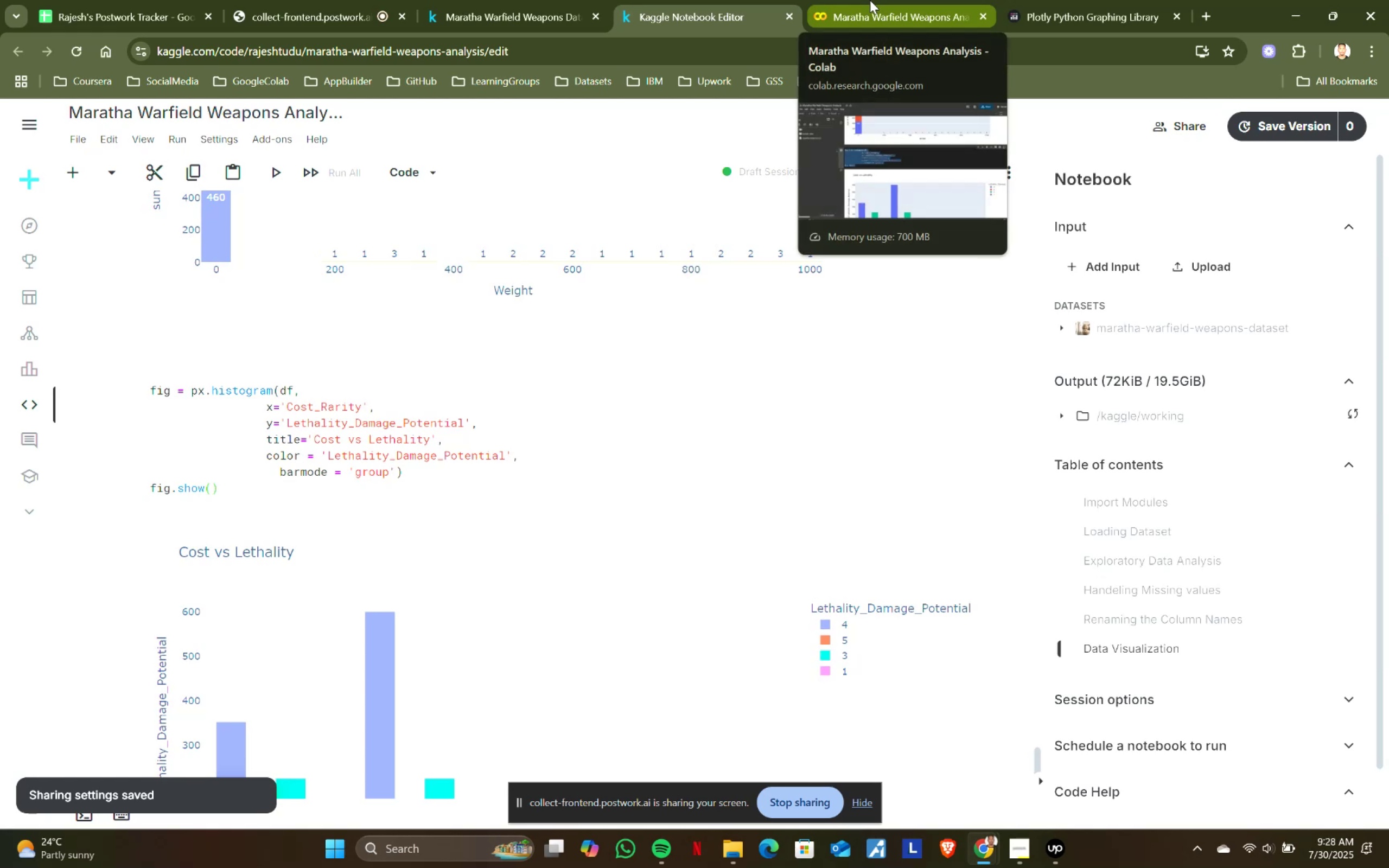 
left_click([870, 0])
 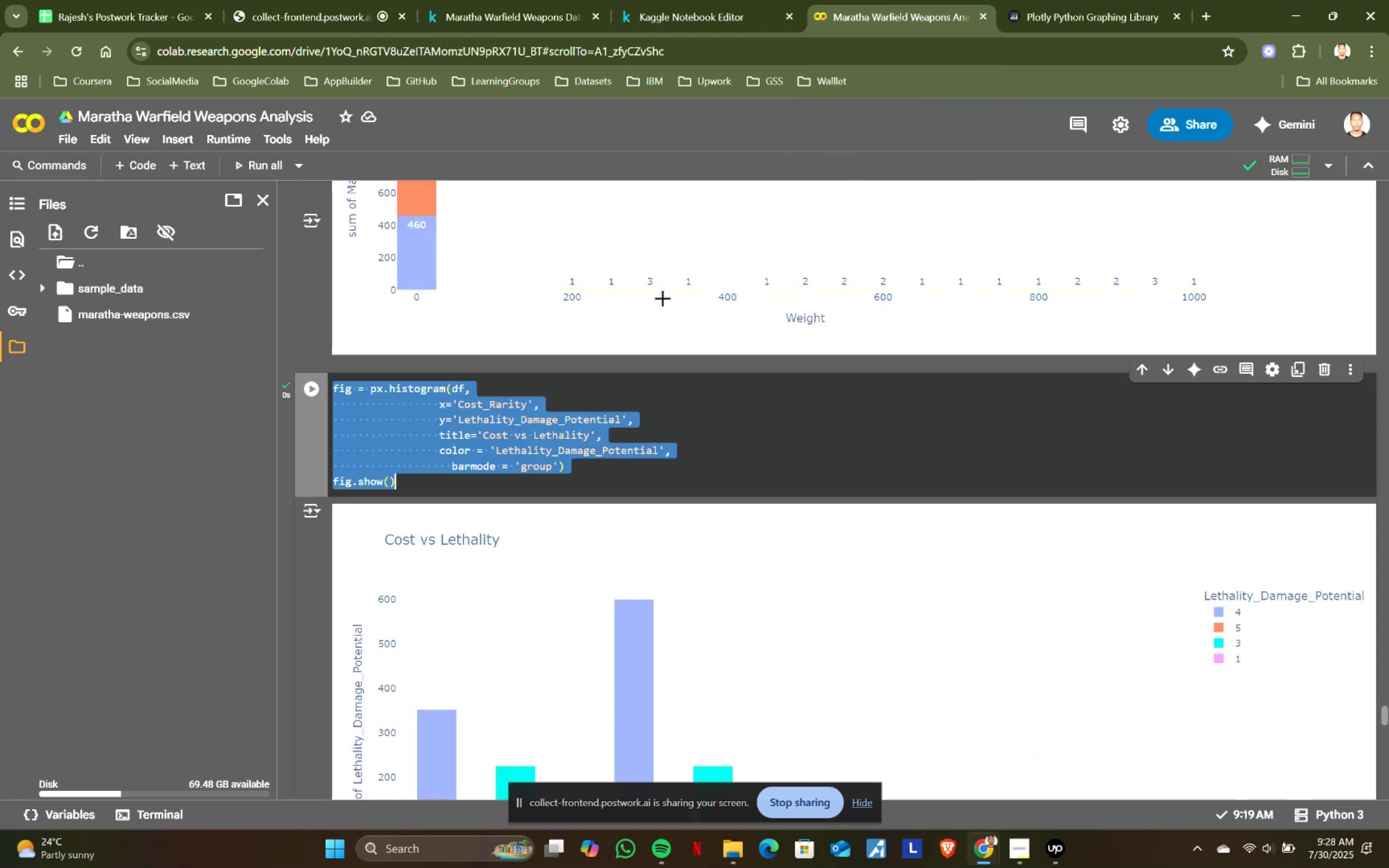 
scroll: coordinate [589, 420], scroll_direction: down, amount: 3.0
 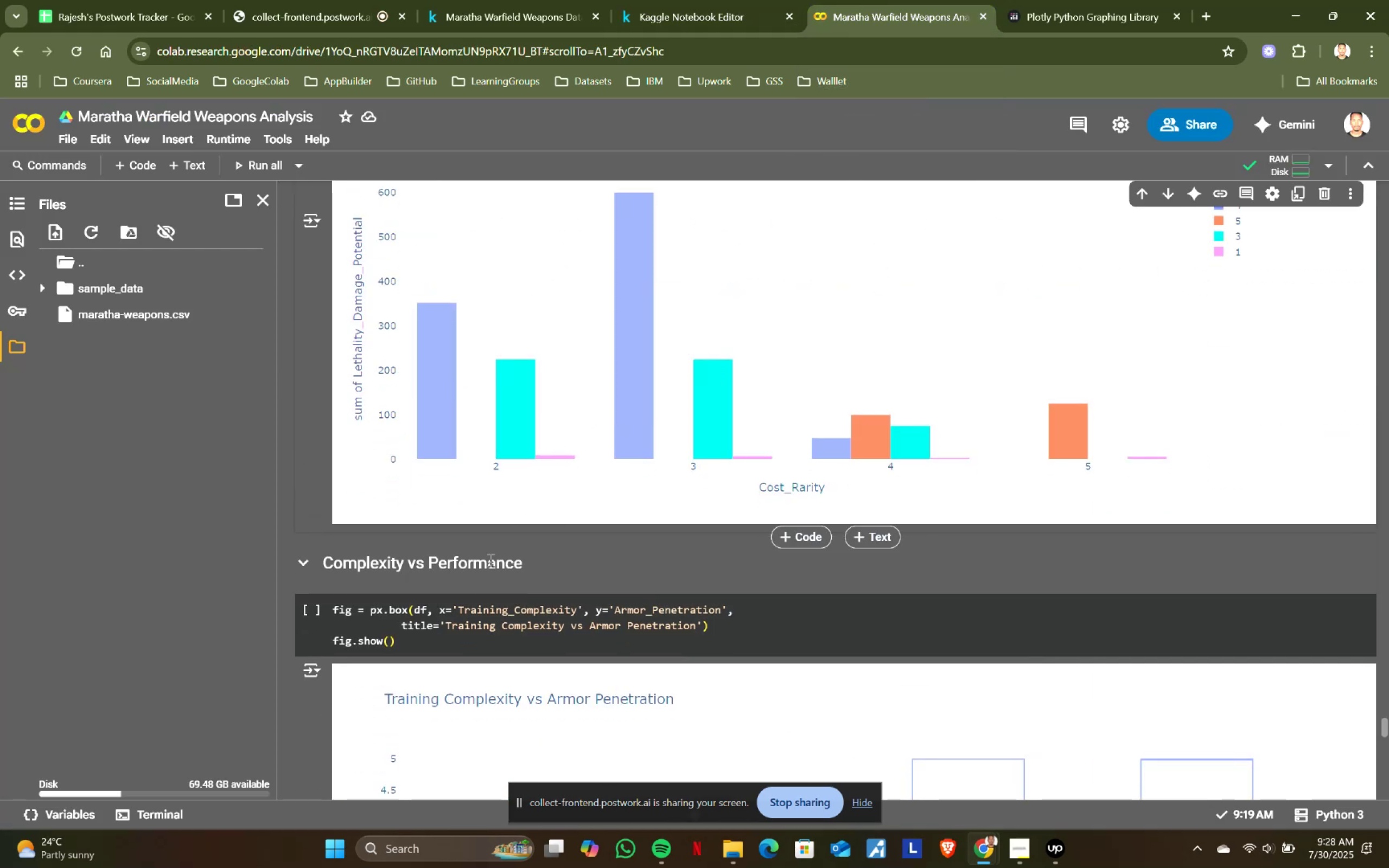 
left_click_drag(start_coordinate=[527, 557], to_coordinate=[326, 557])
 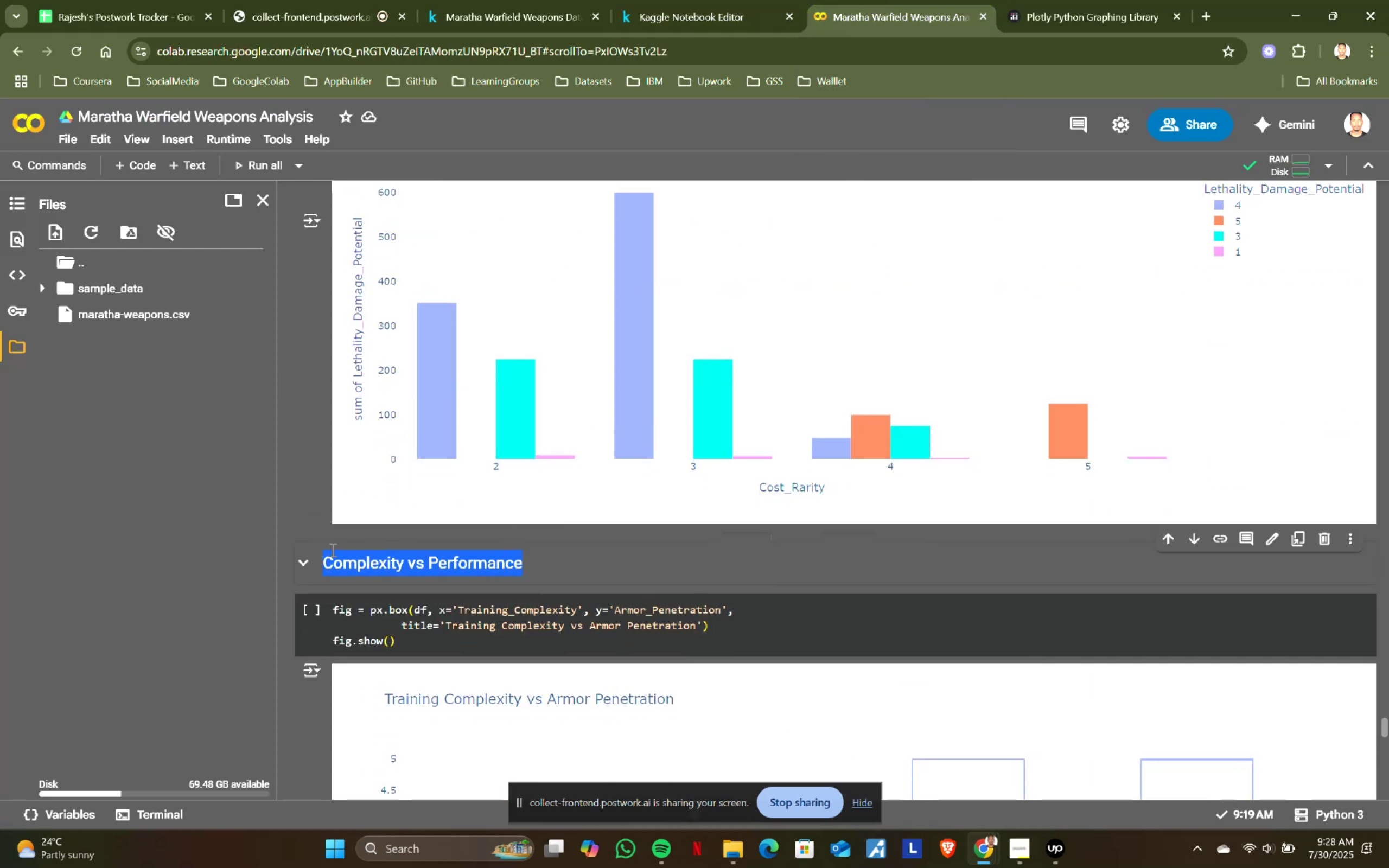 
key(Control+ControlLeft)
 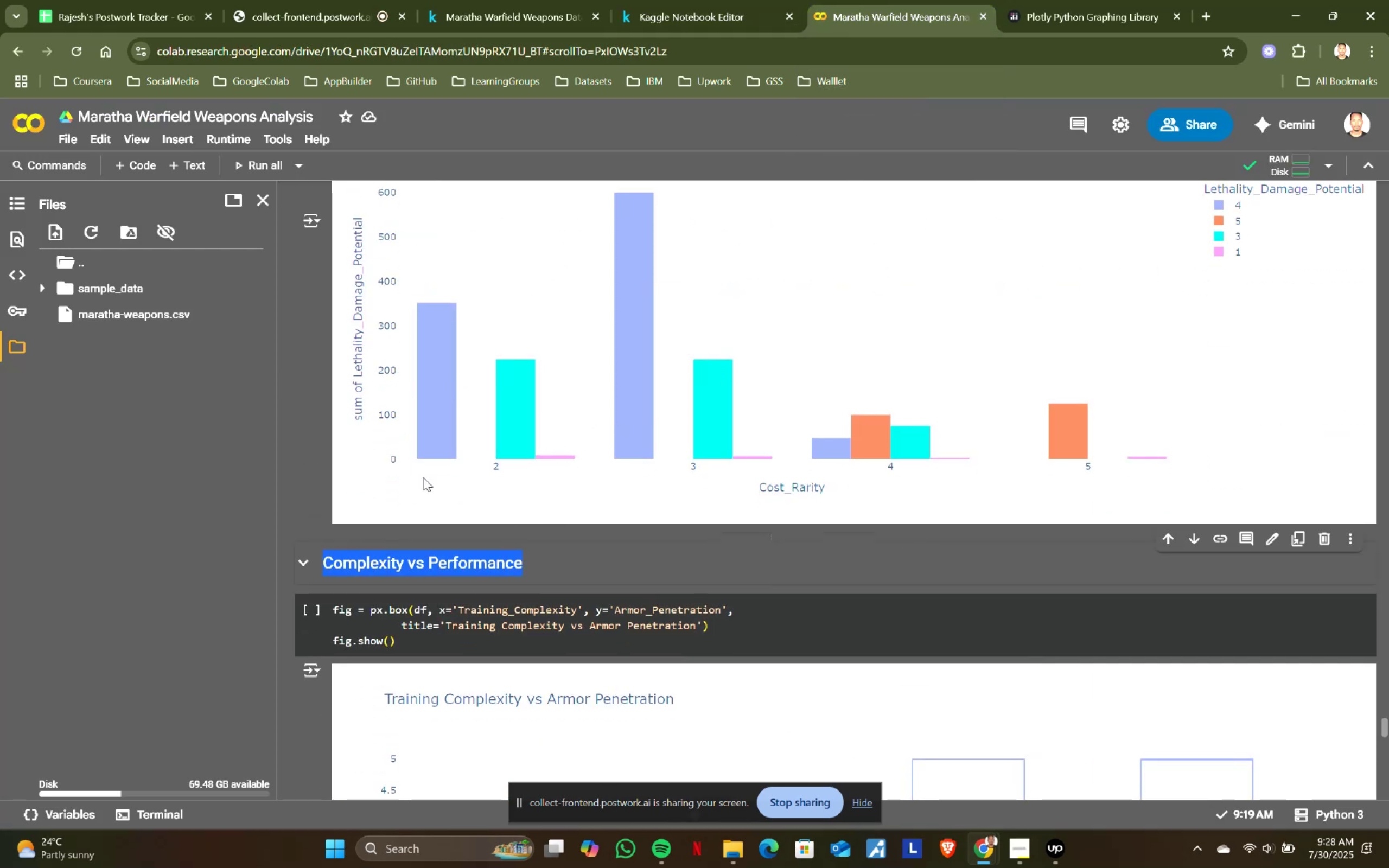 
key(Control+C)
 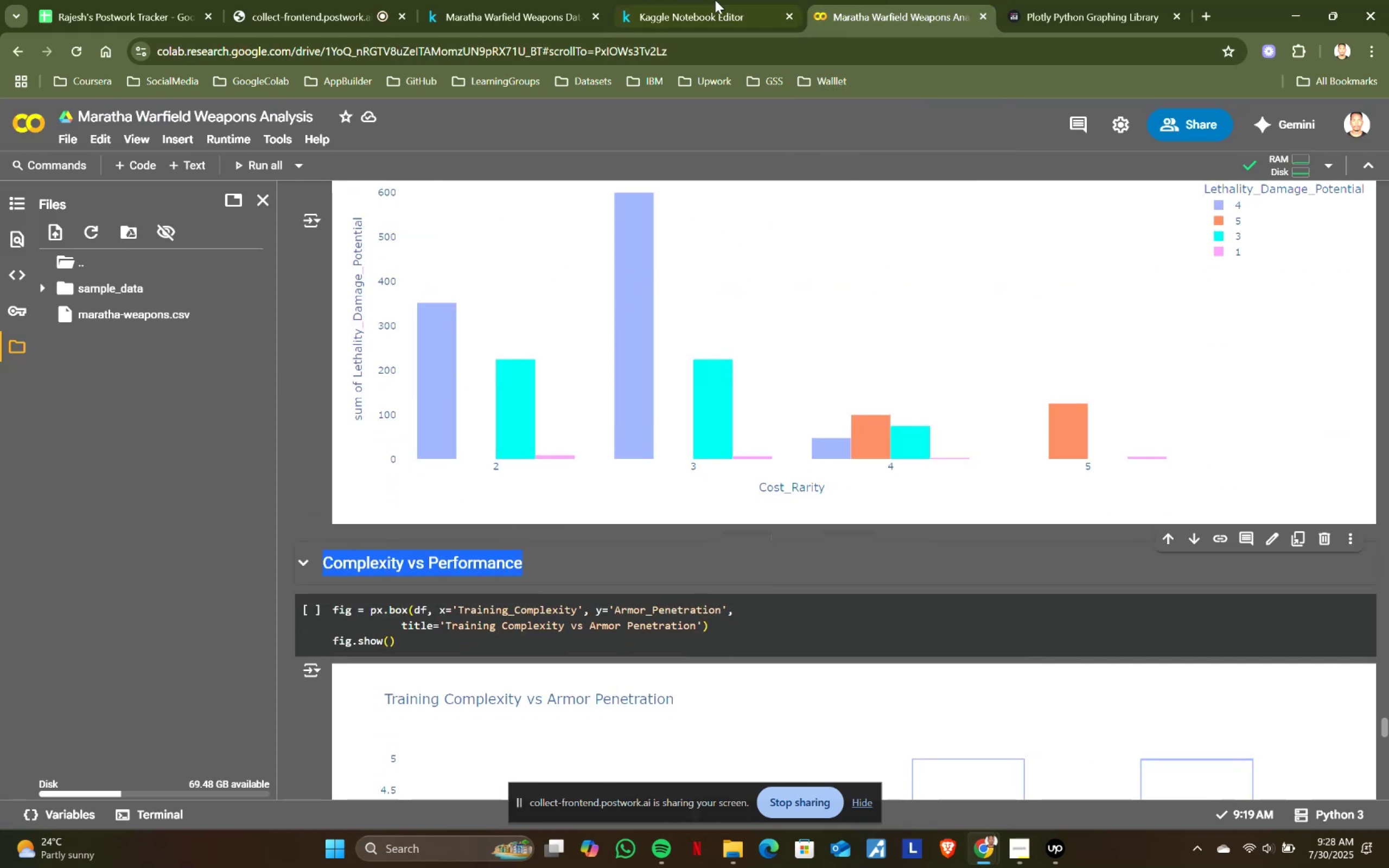 
key(Control+ControlLeft)
 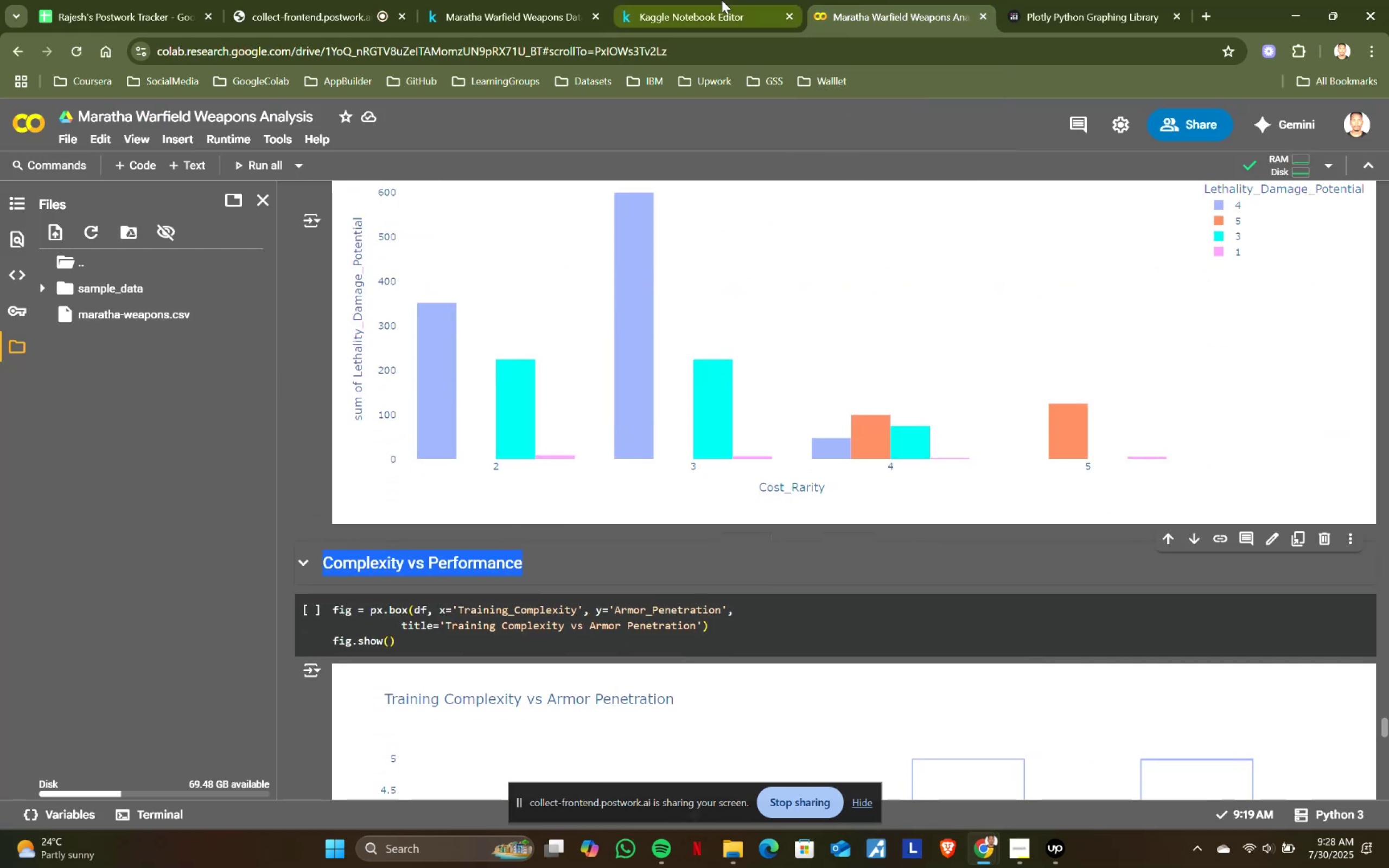 
key(Control+C)
 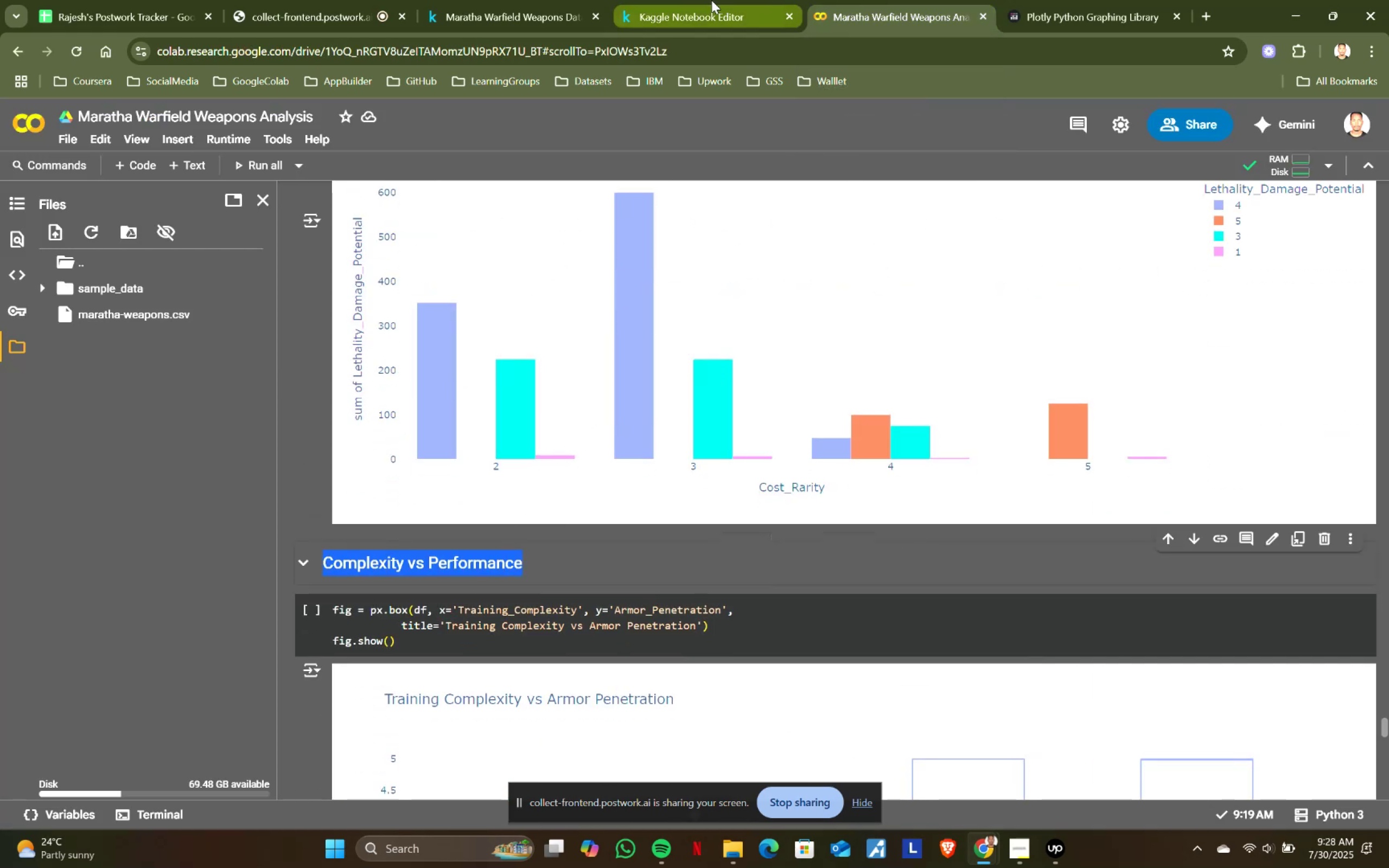 
left_click([711, 0])
 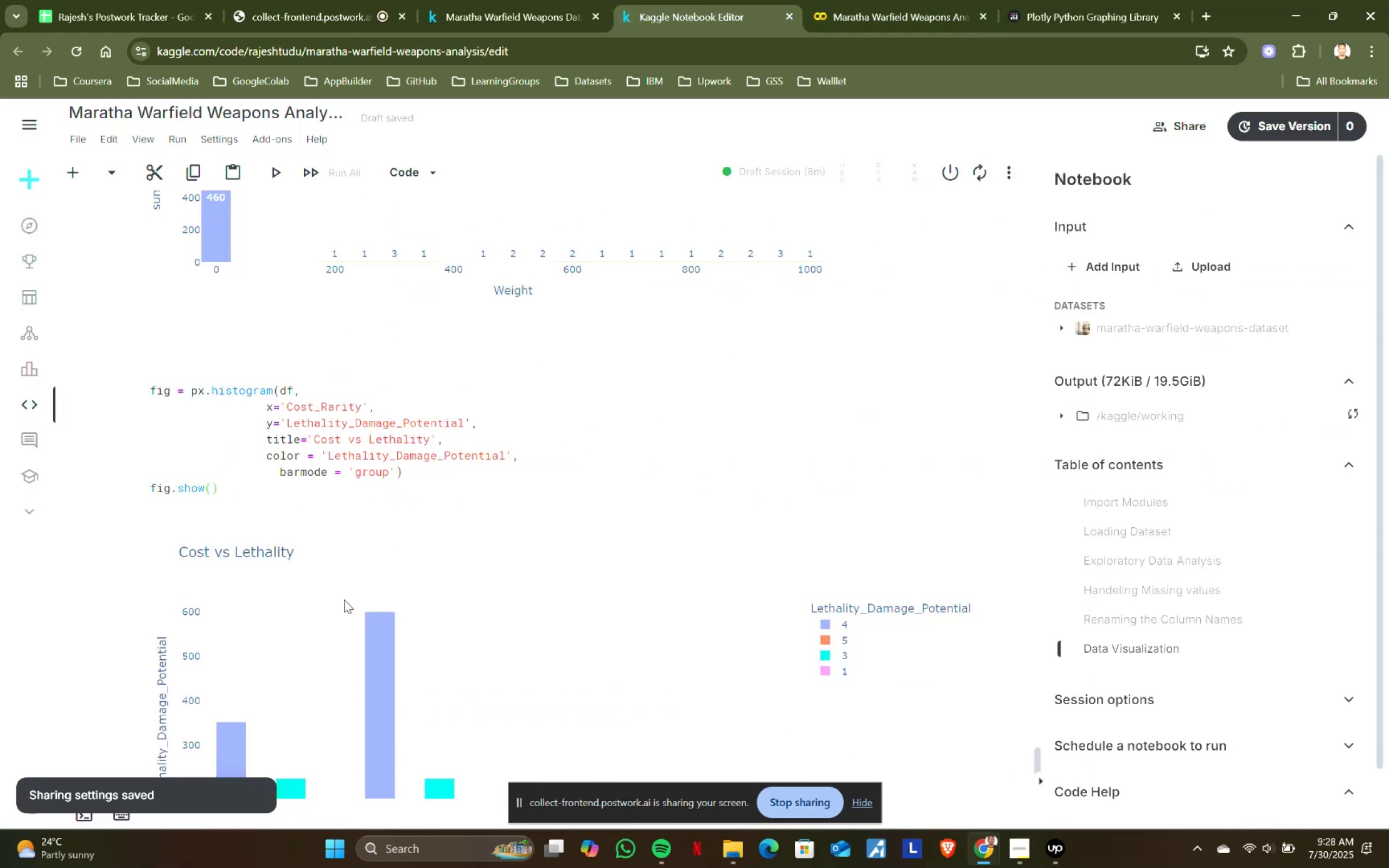 
scroll: coordinate [262, 647], scroll_direction: down, amount: 3.0
 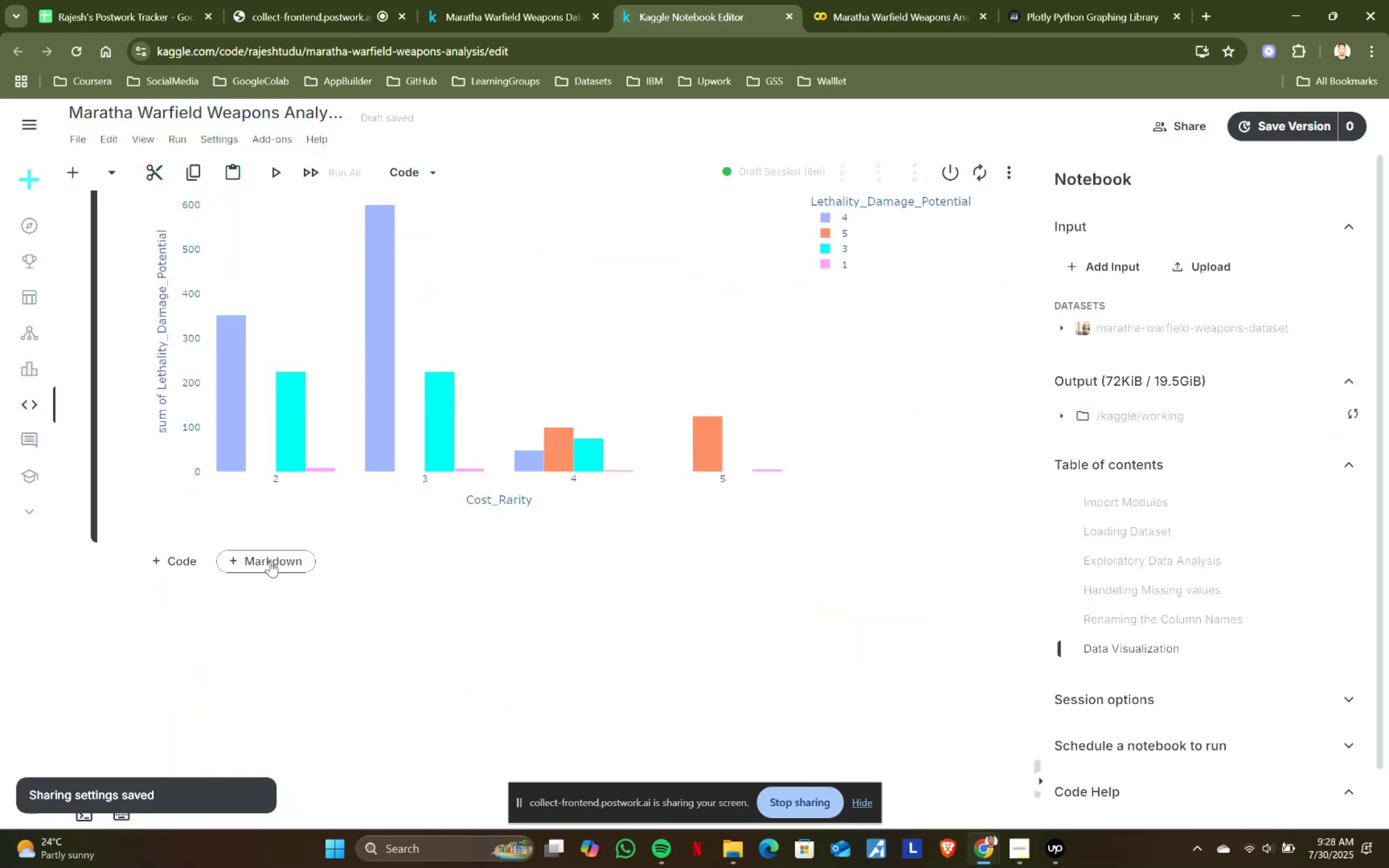 
double_click([200, 594])
 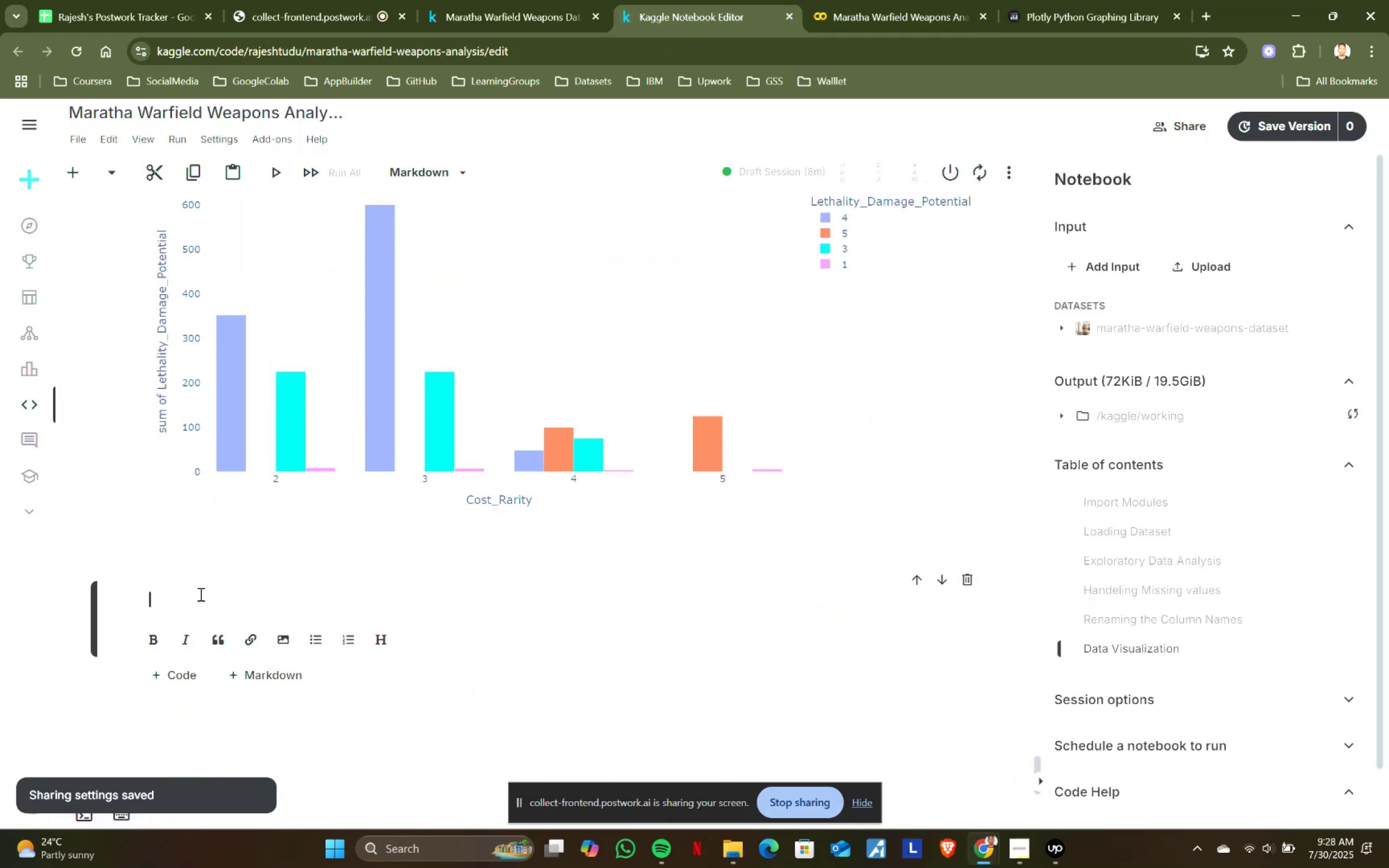 
type(### )
 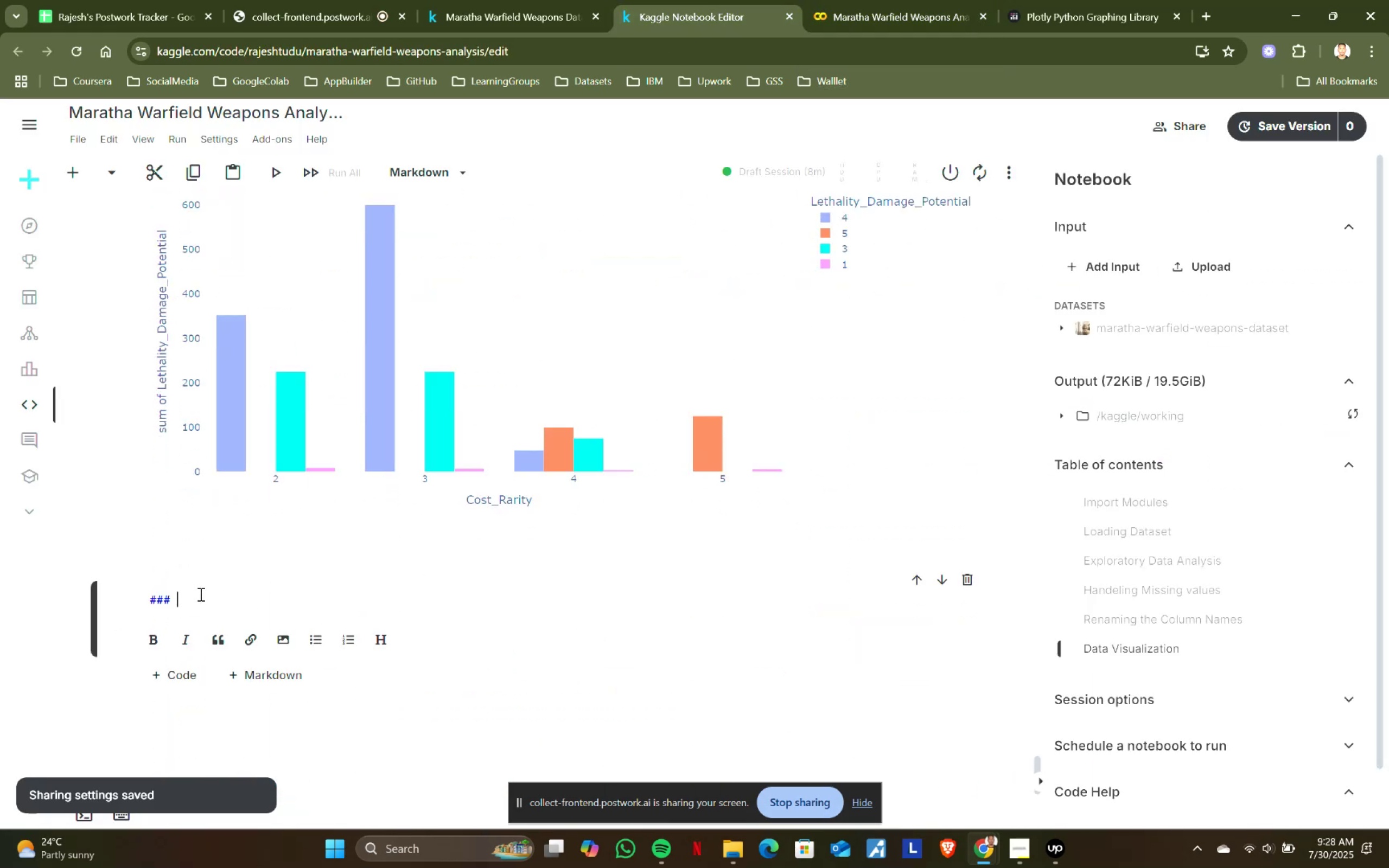 
key(Control+ControlLeft)
 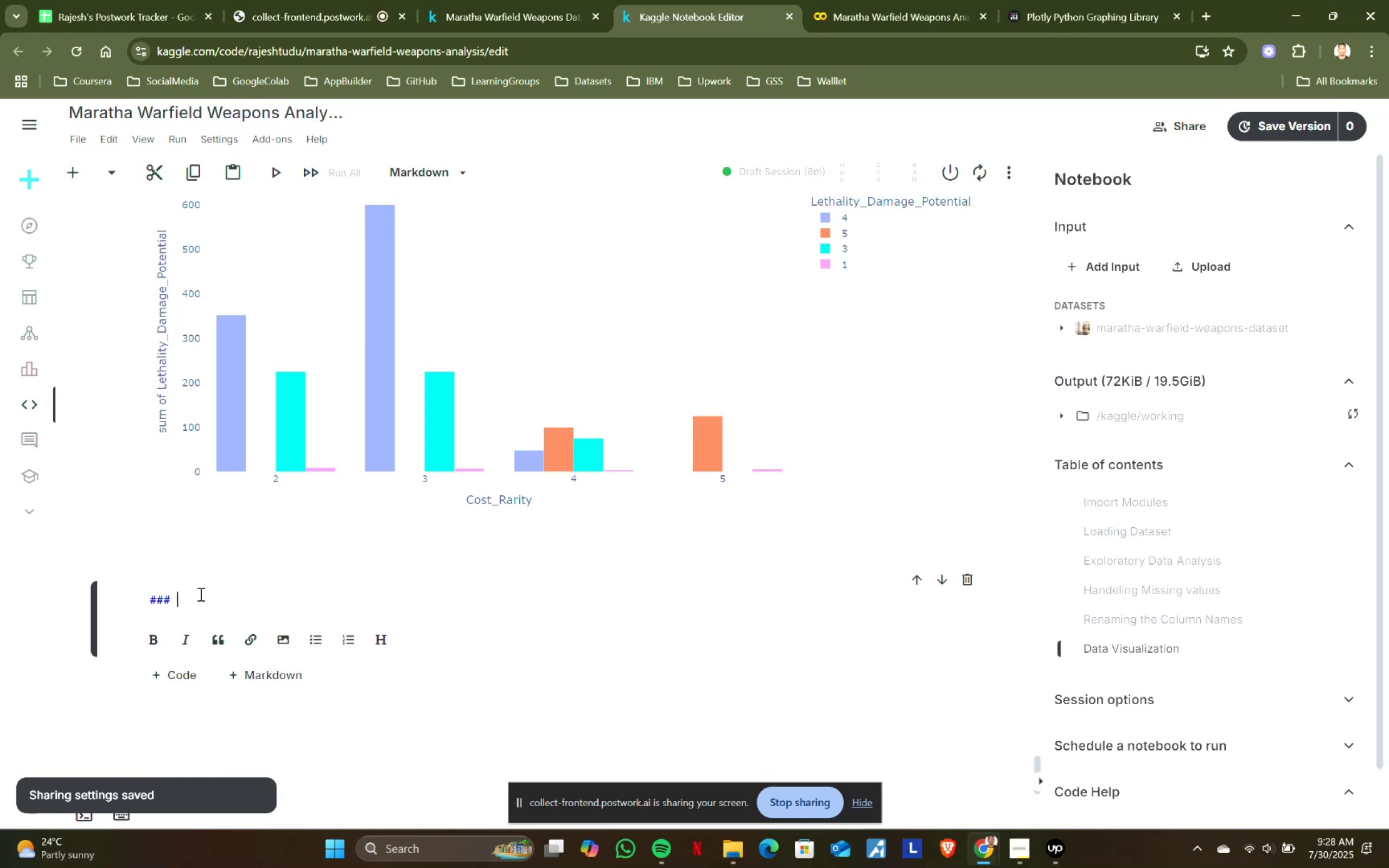 
key(Control+V)
 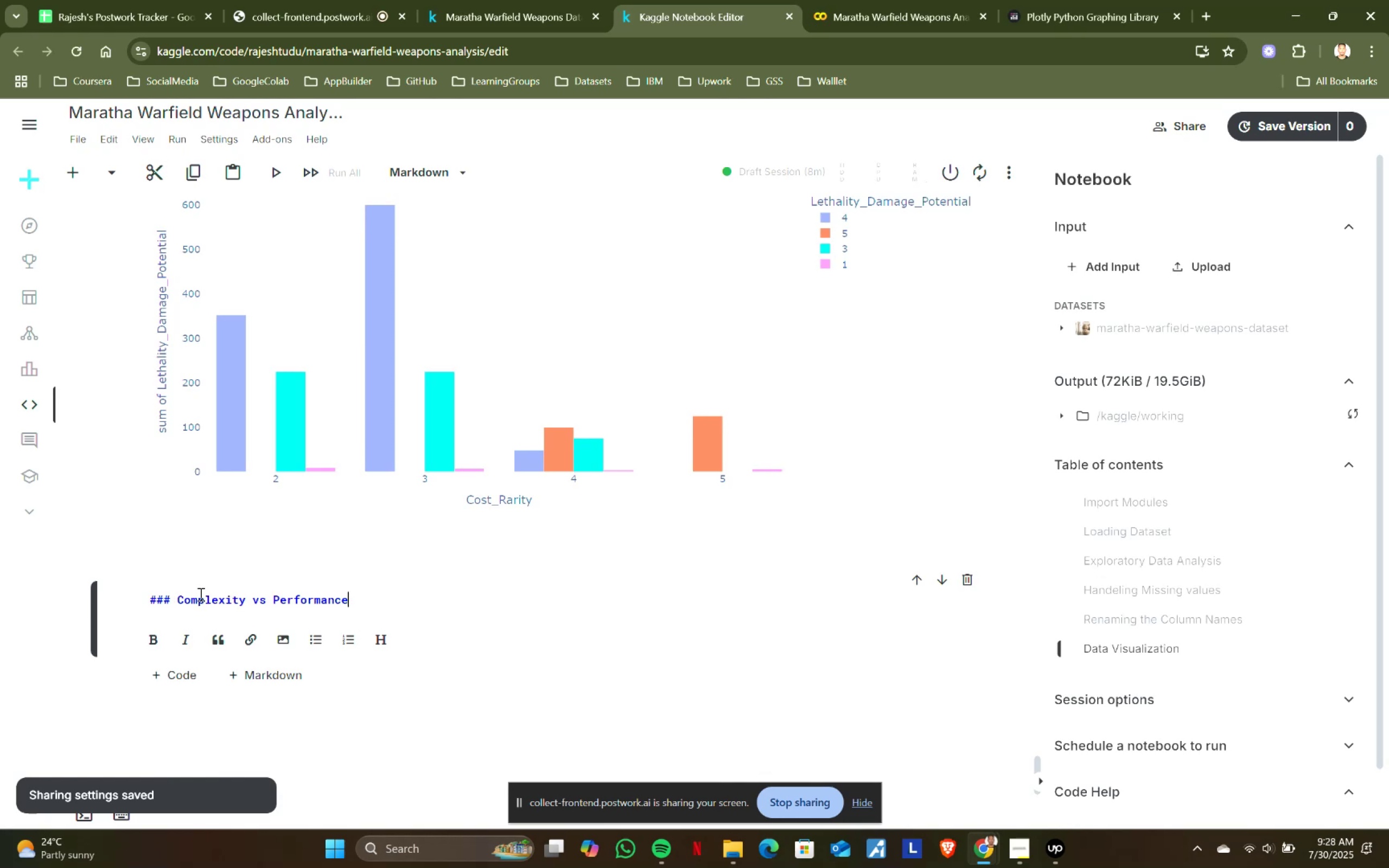 
key(Shift+ShiftRight)
 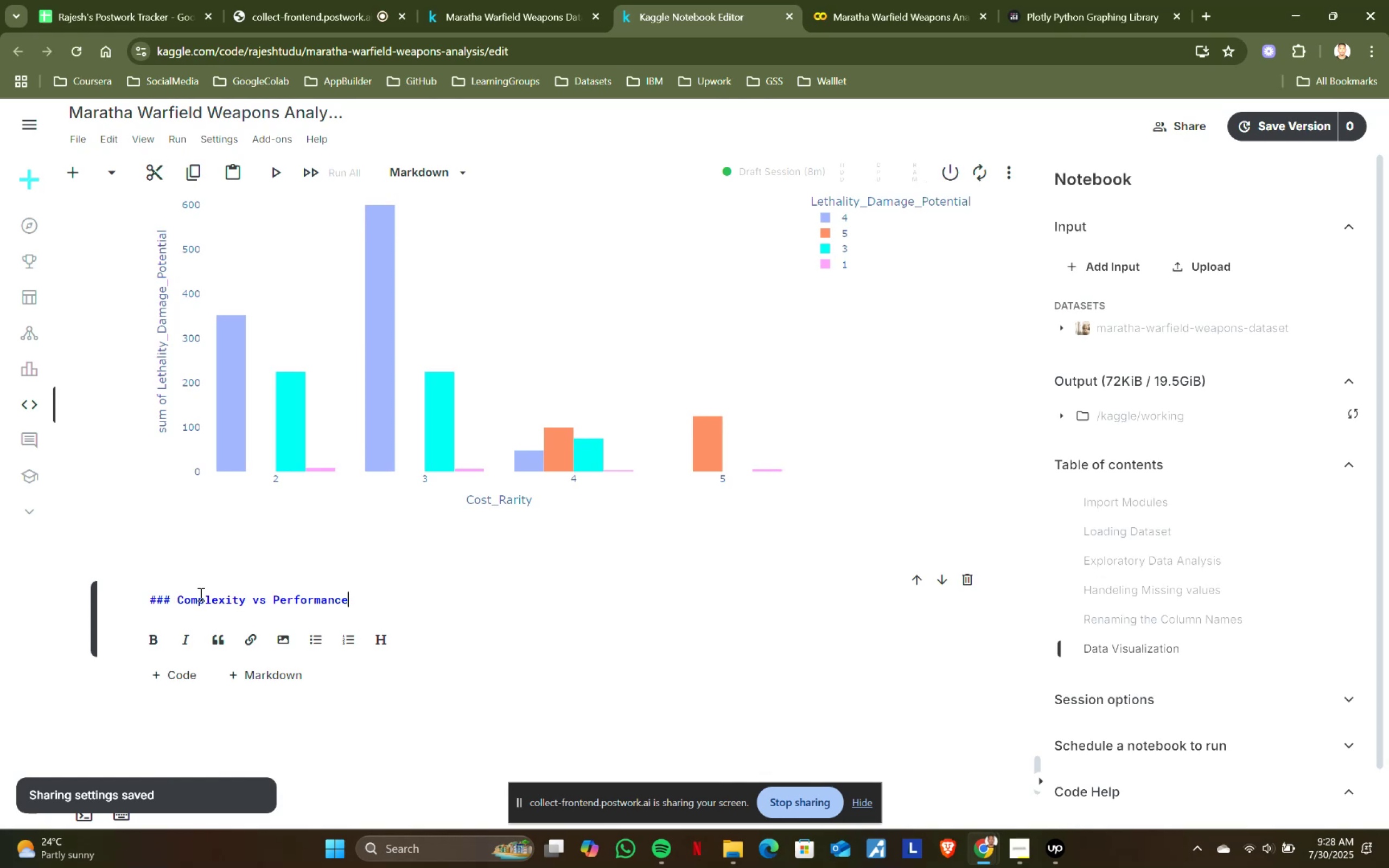 
key(Shift+Enter)
 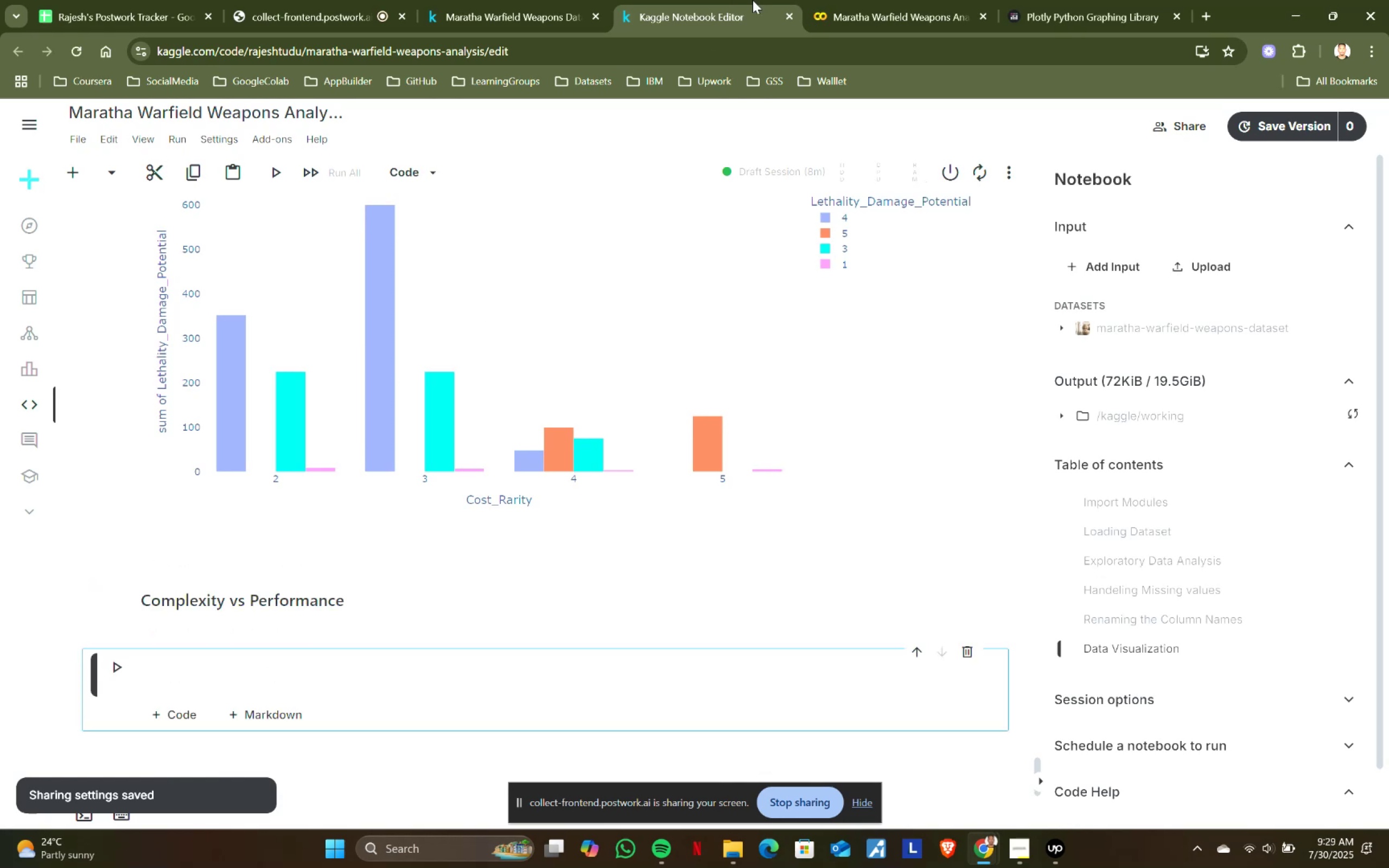 
left_click([820, 0])
 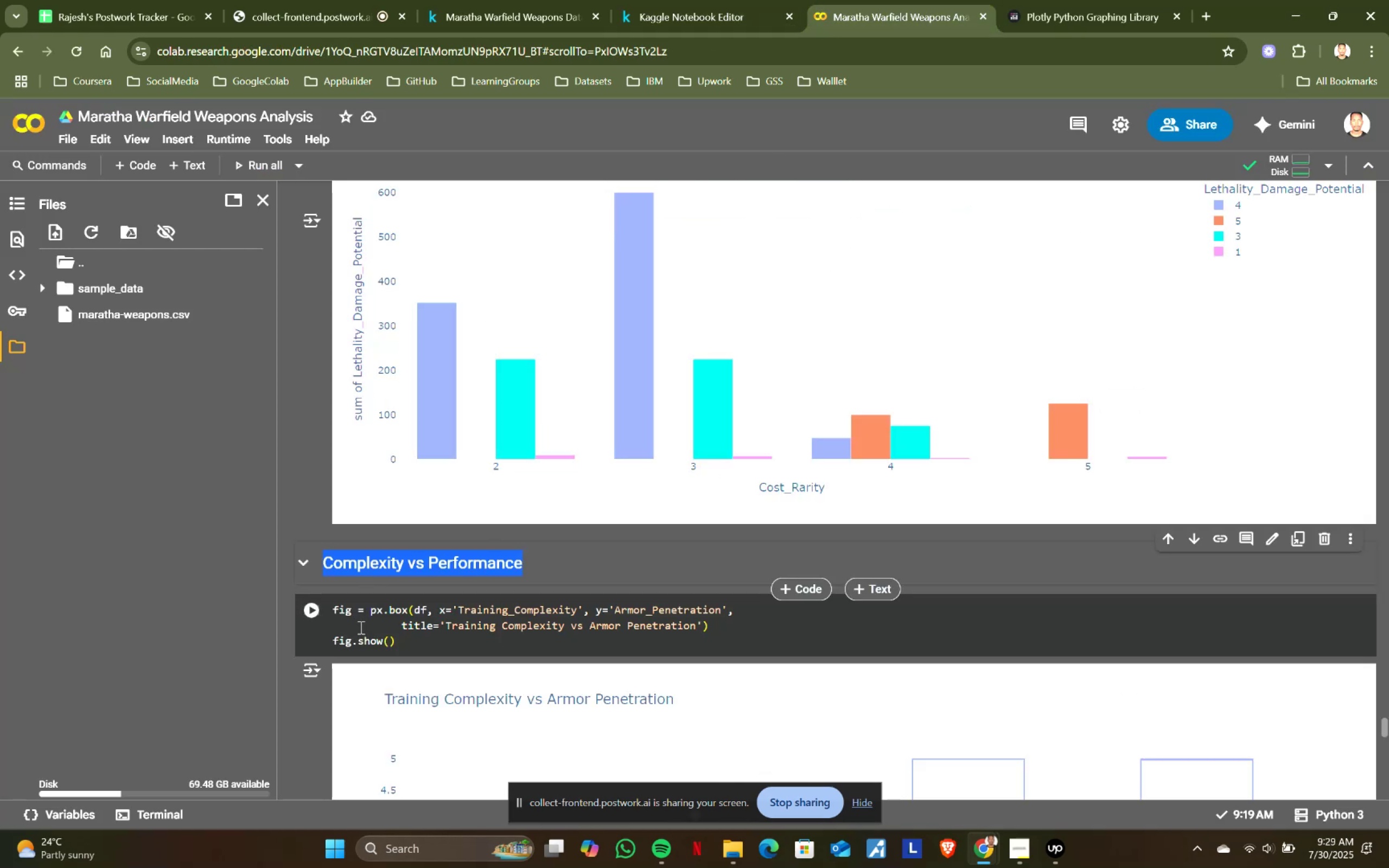 
left_click([429, 630])
 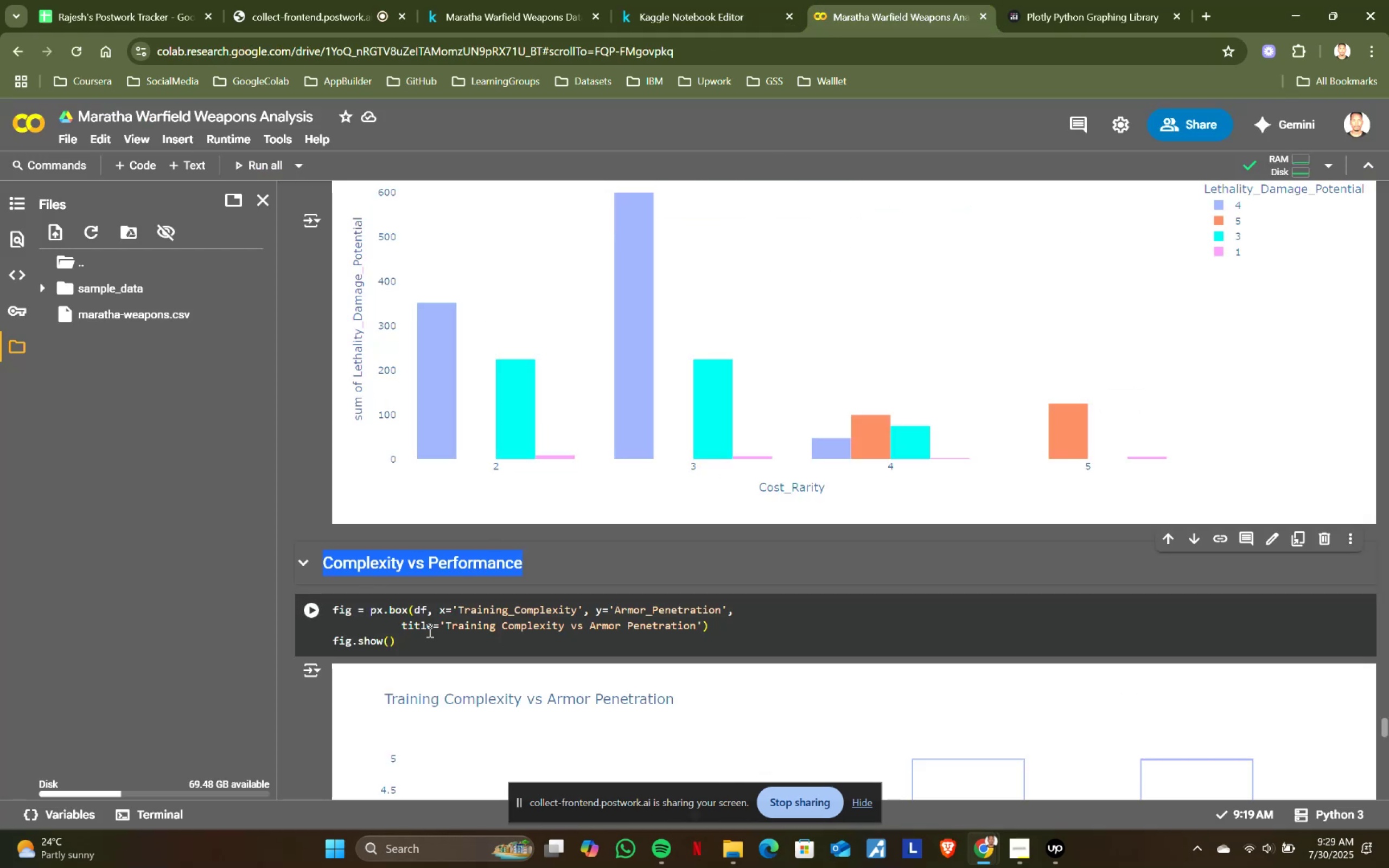 
key(Control+ControlLeft)
 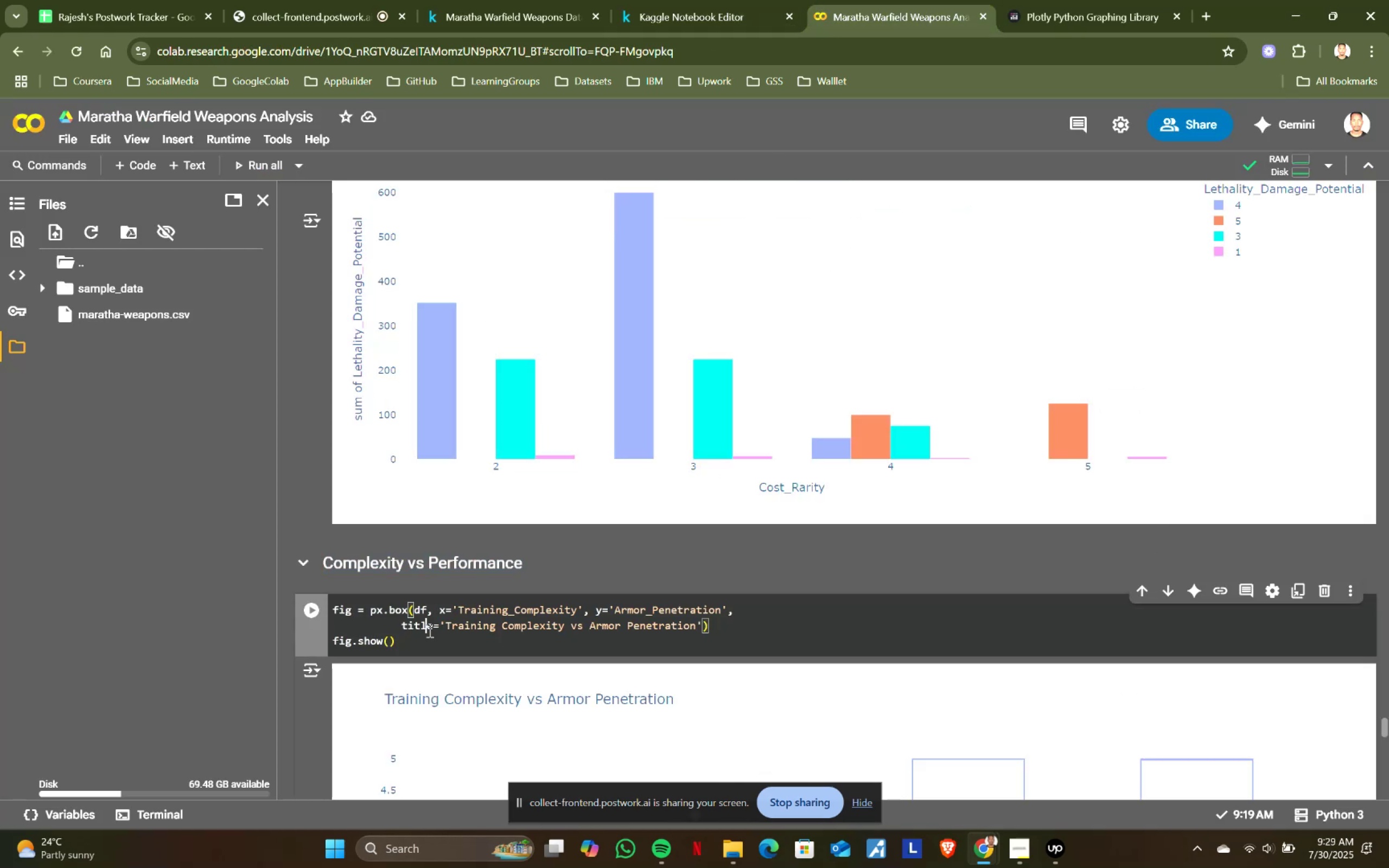 
key(Control+A)
 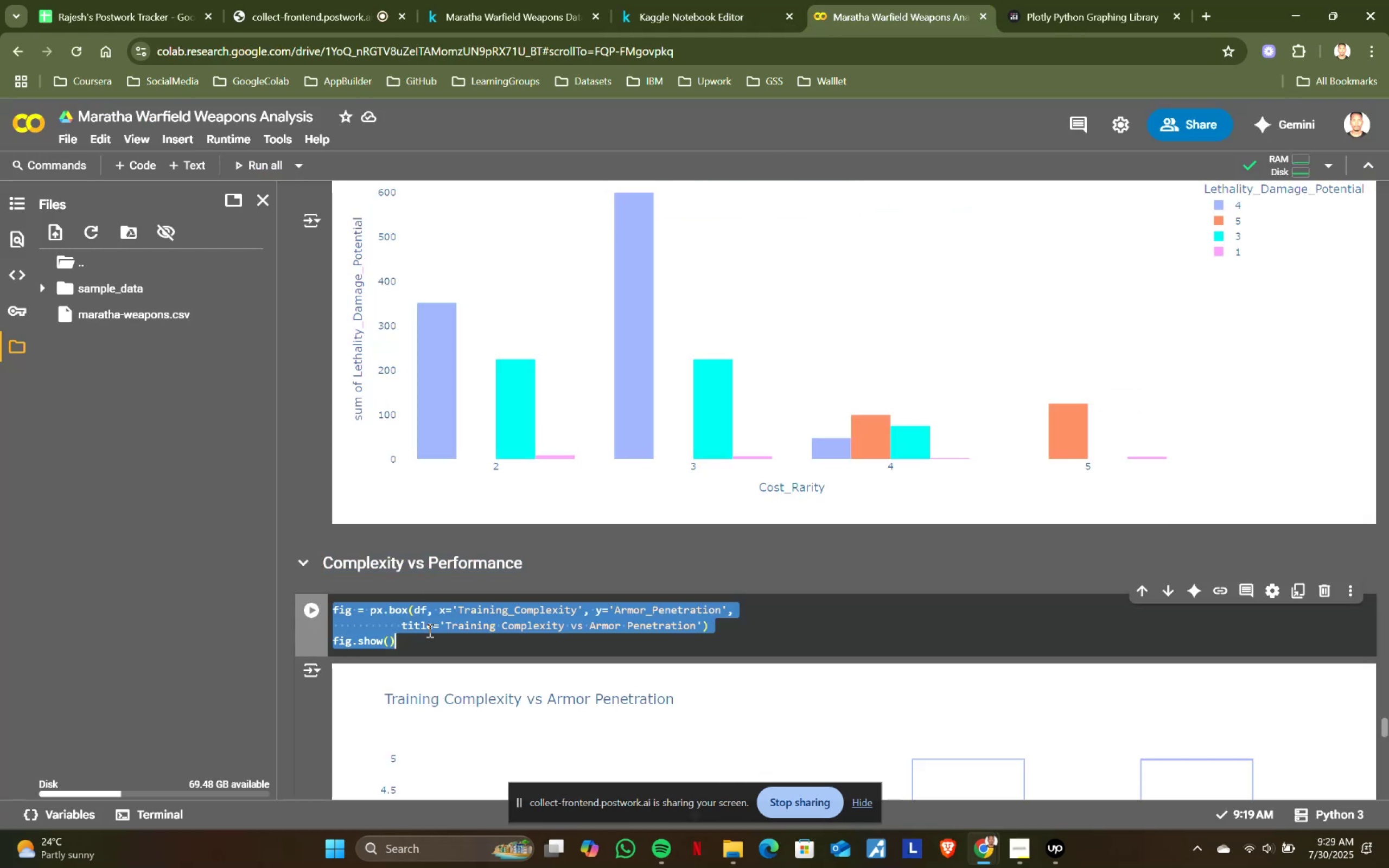 
key(Control+ControlLeft)
 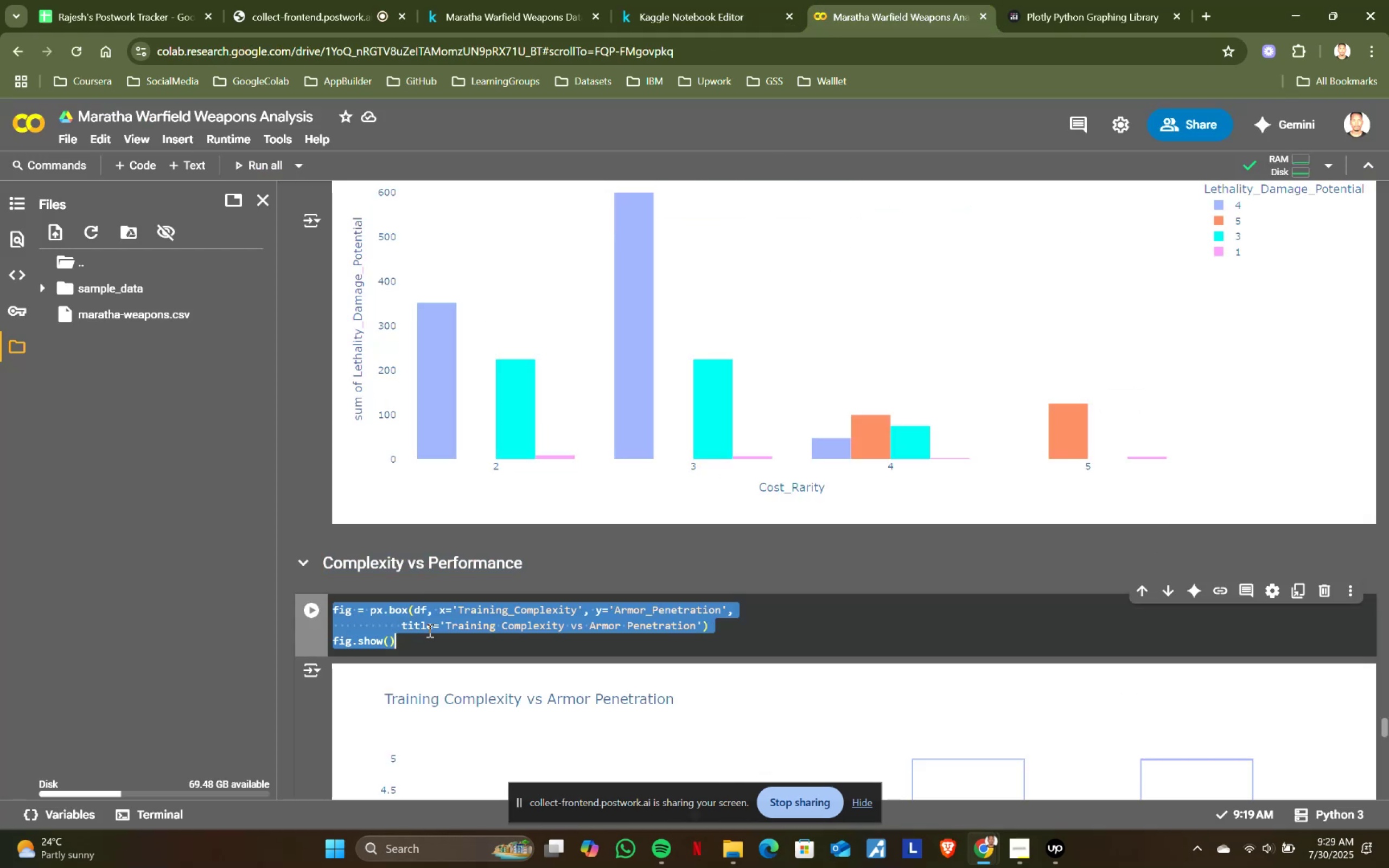 
key(Control+C)
 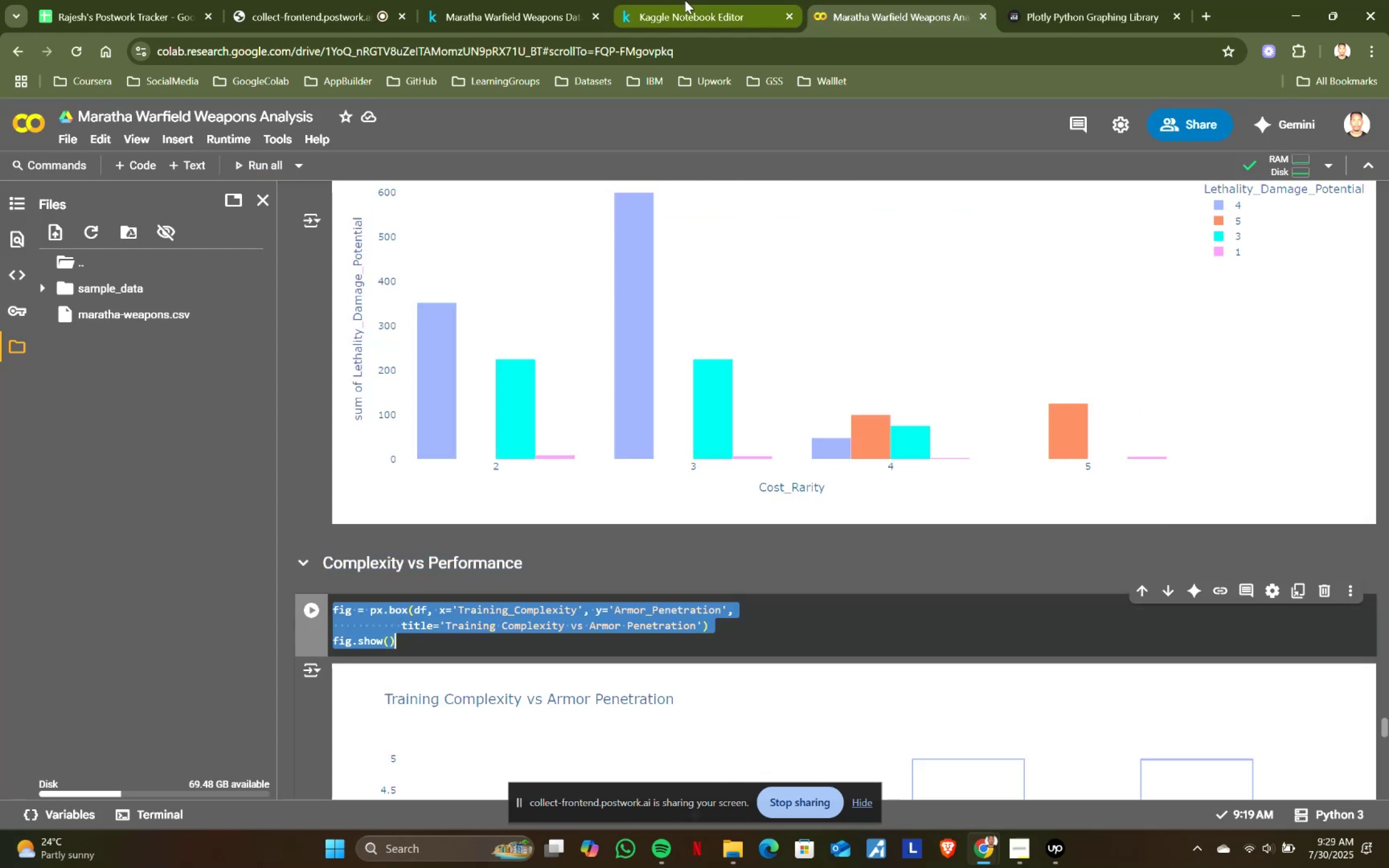 
left_click([686, 0])
 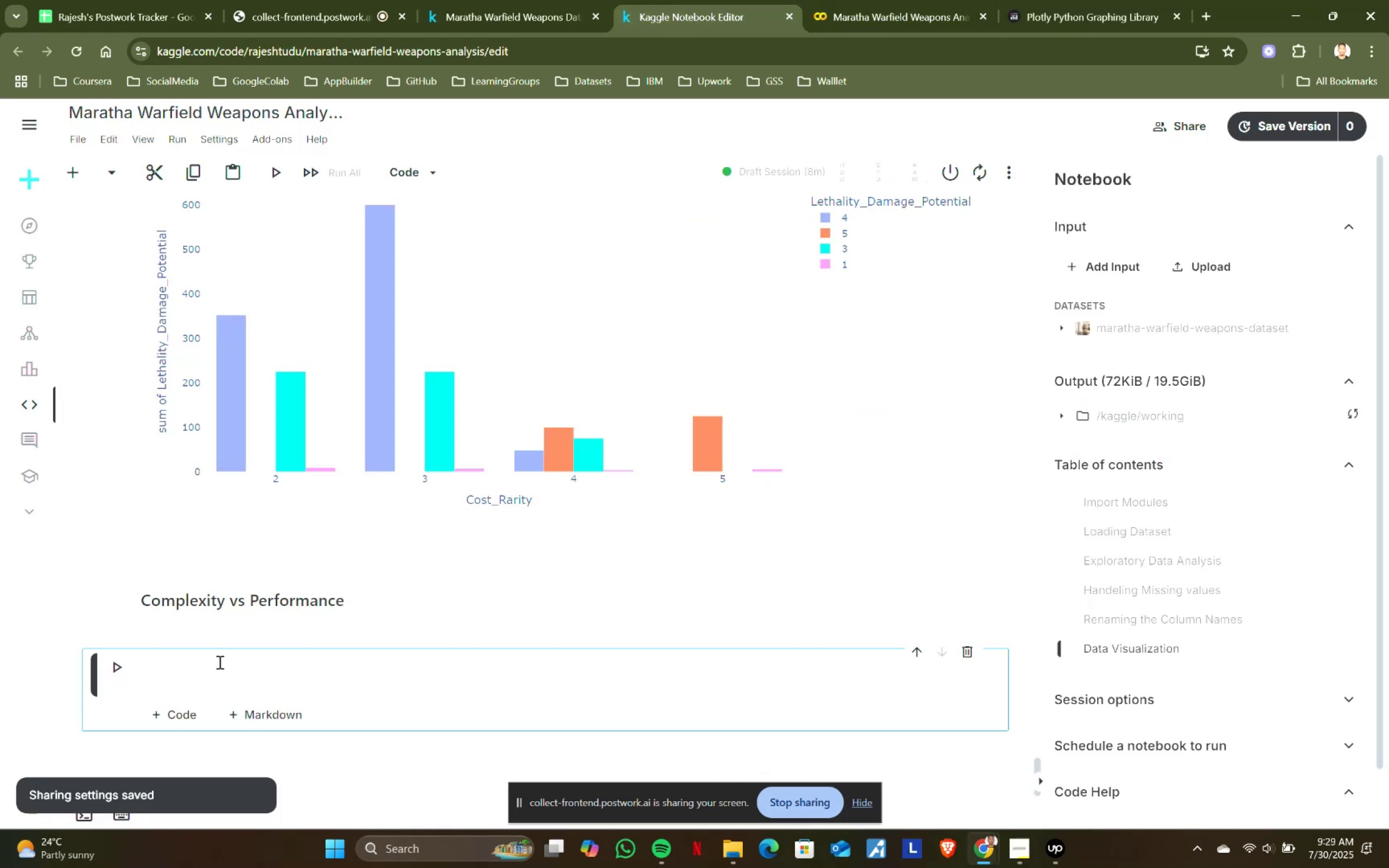 
left_click([214, 672])
 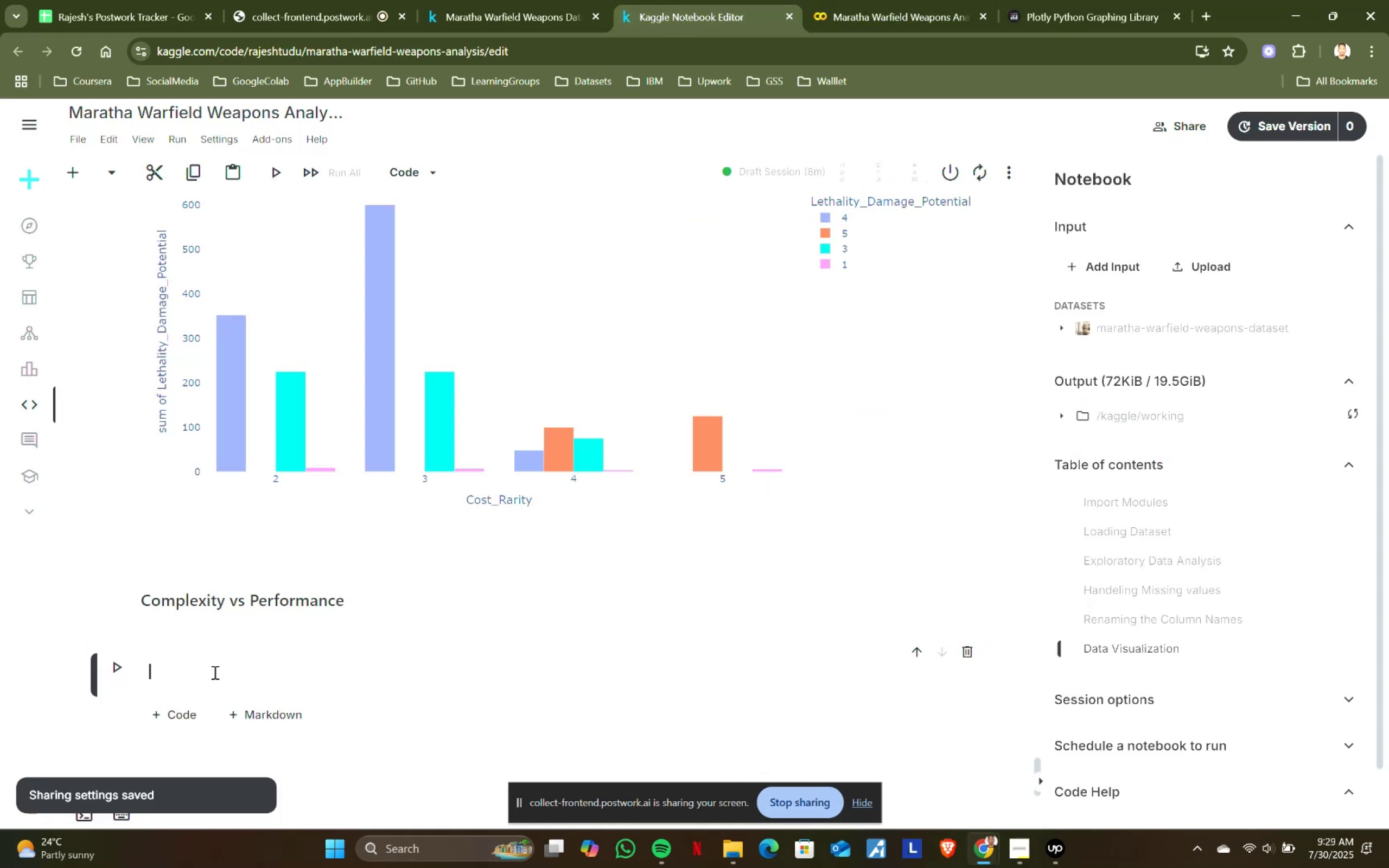 
key(Control+ControlLeft)
 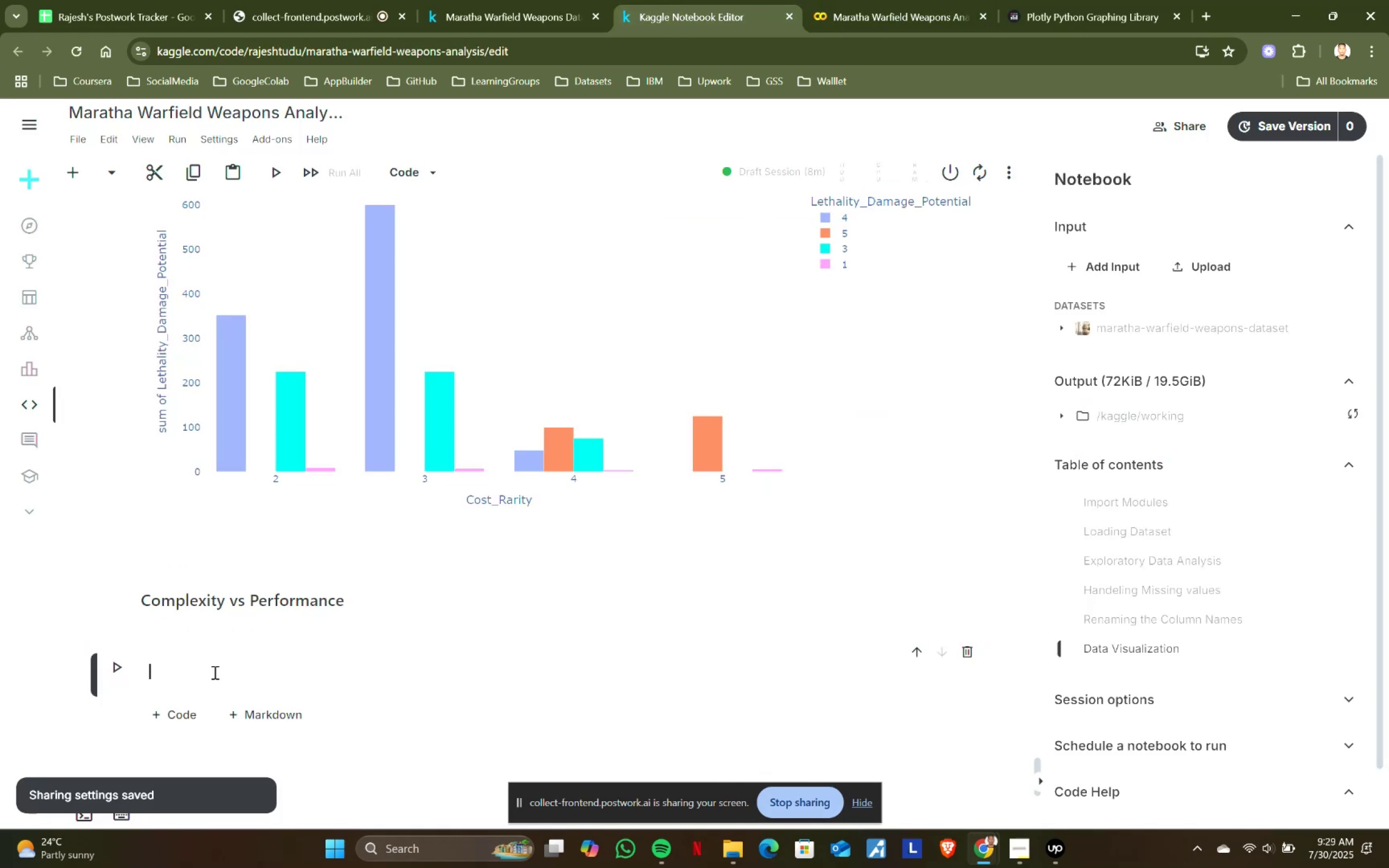 
key(Control+V)
 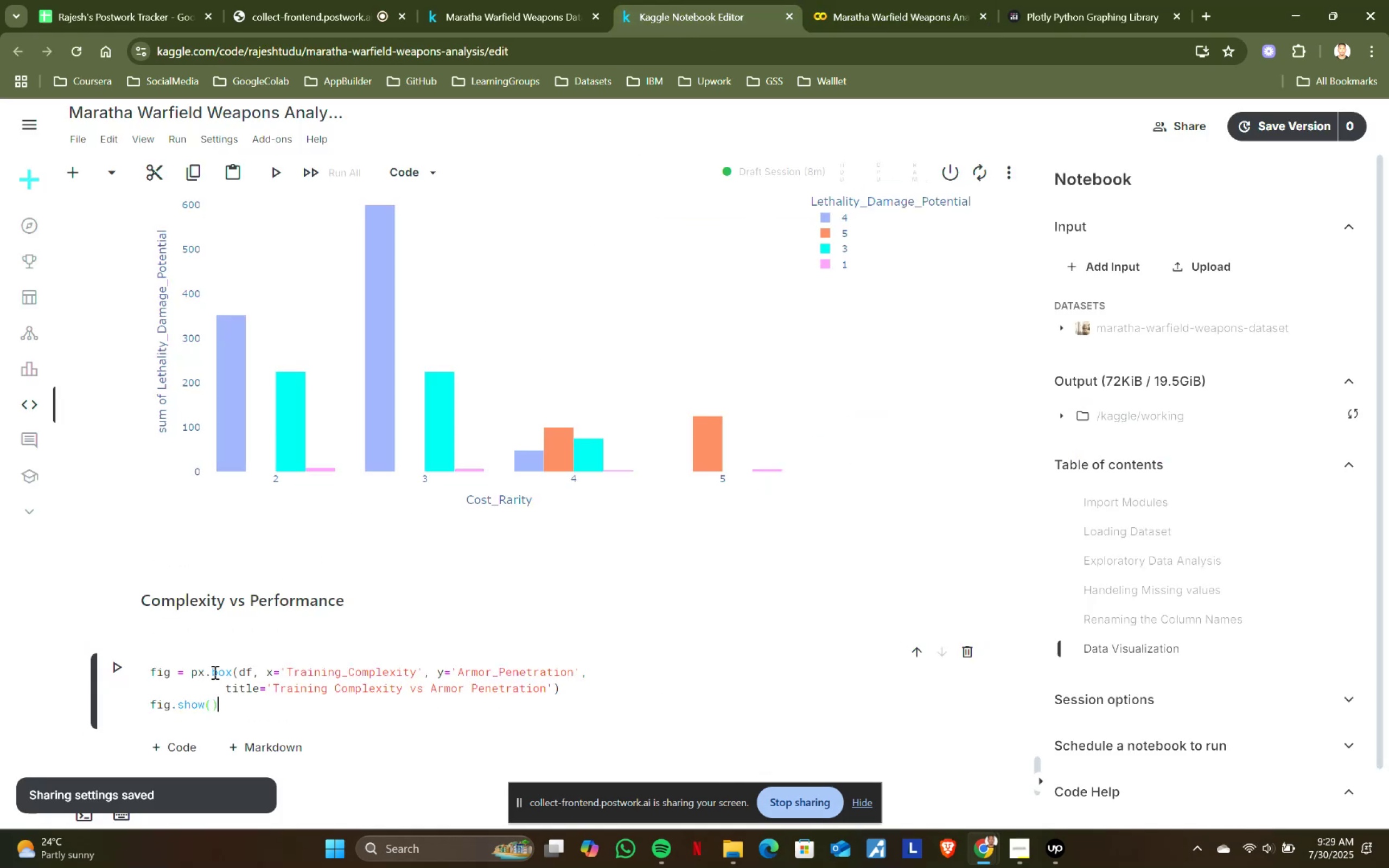 
key(Shift+ShiftRight)
 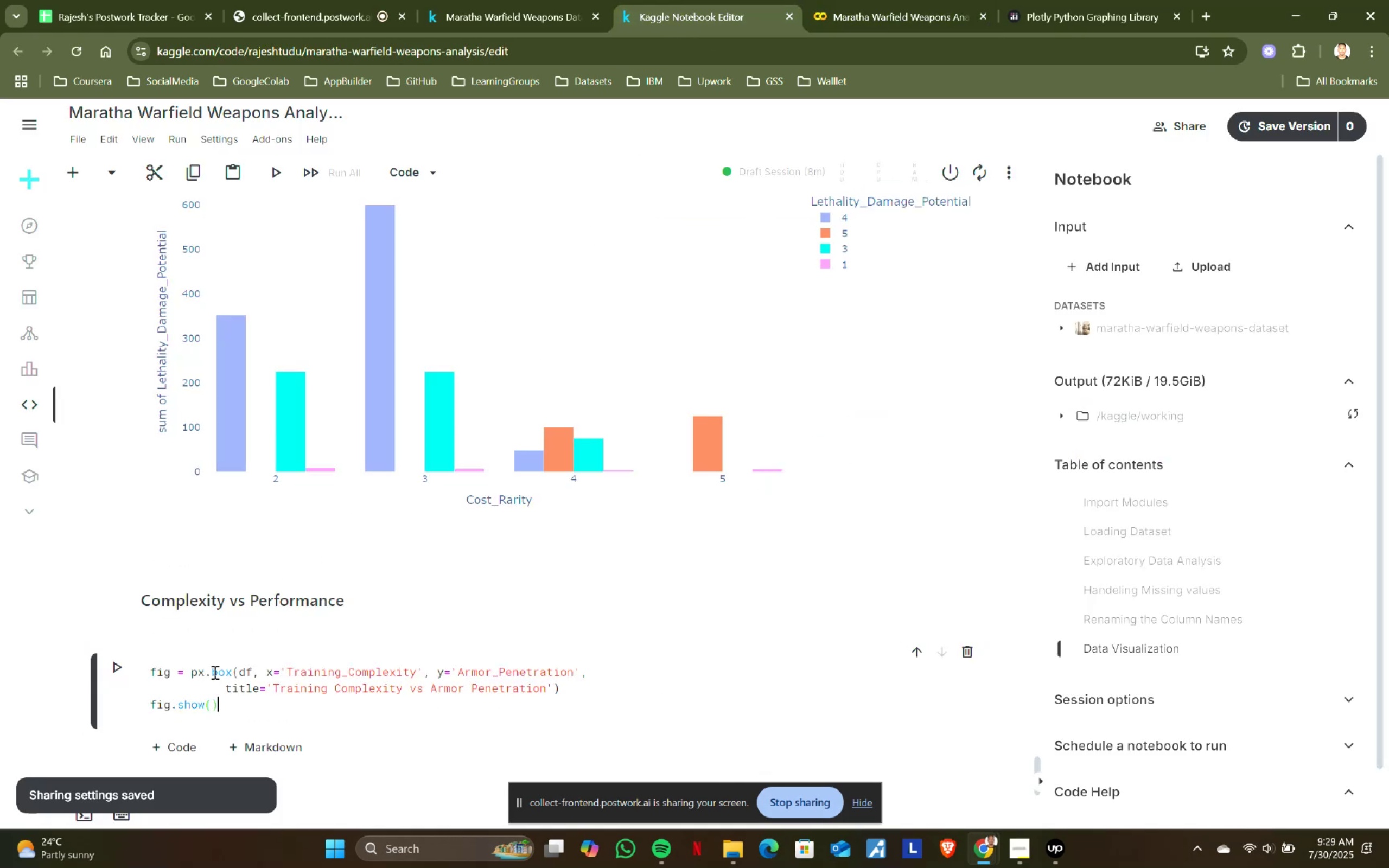 
key(Shift+Enter)
 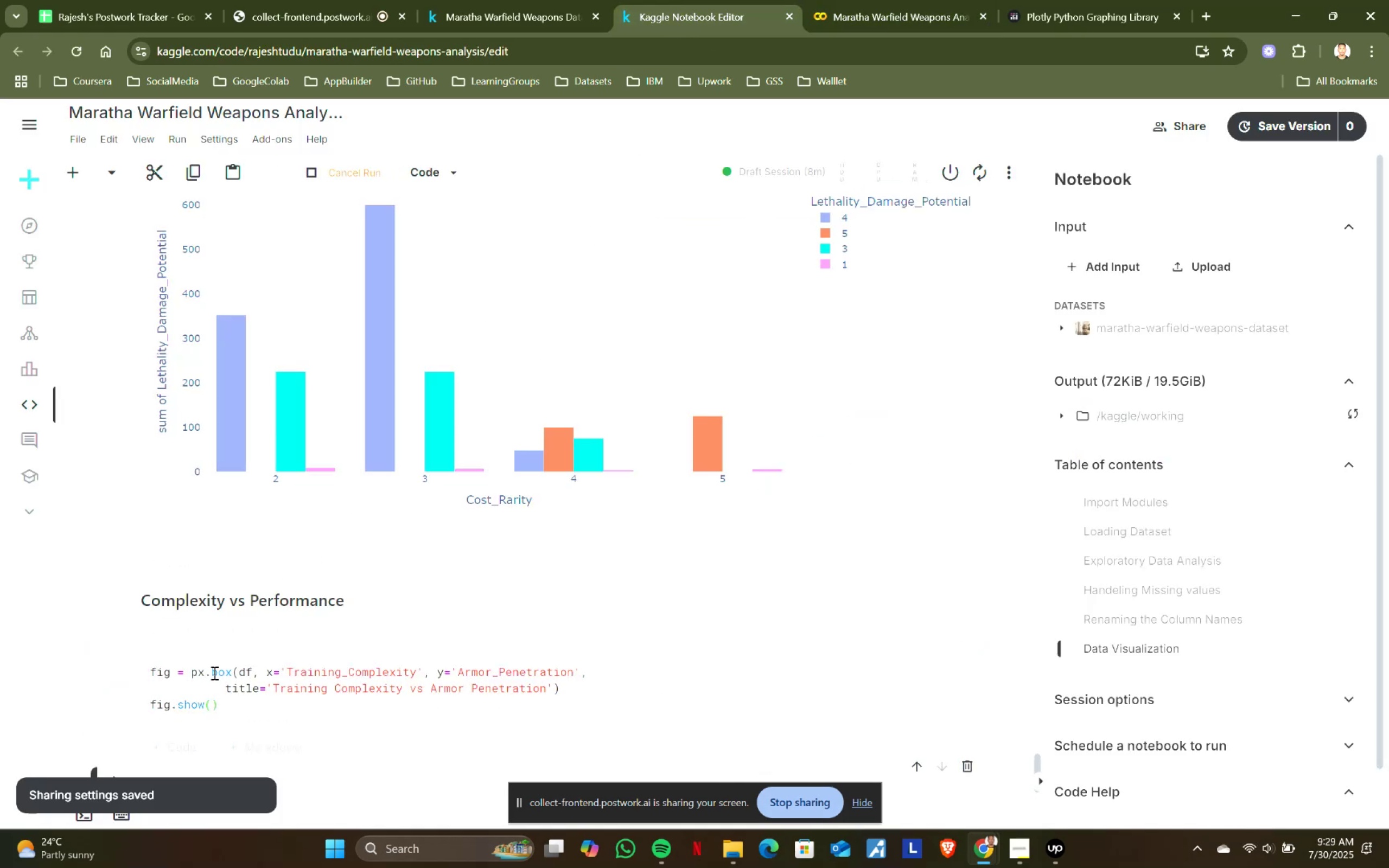 
scroll: coordinate [458, 498], scroll_direction: down, amount: 4.0
 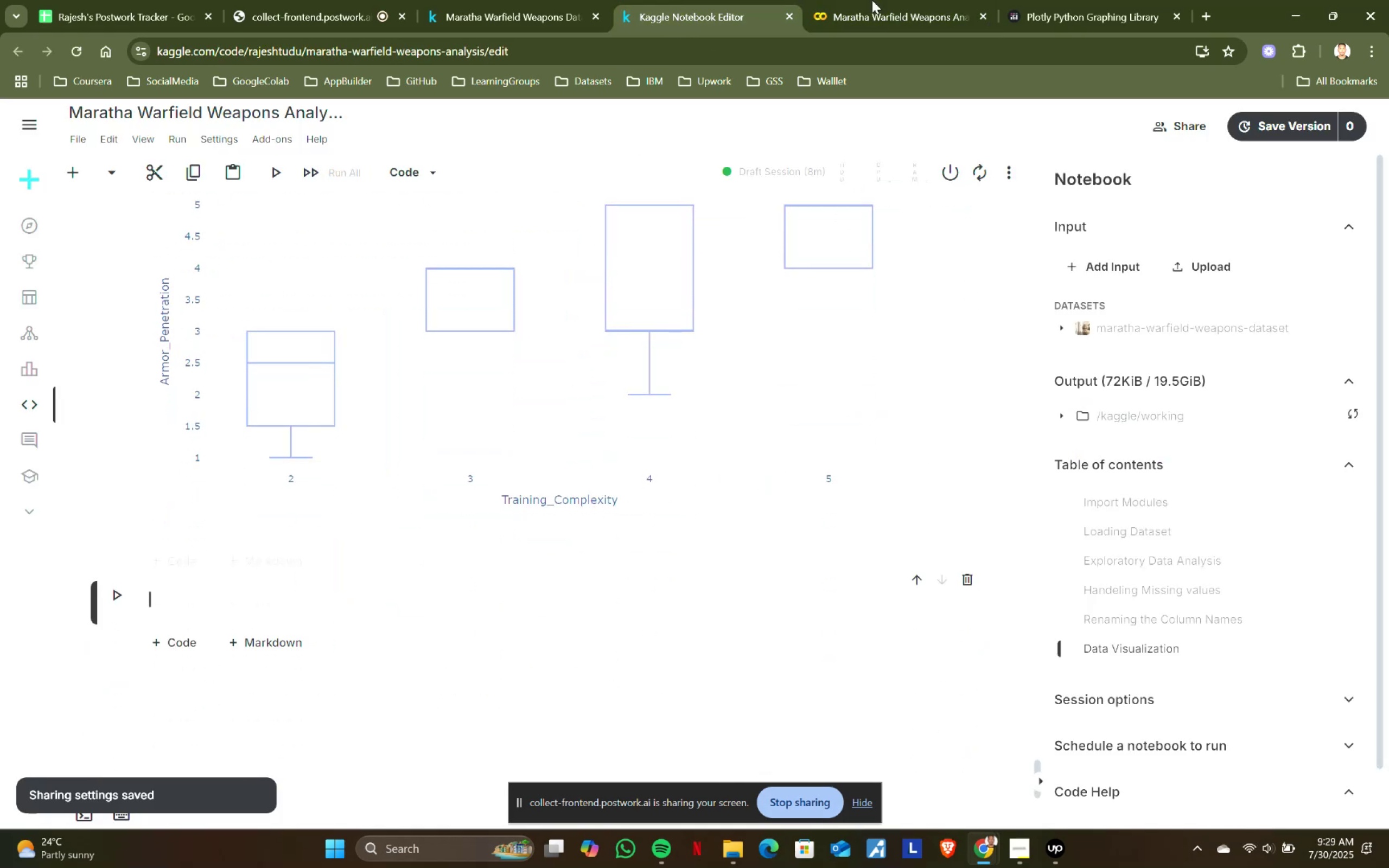 
left_click([928, 0])
 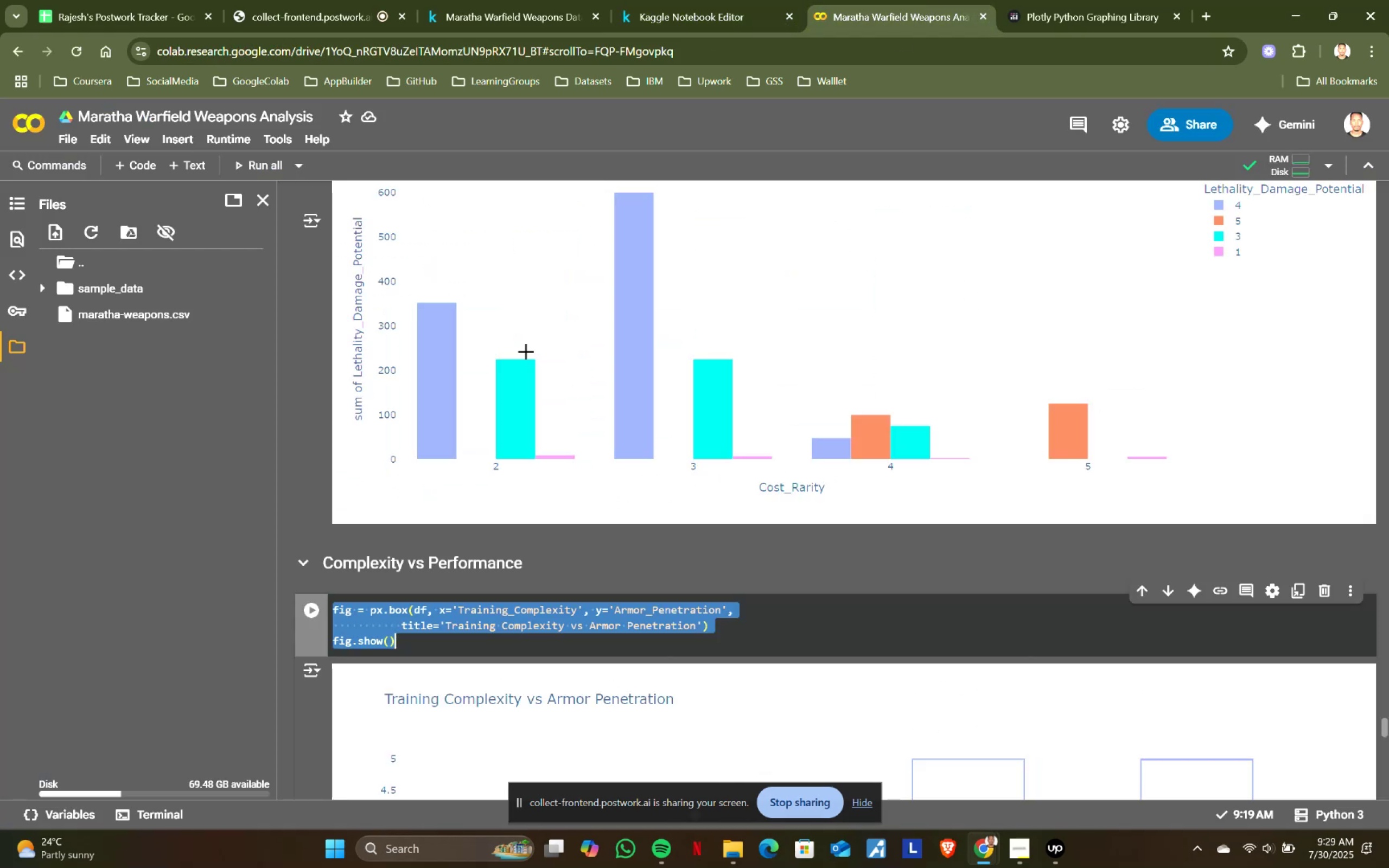 
scroll: coordinate [389, 469], scroll_direction: down, amount: 5.0
 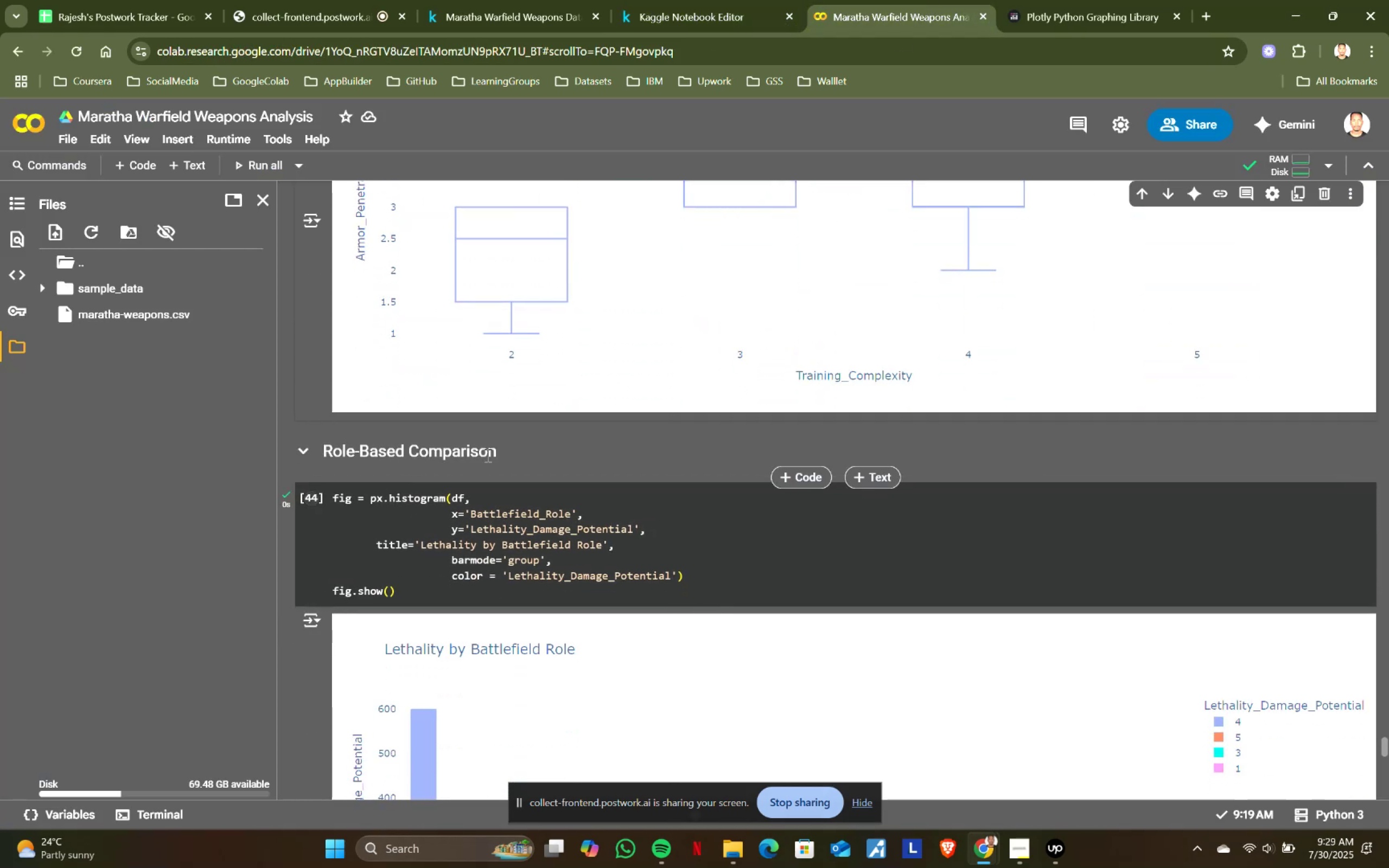 
left_click_drag(start_coordinate=[504, 447], to_coordinate=[327, 455])
 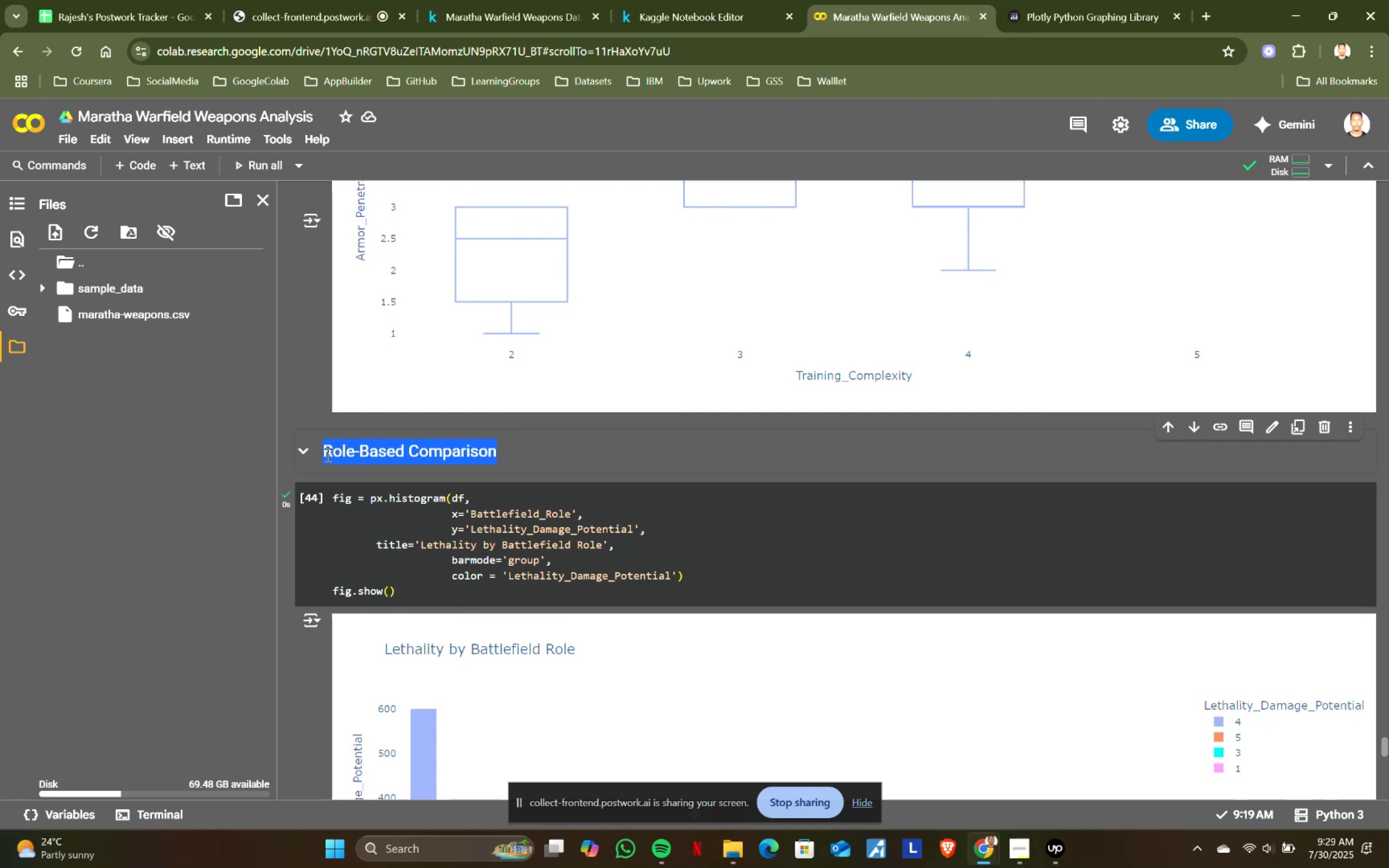 
key(Control+ControlLeft)
 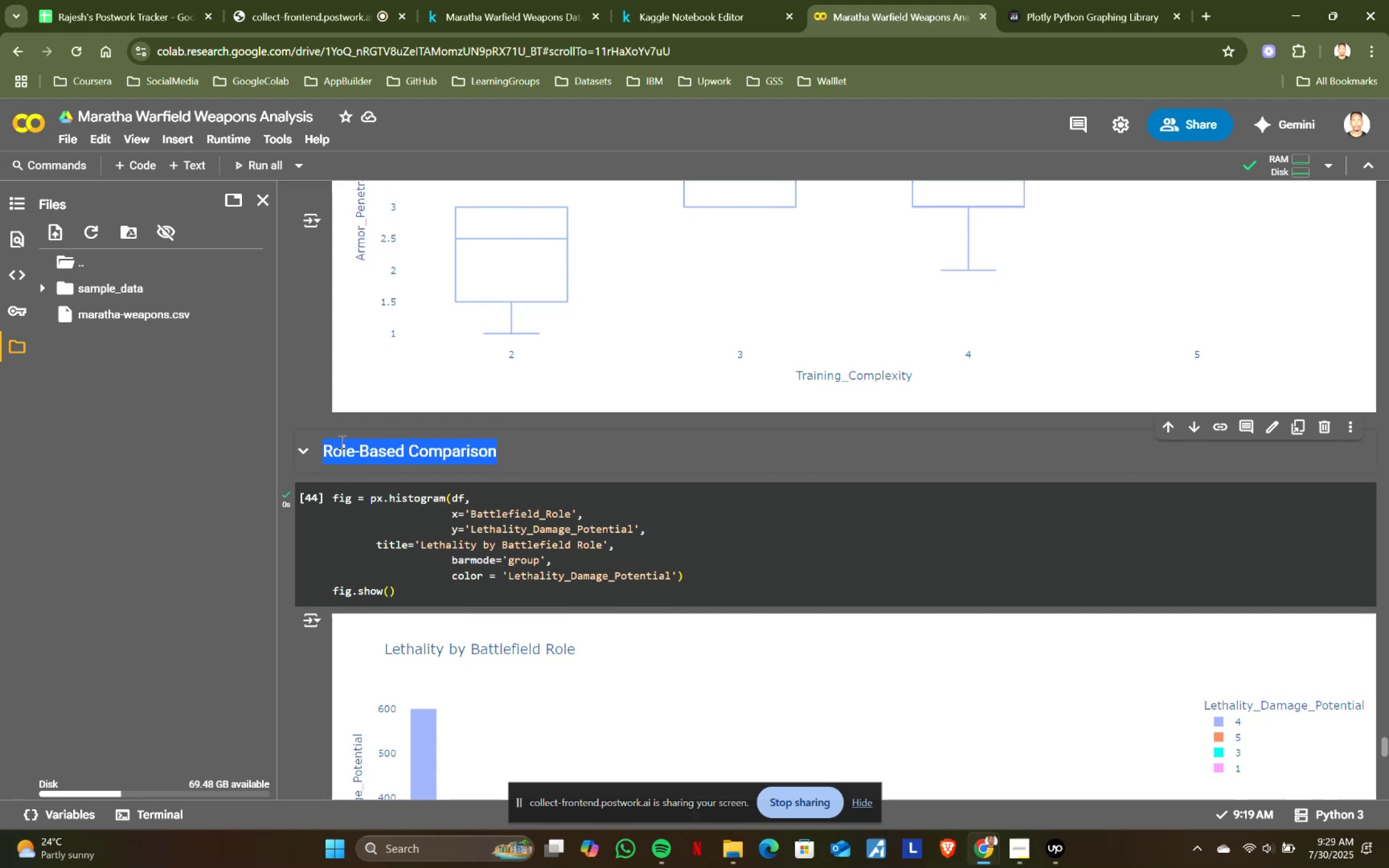 
key(Control+C)
 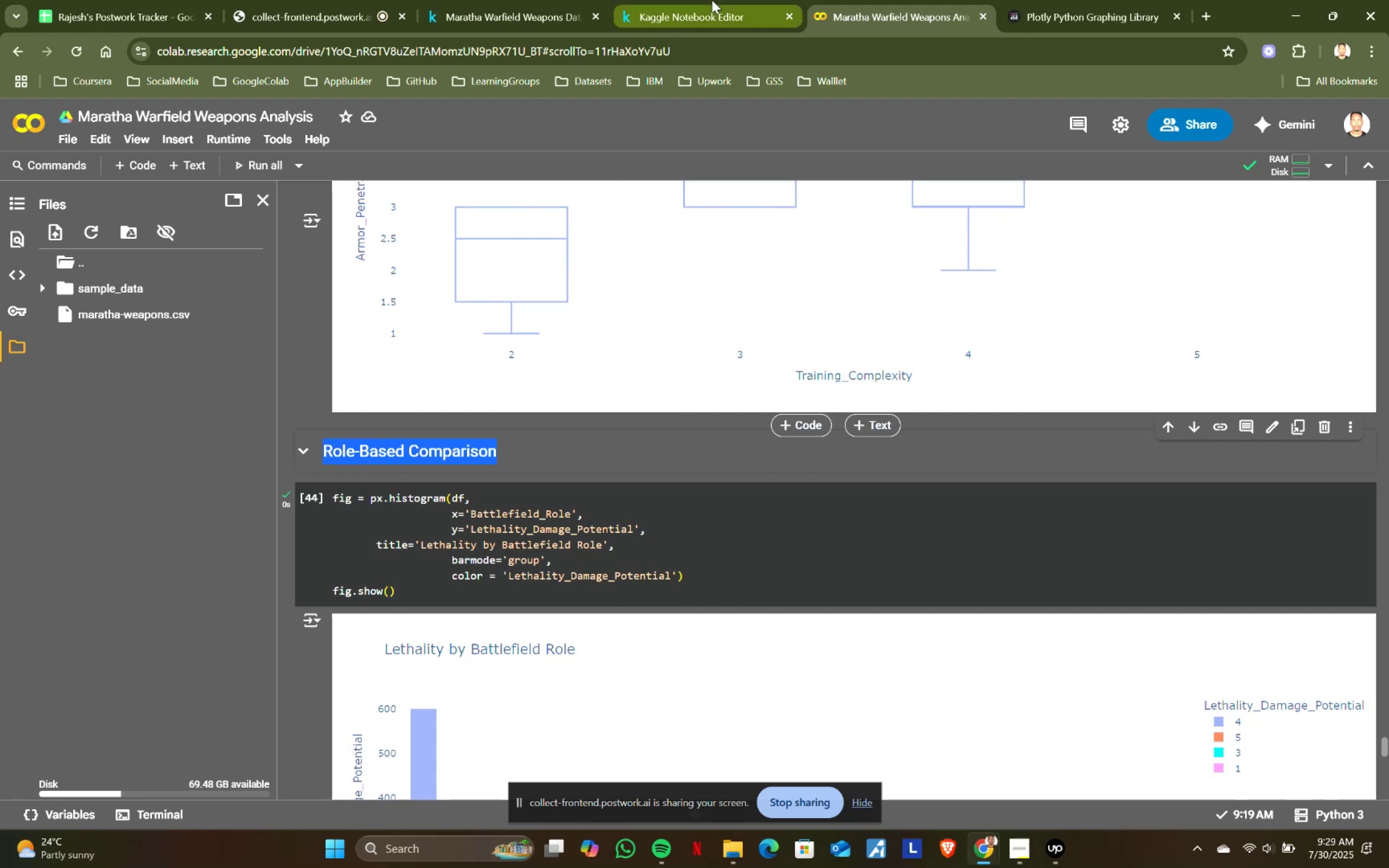 
left_click([712, 0])
 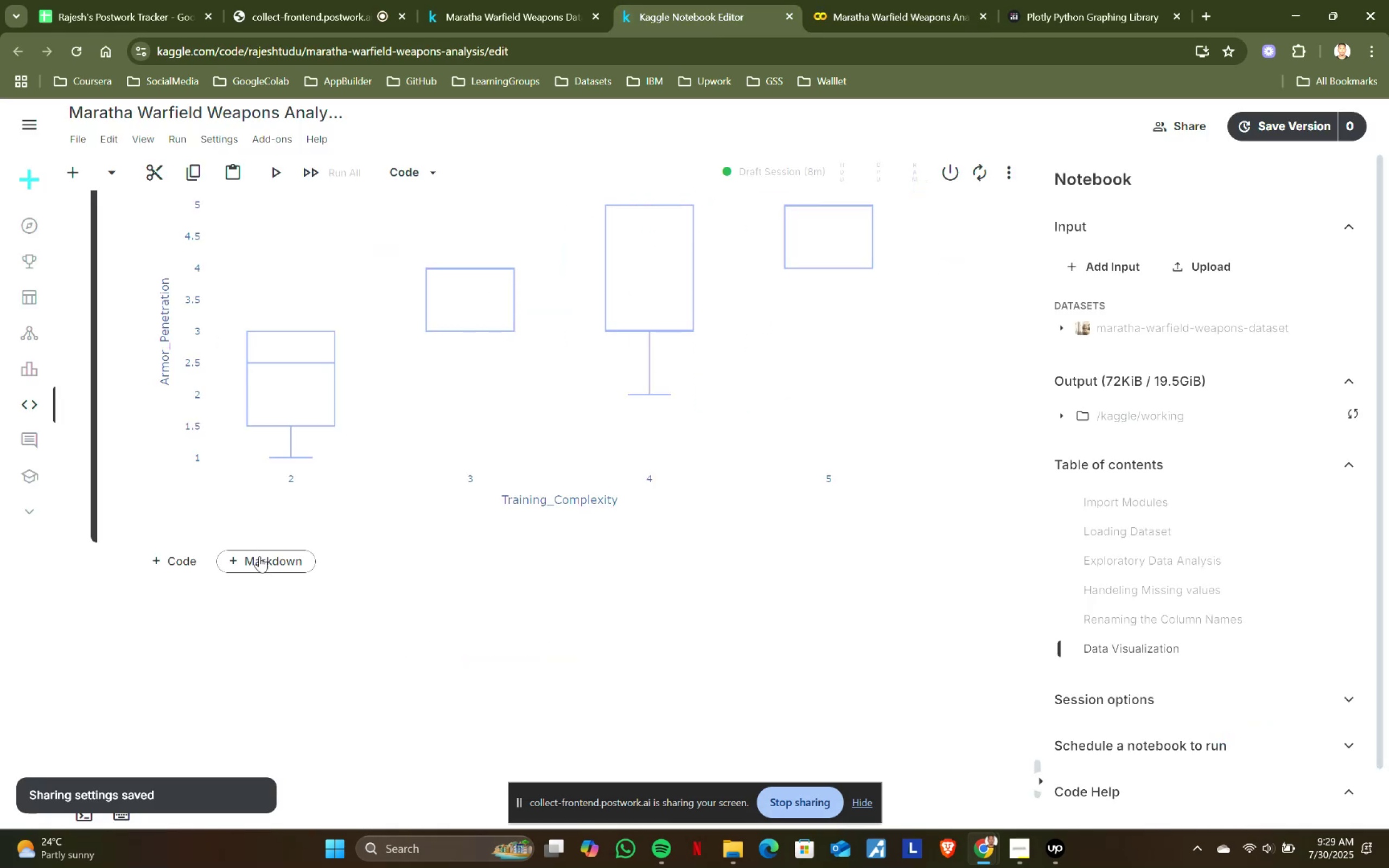 
double_click([218, 592])
 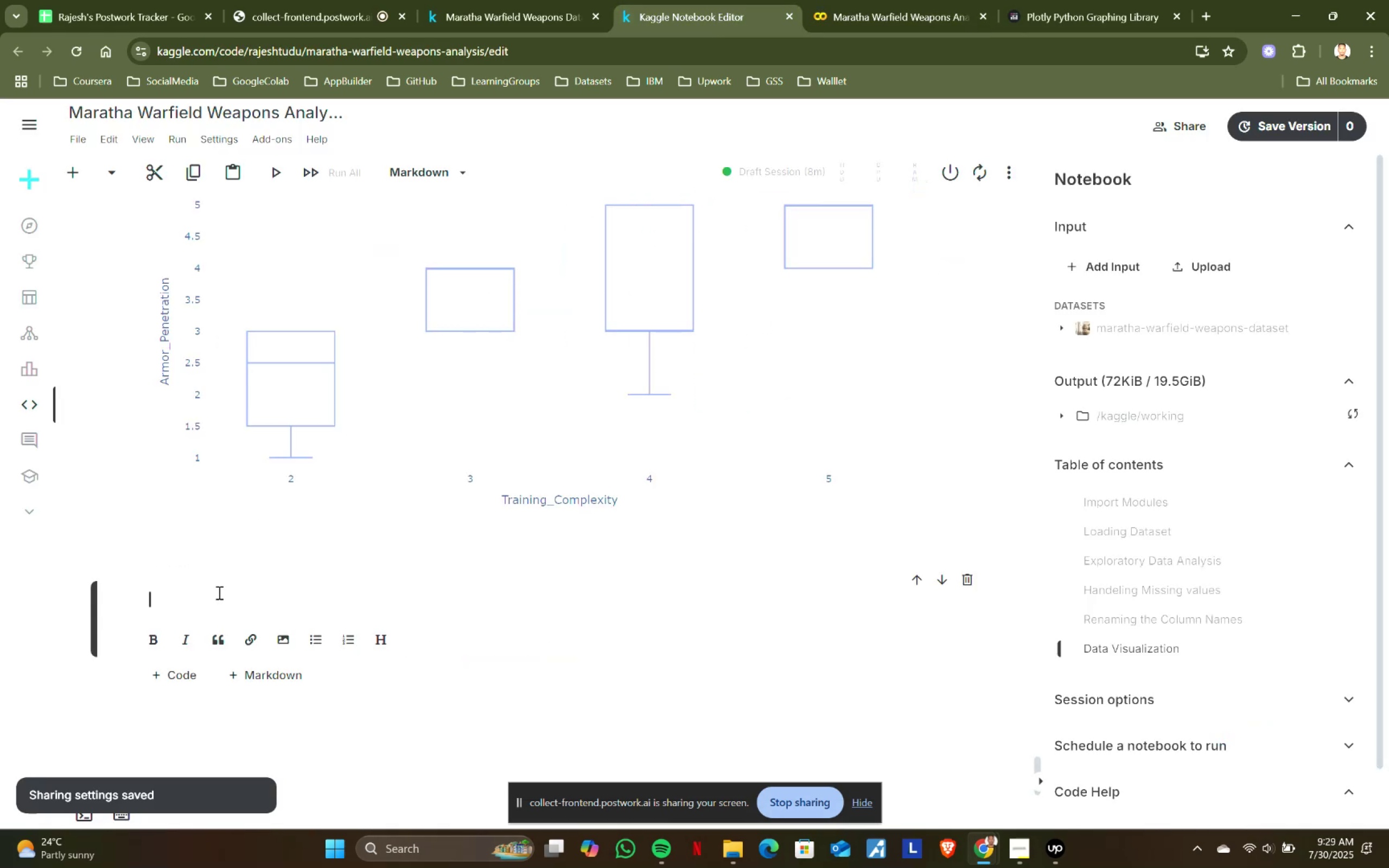 
type(W)
key(Backspace)
type(### )
 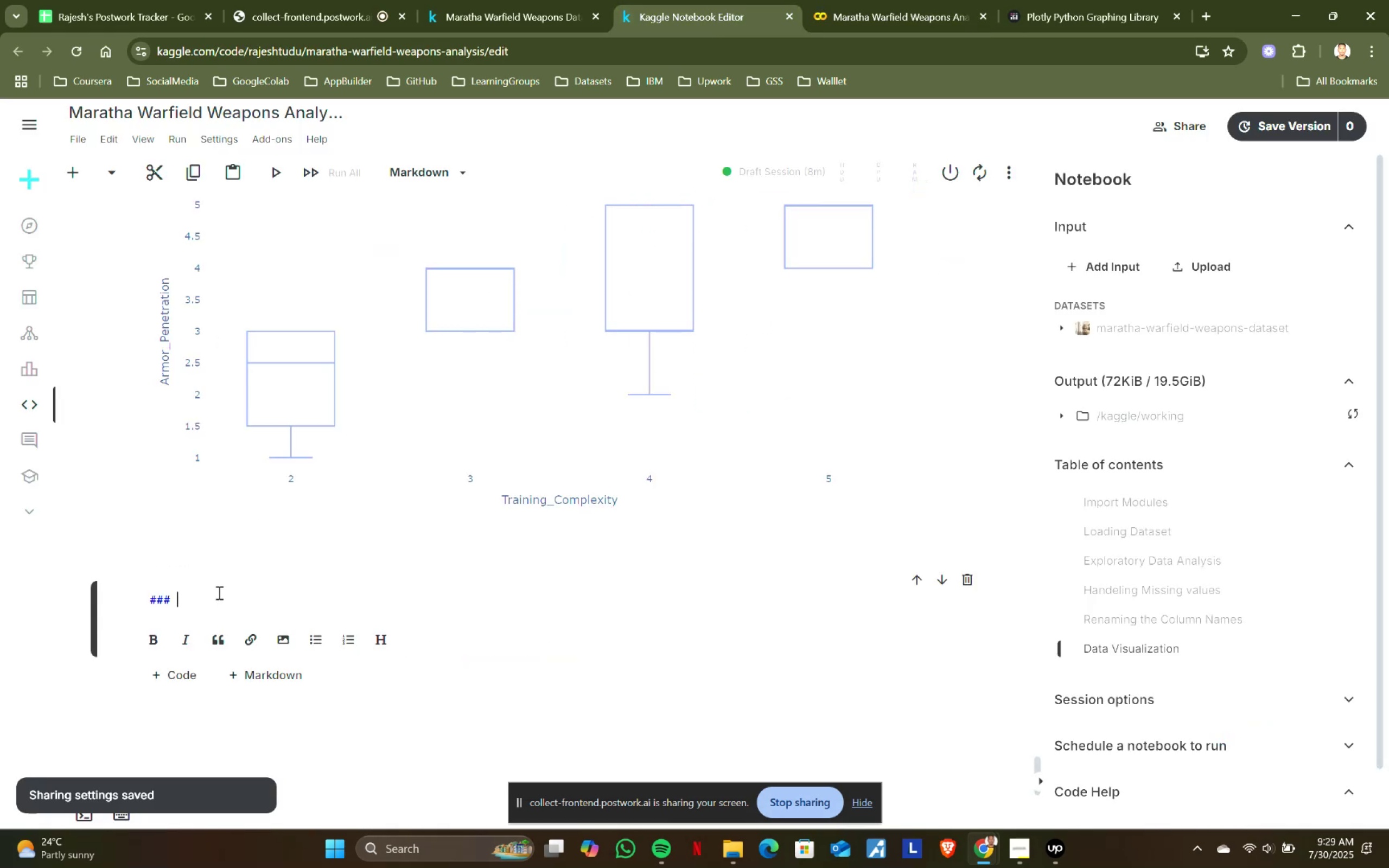 
 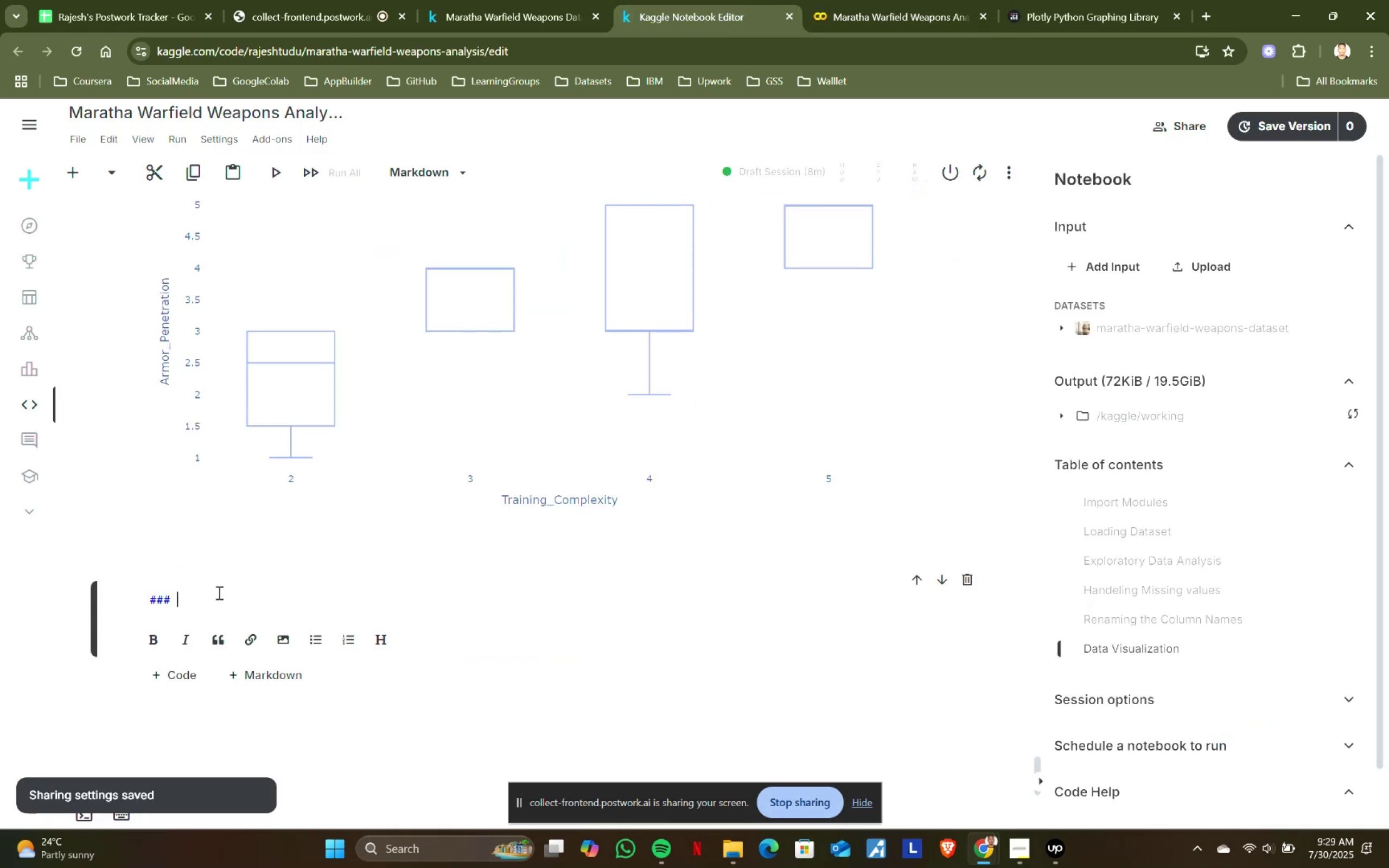 
key(Control+ControlLeft)
 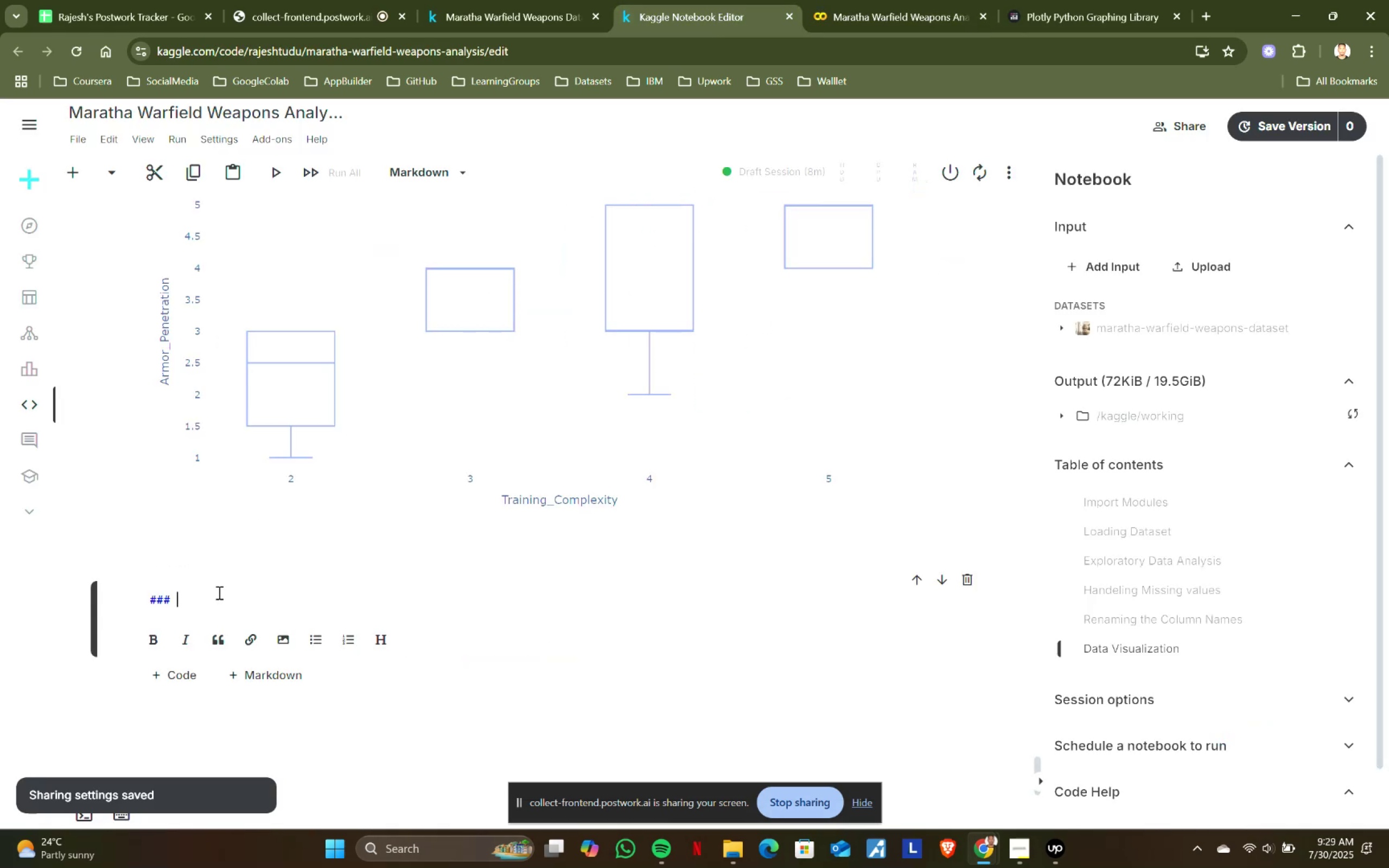 
key(Control+V)
 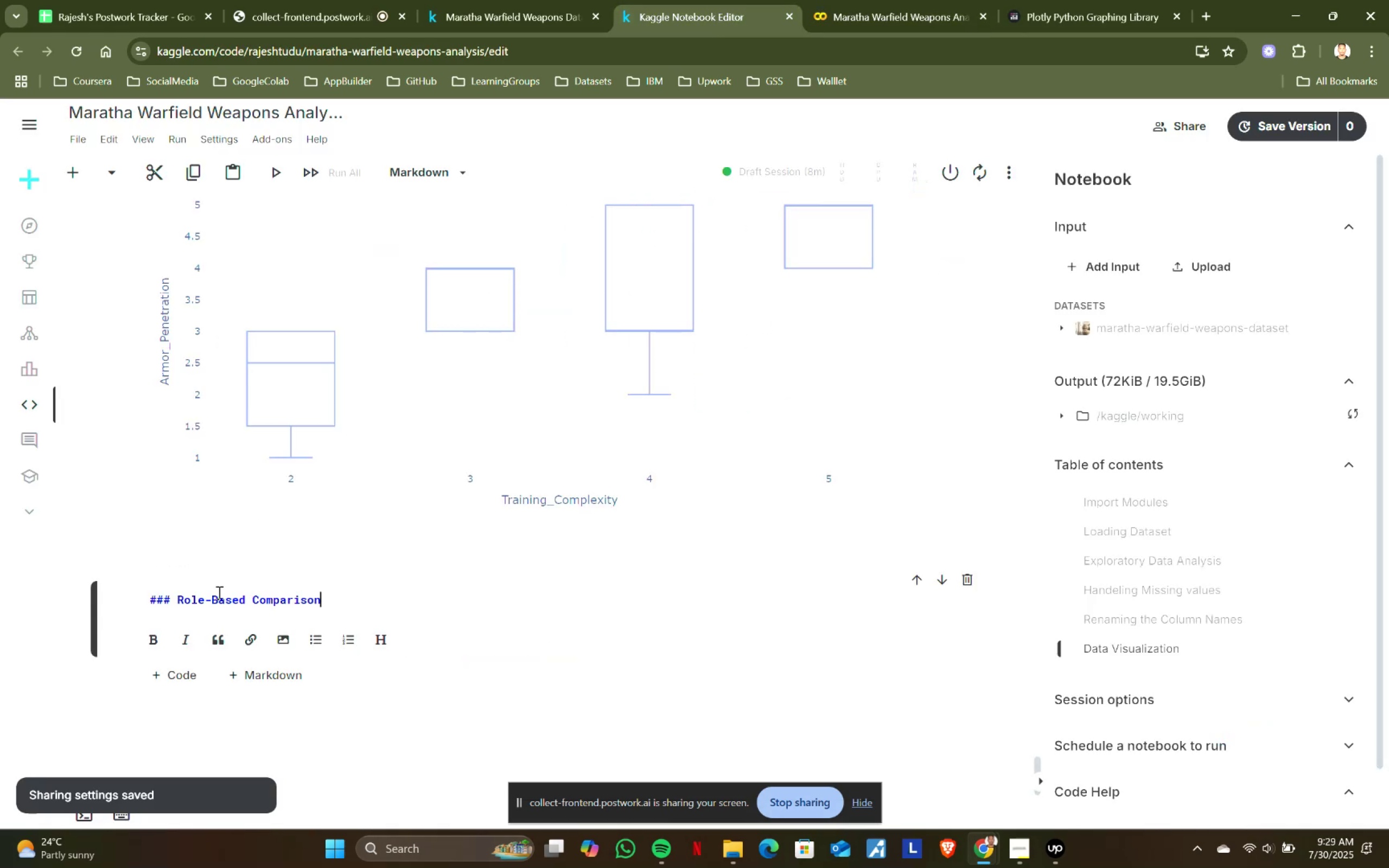 
key(Shift+ShiftRight)
 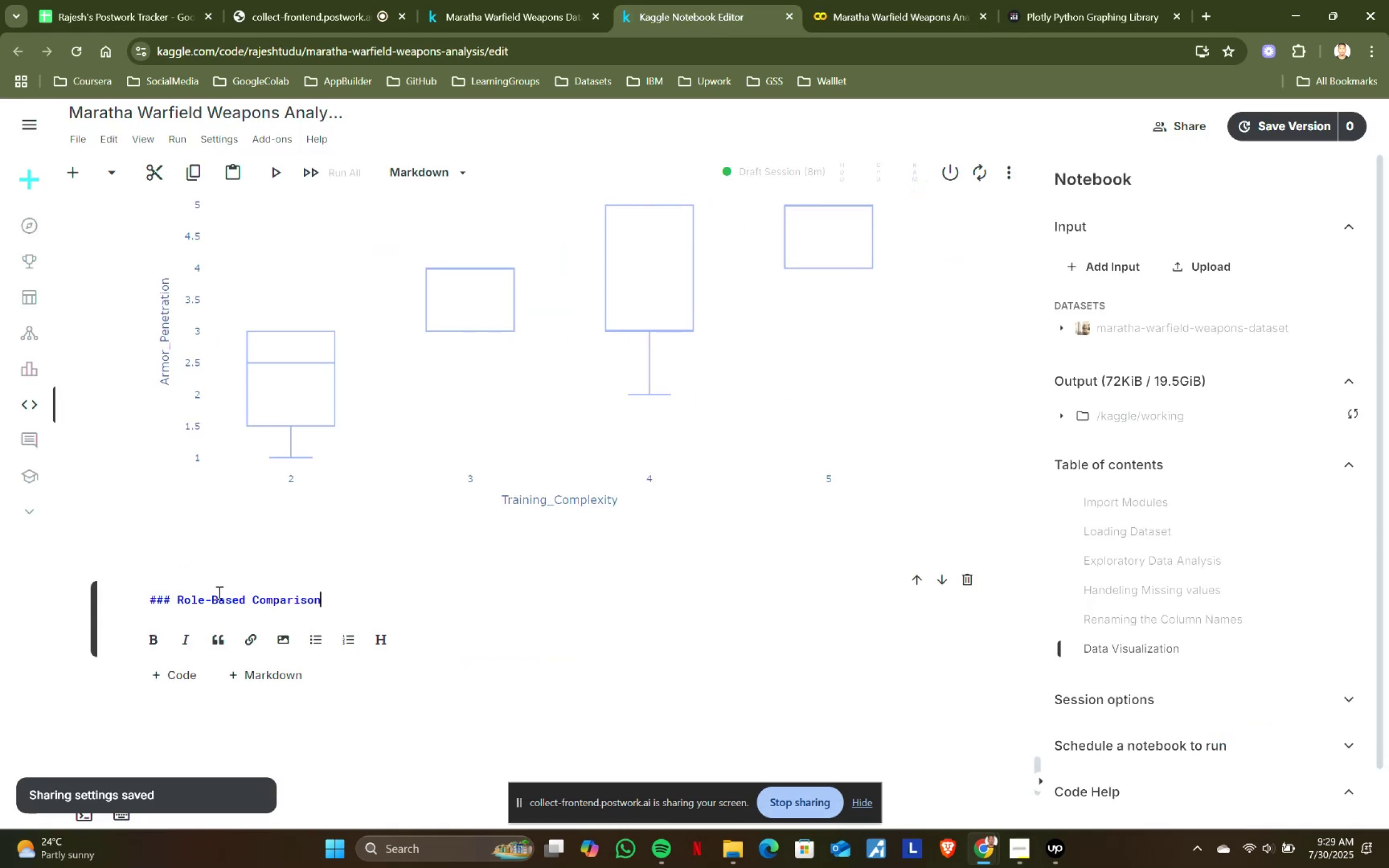 
key(Shift+Enter)
 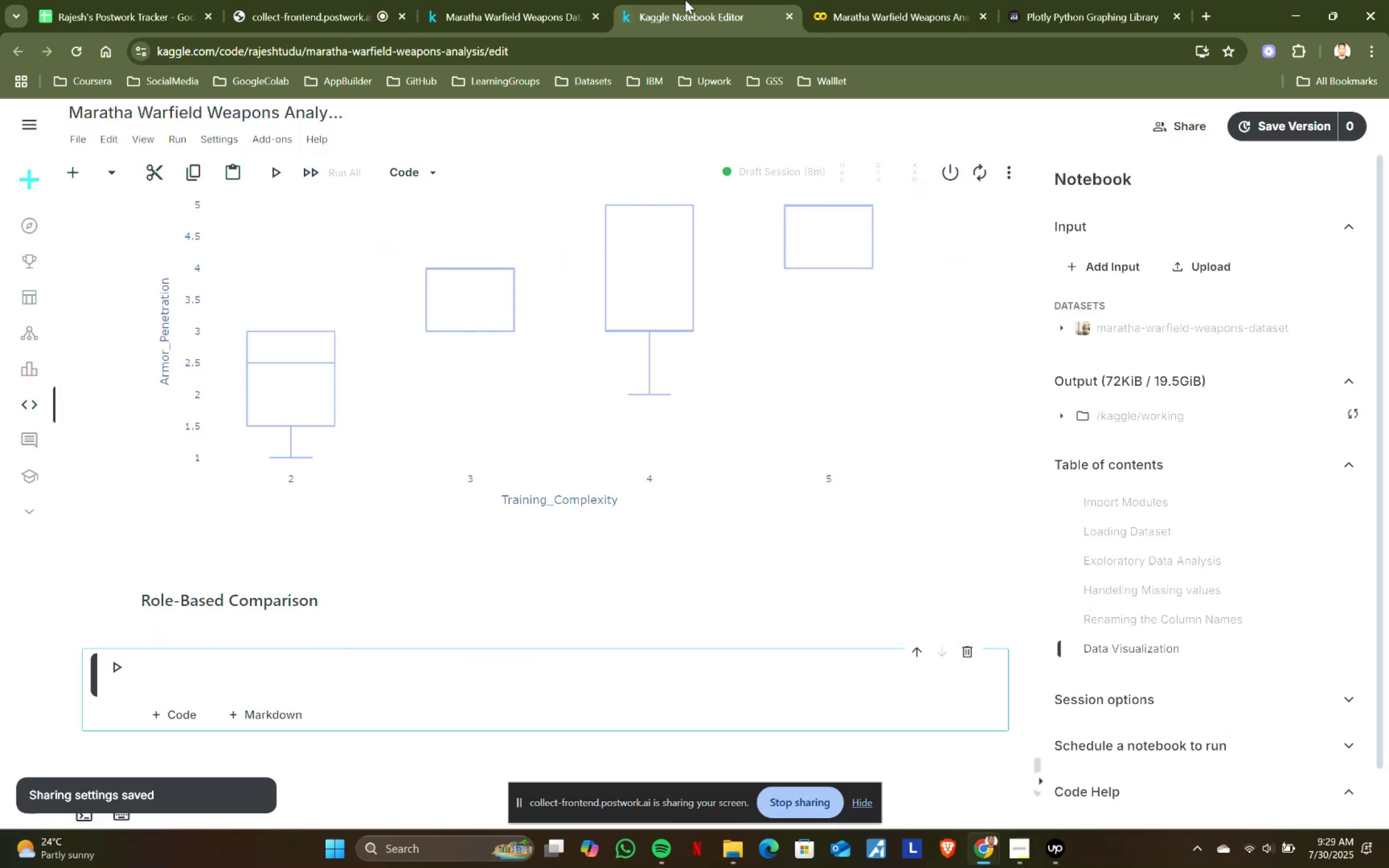 
left_click([852, 0])
 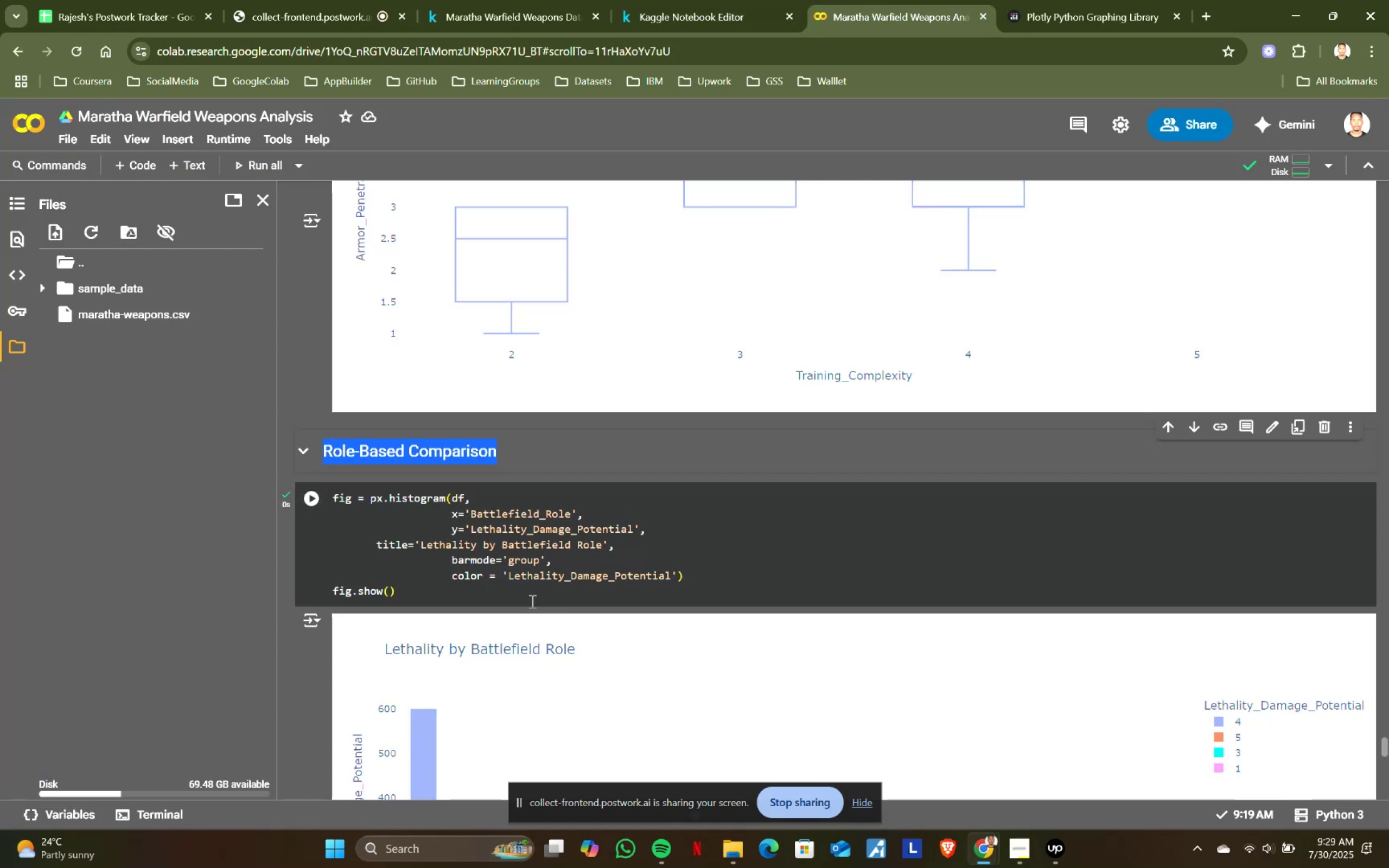 
left_click([502, 584])
 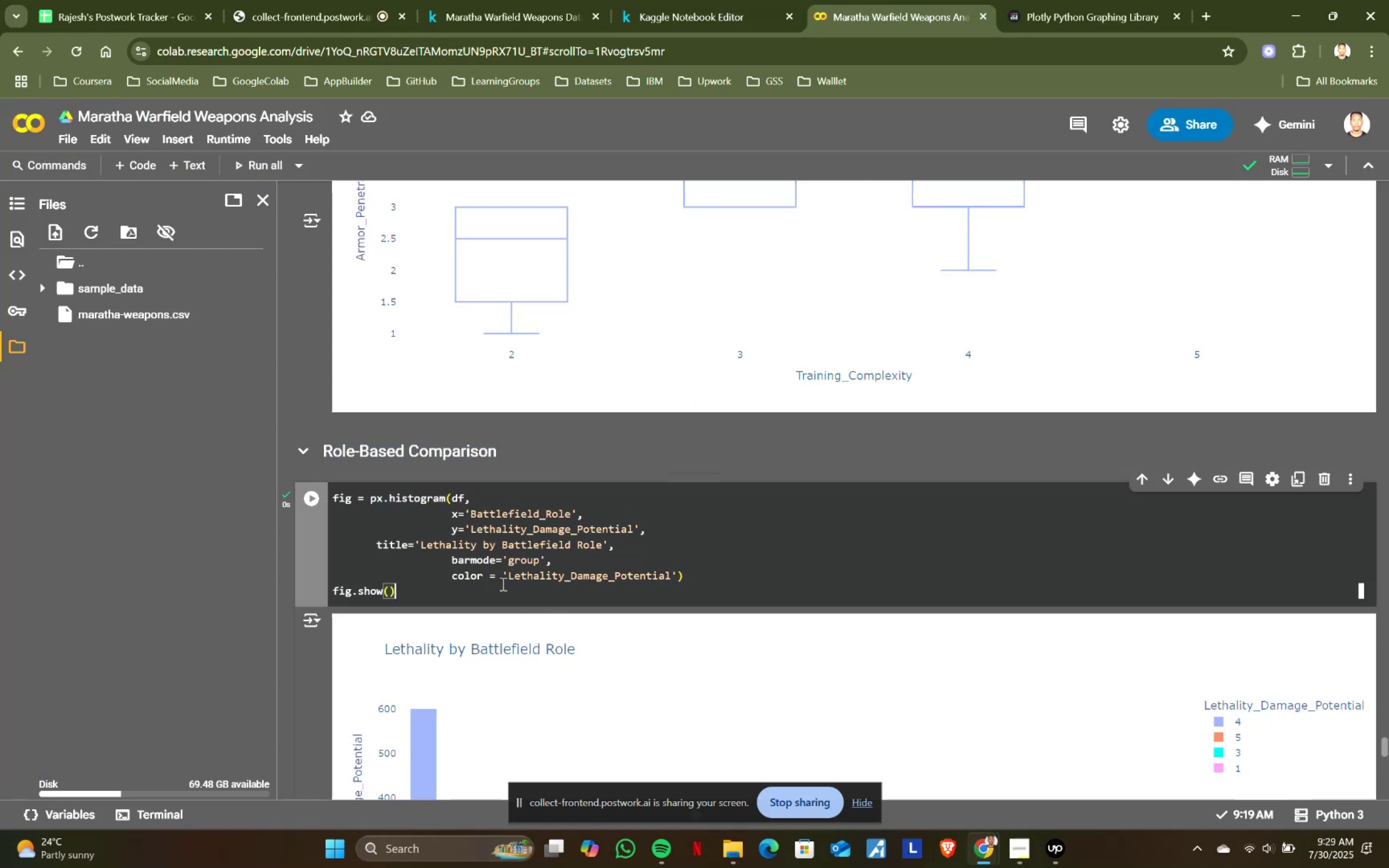 
key(Control+ControlLeft)
 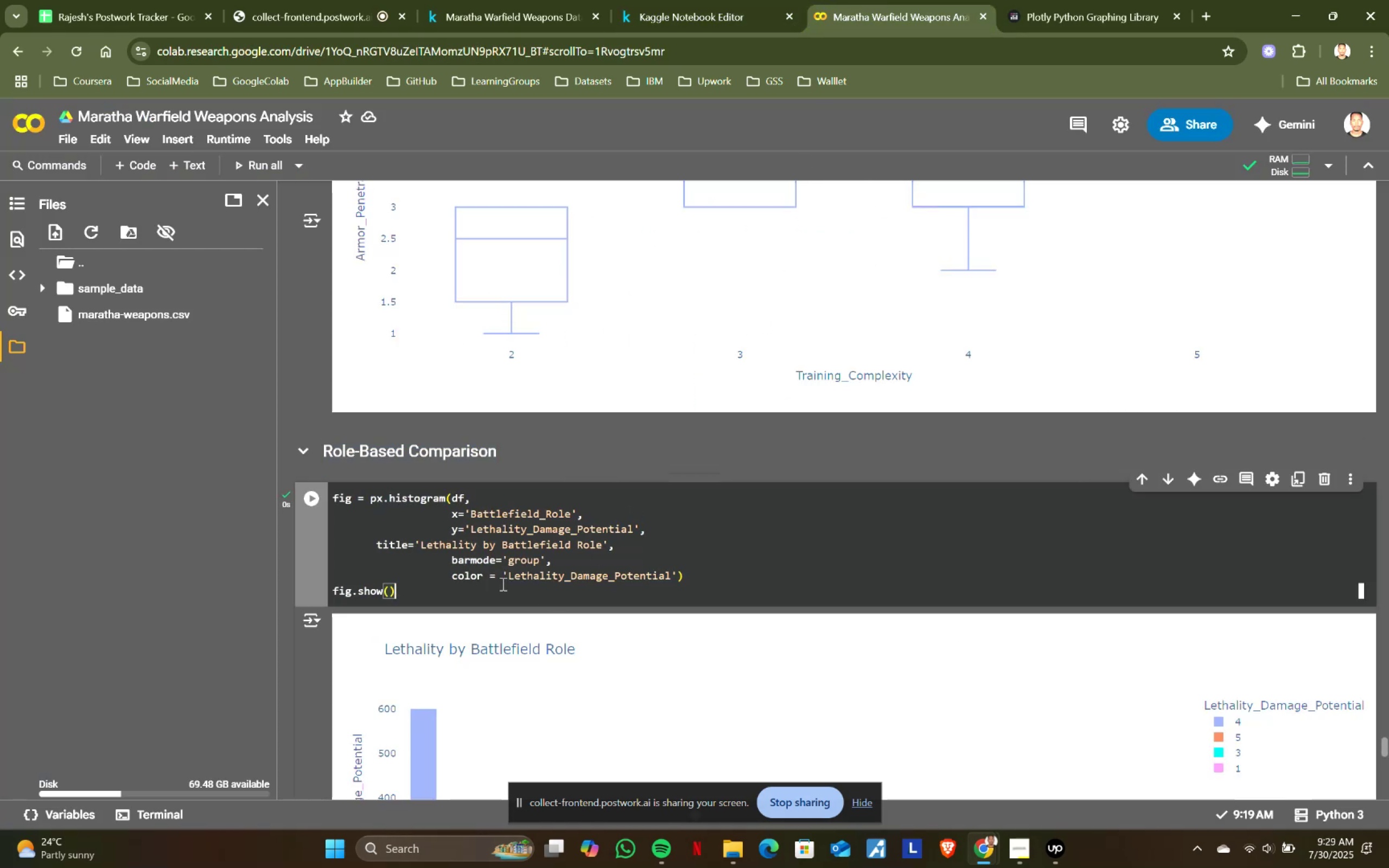 
key(Control+A)
 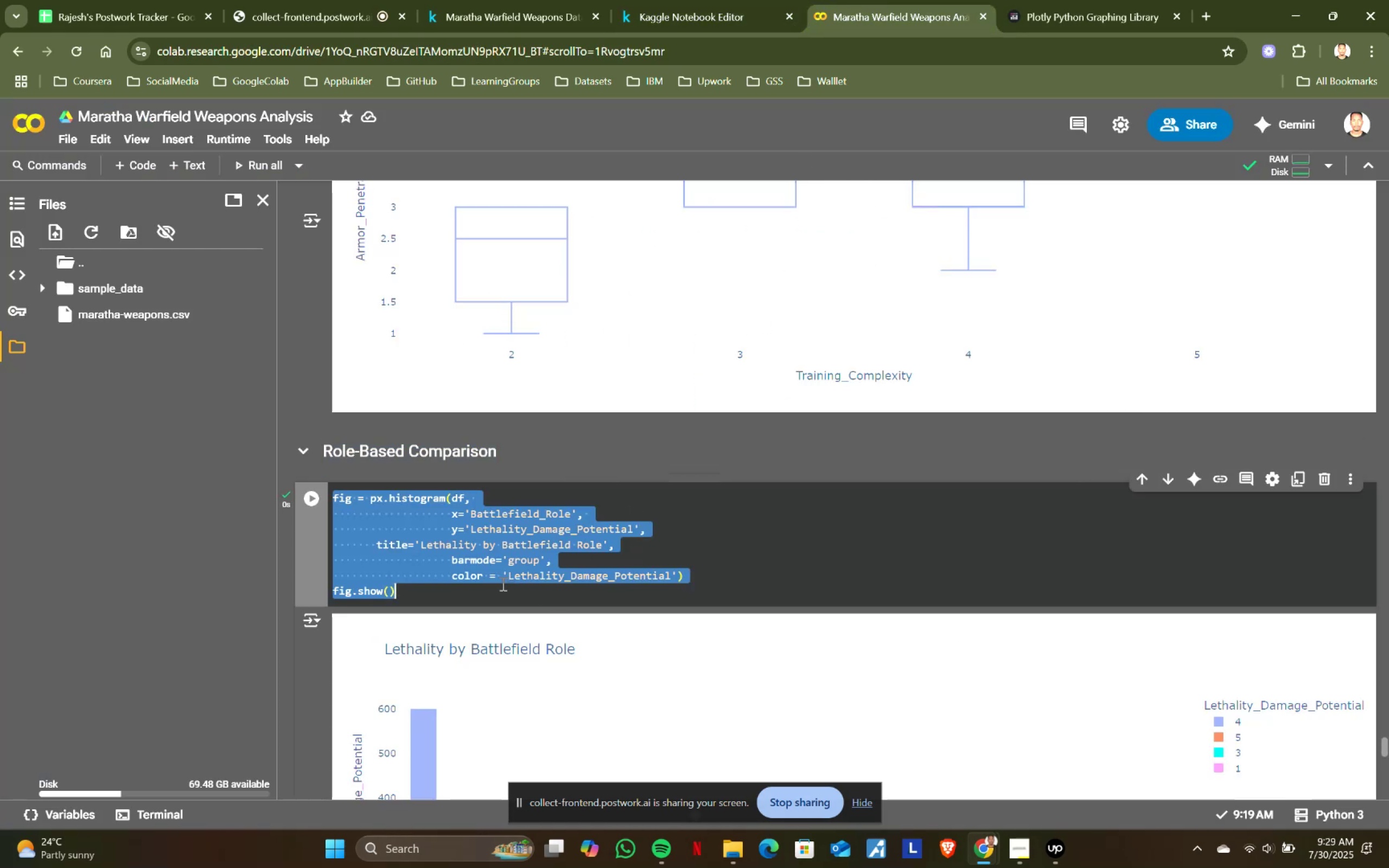 
key(Control+ControlLeft)
 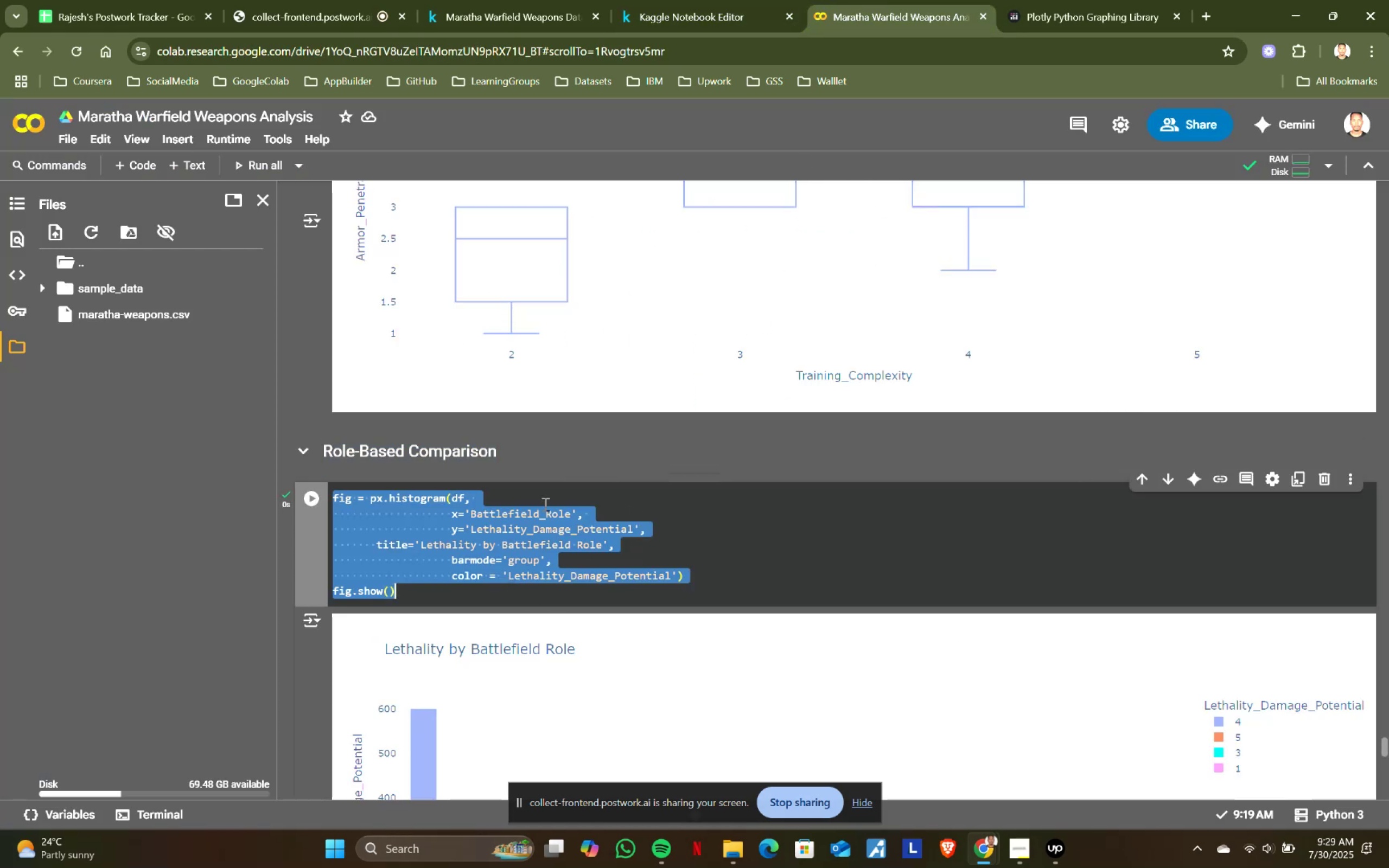 
key(Control+C)
 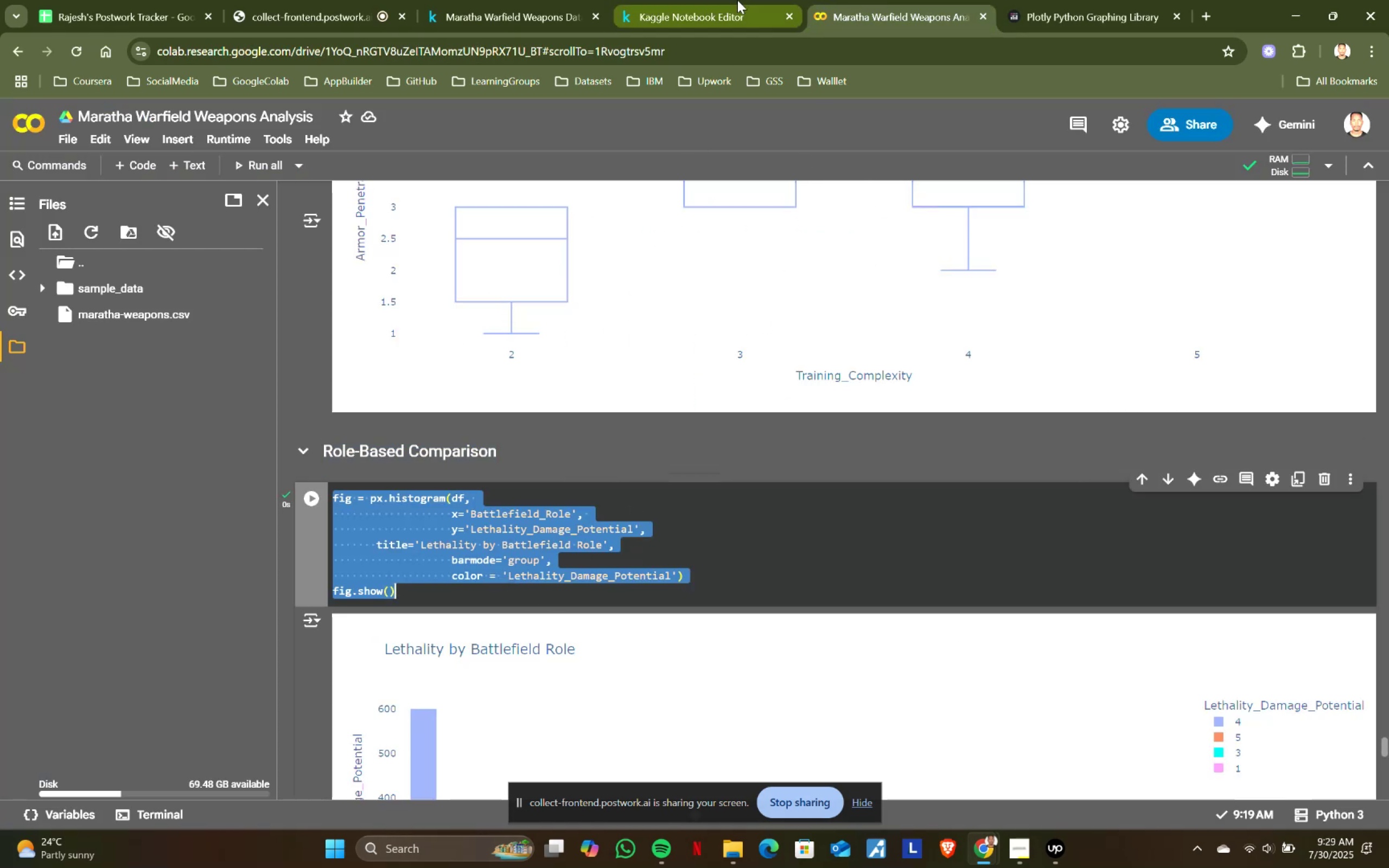 
left_click([737, 0])
 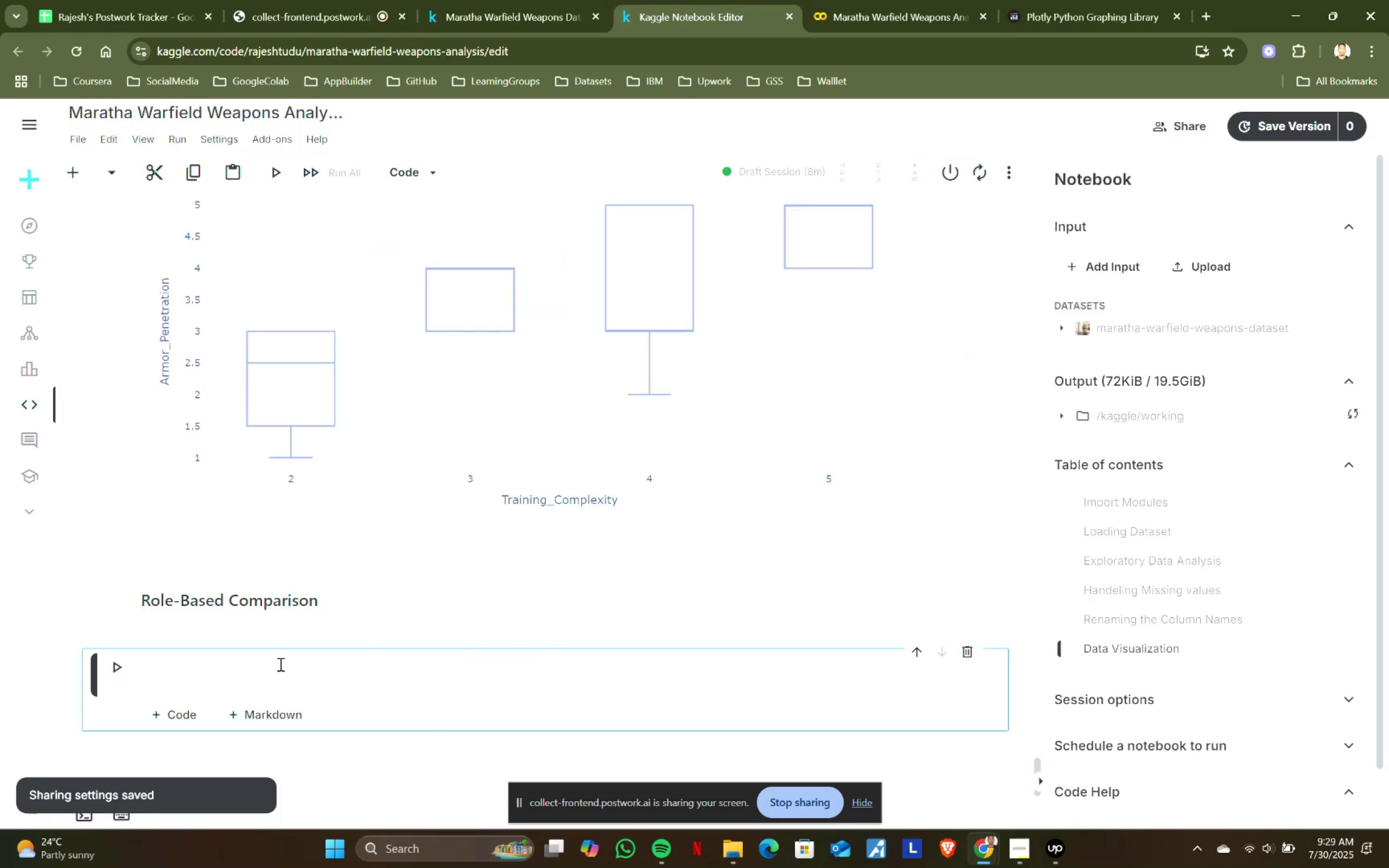 
left_click([278, 666])
 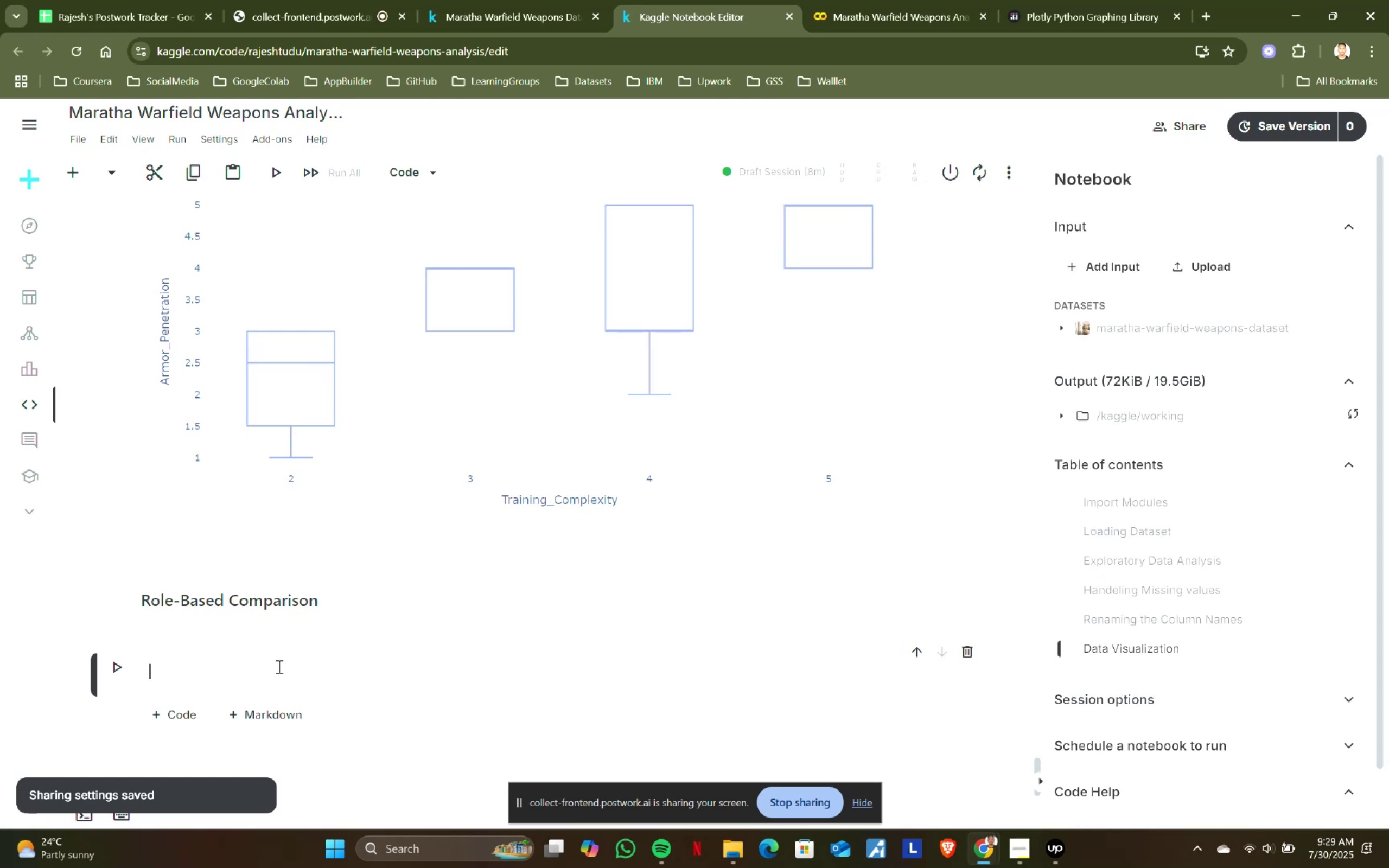 
key(Control+ControlLeft)
 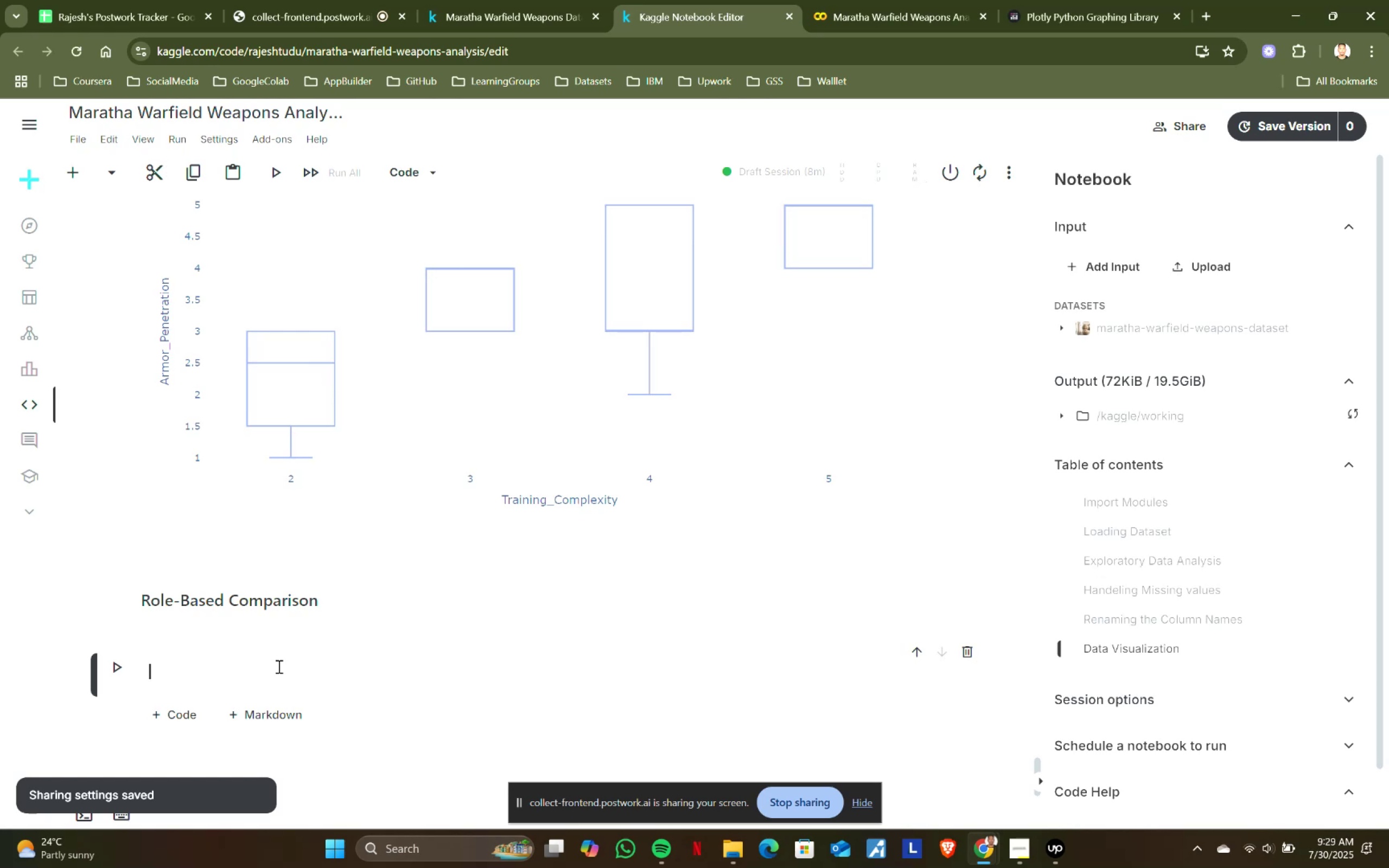 
key(Control+V)
 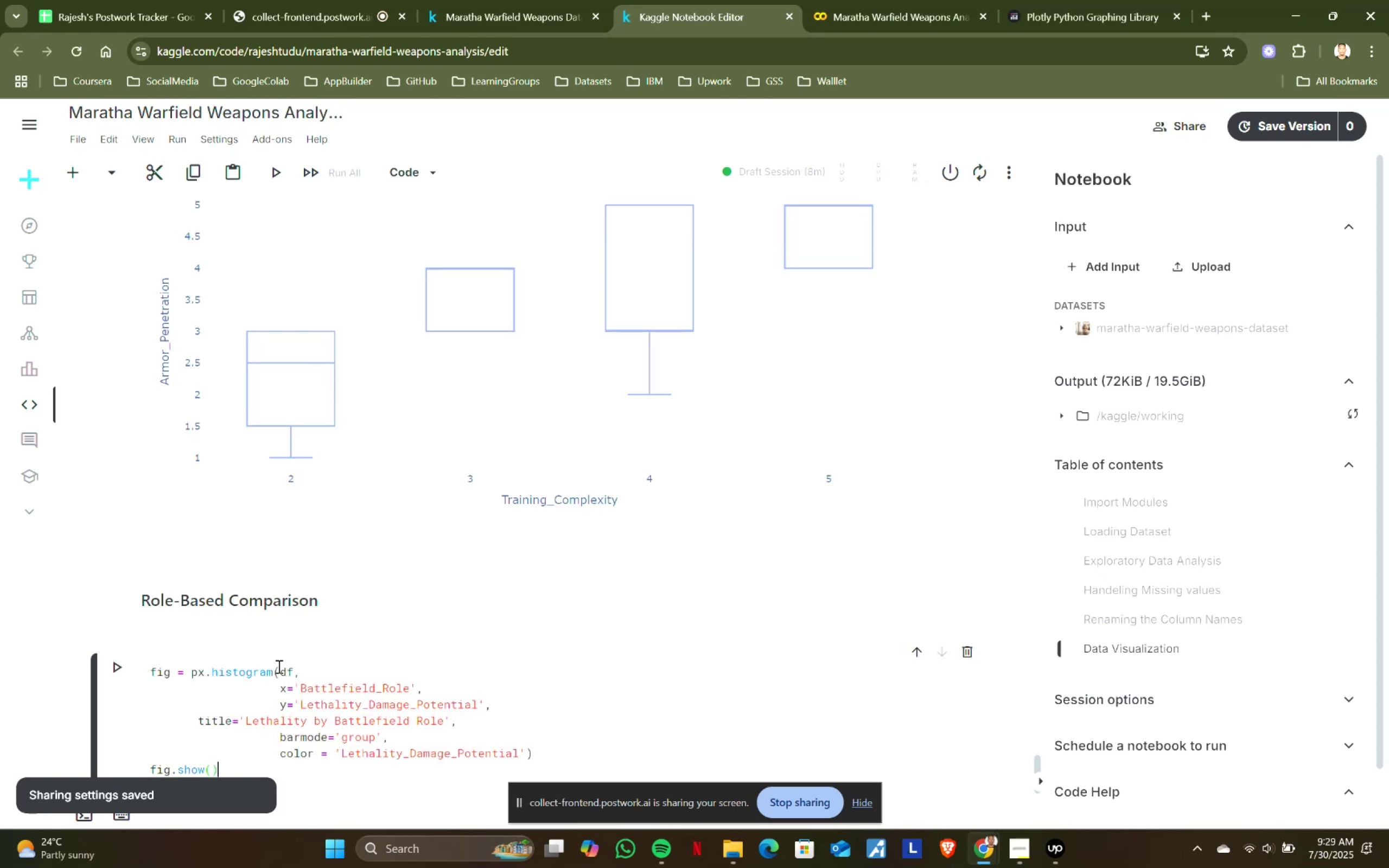 
key(Shift+ShiftRight)
 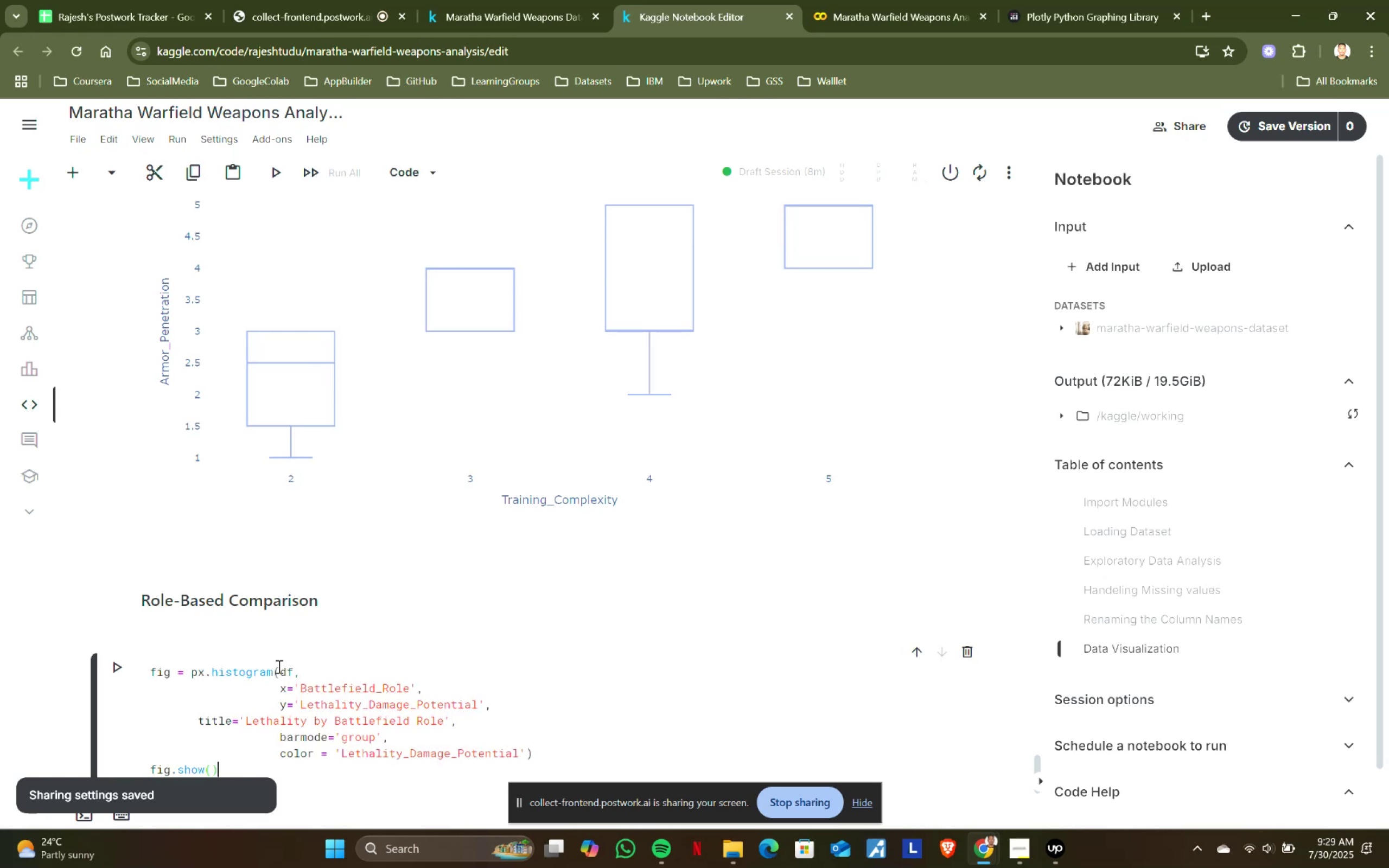 
key(Shift+Enter)
 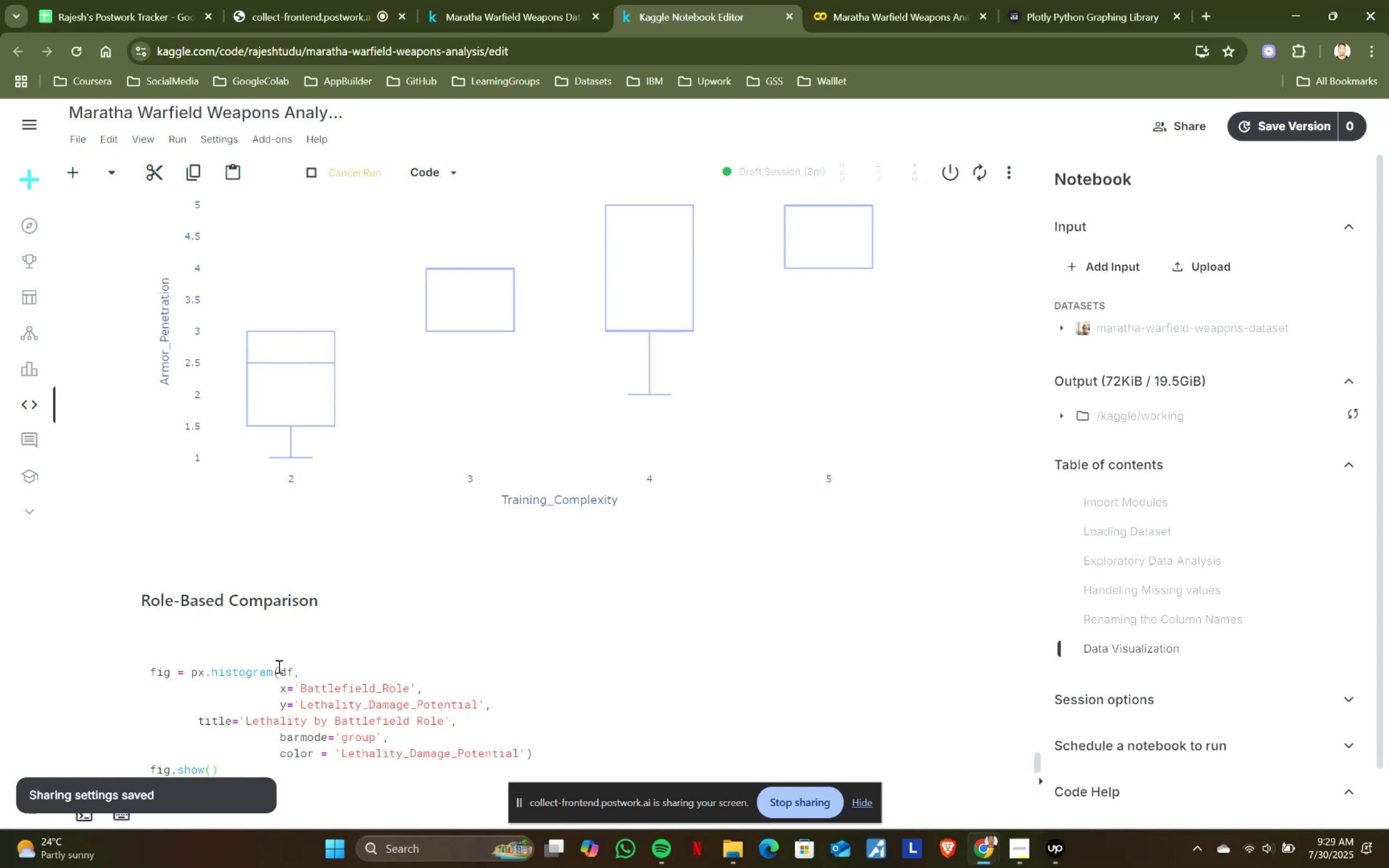 
scroll: coordinate [348, 656], scroll_direction: down, amount: 4.0
 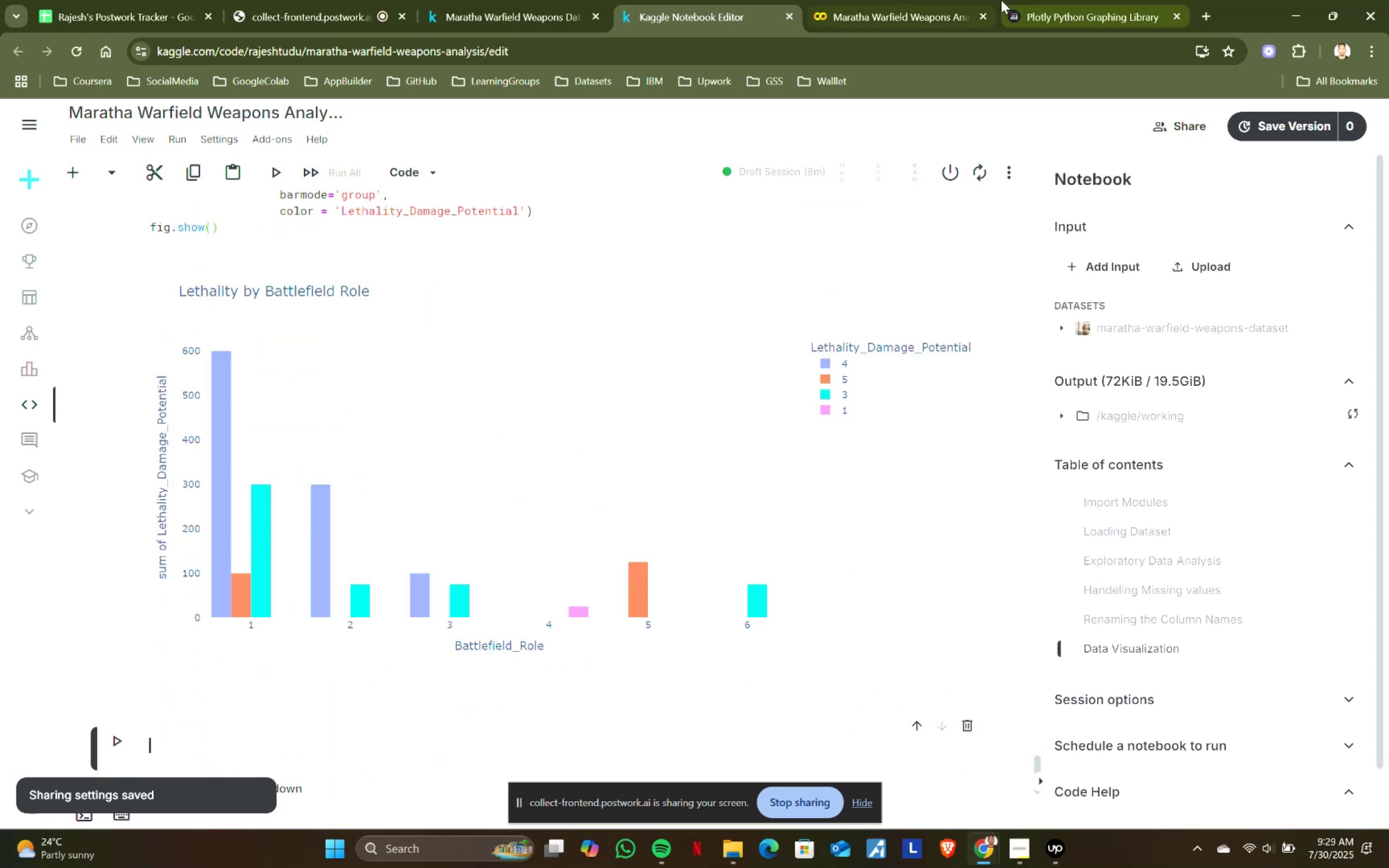 
left_click([919, 0])
 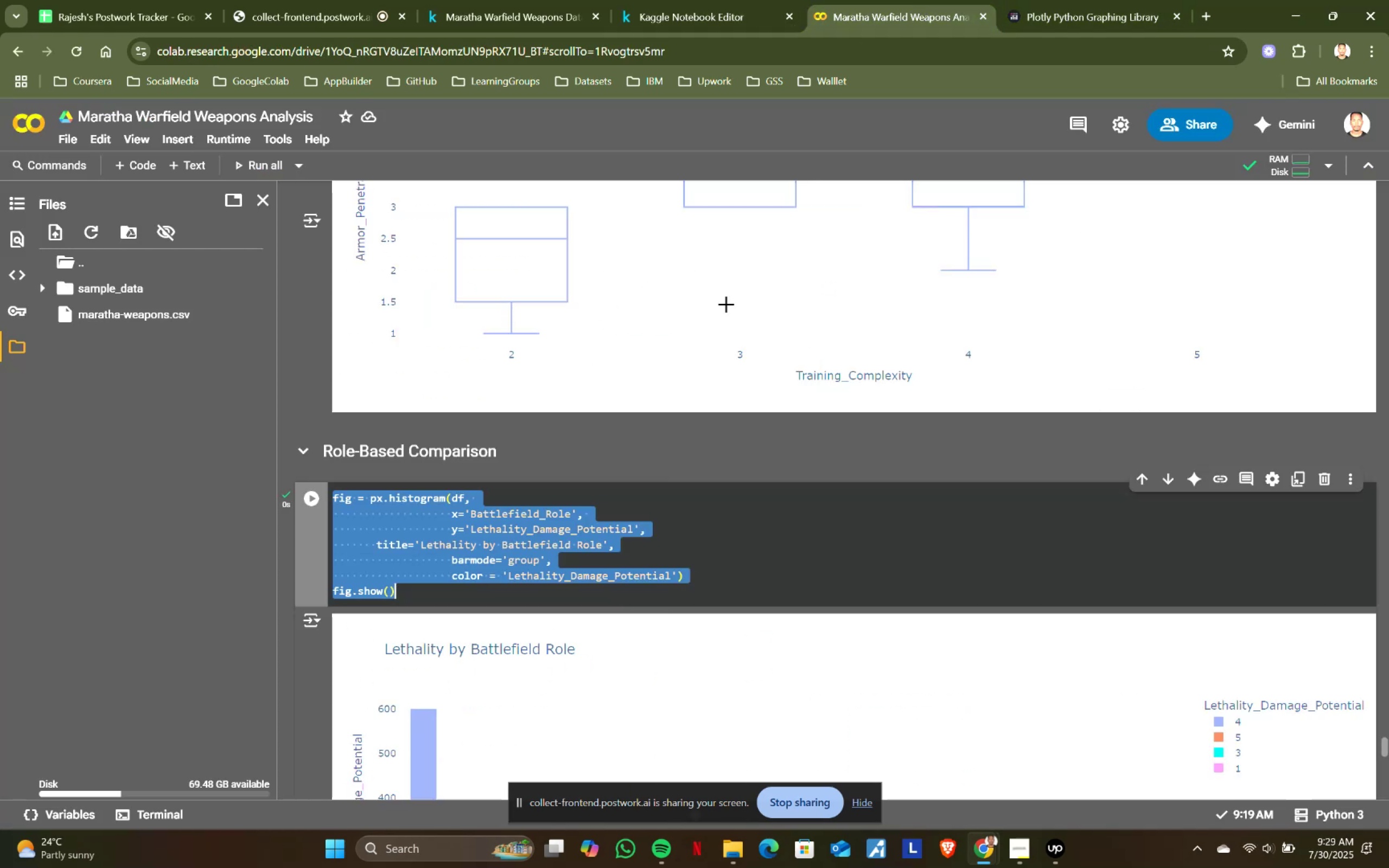 
scroll: coordinate [586, 442], scroll_direction: down, amount: 4.0
 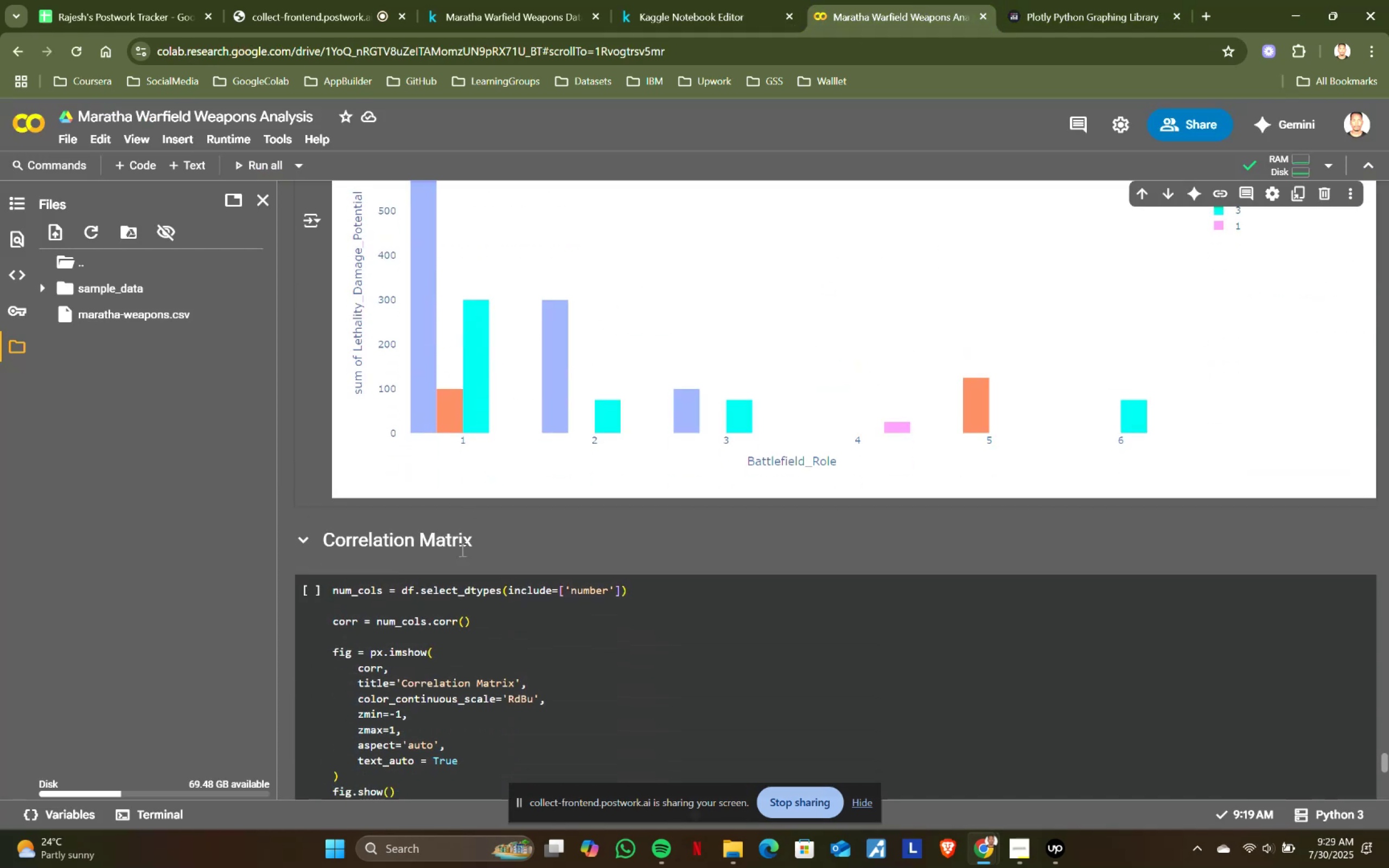 
left_click_drag(start_coordinate=[499, 541], to_coordinate=[328, 541])
 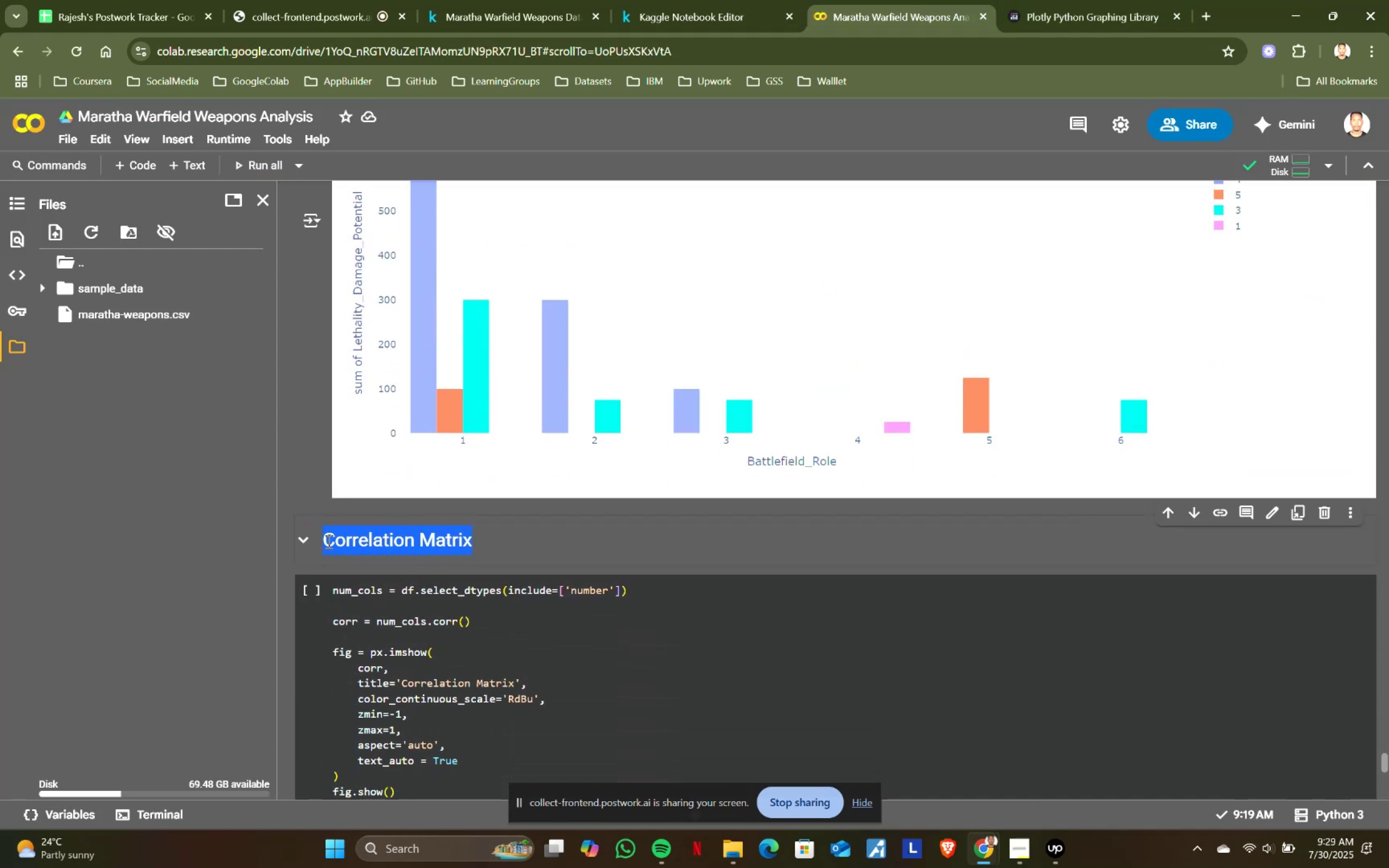 
key(Control+ControlLeft)
 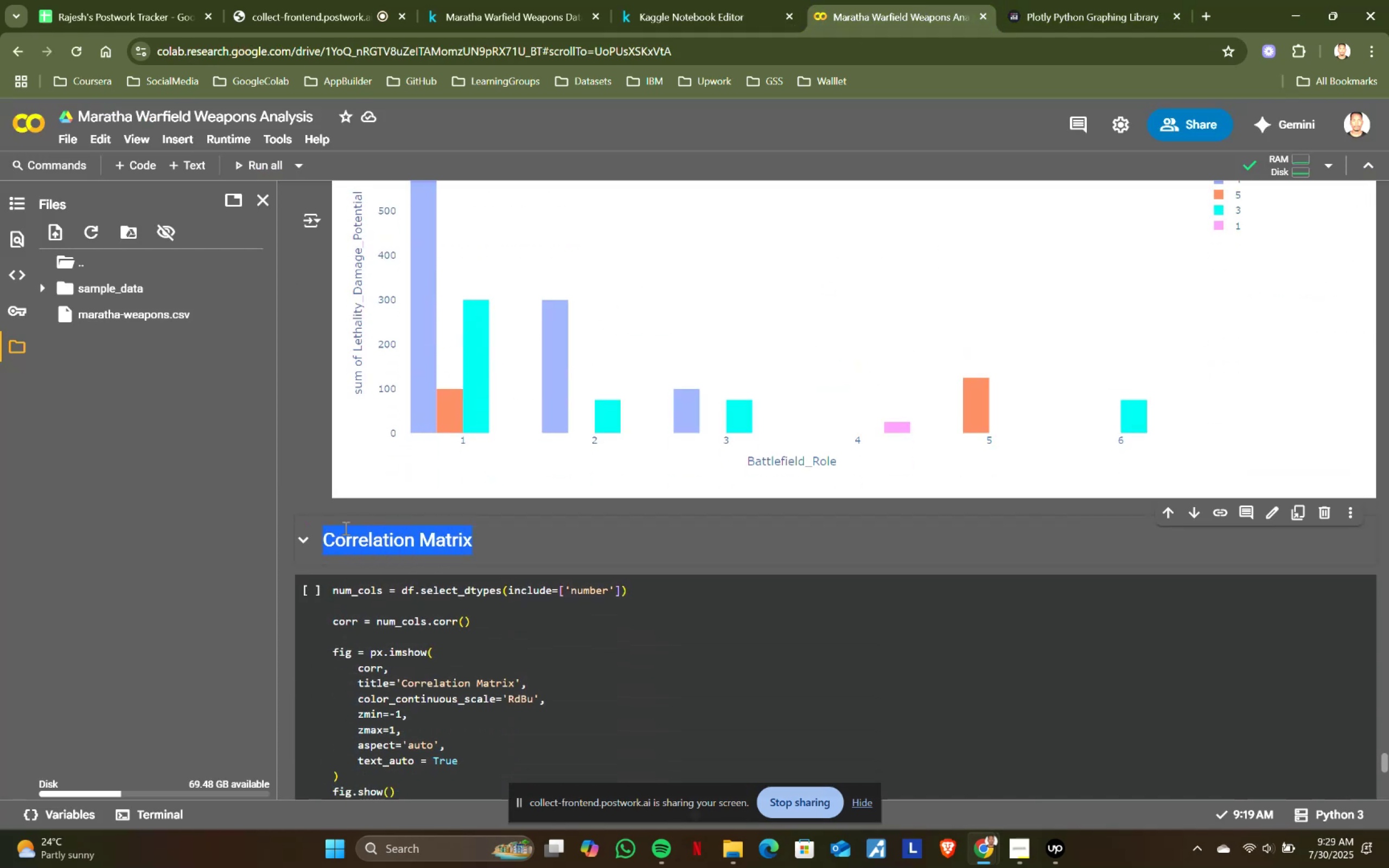 
key(Control+C)
 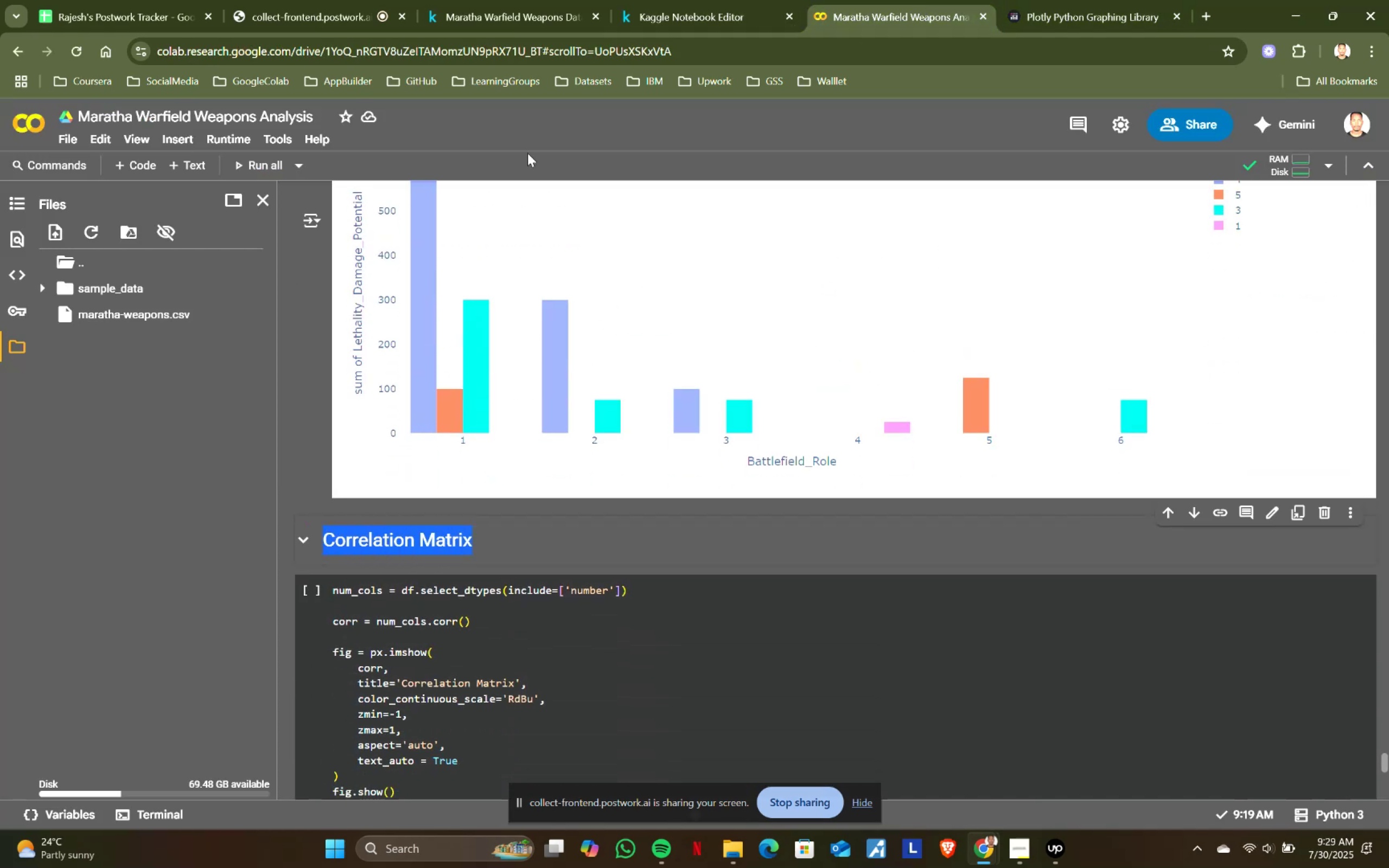 
key(Control+ControlLeft)
 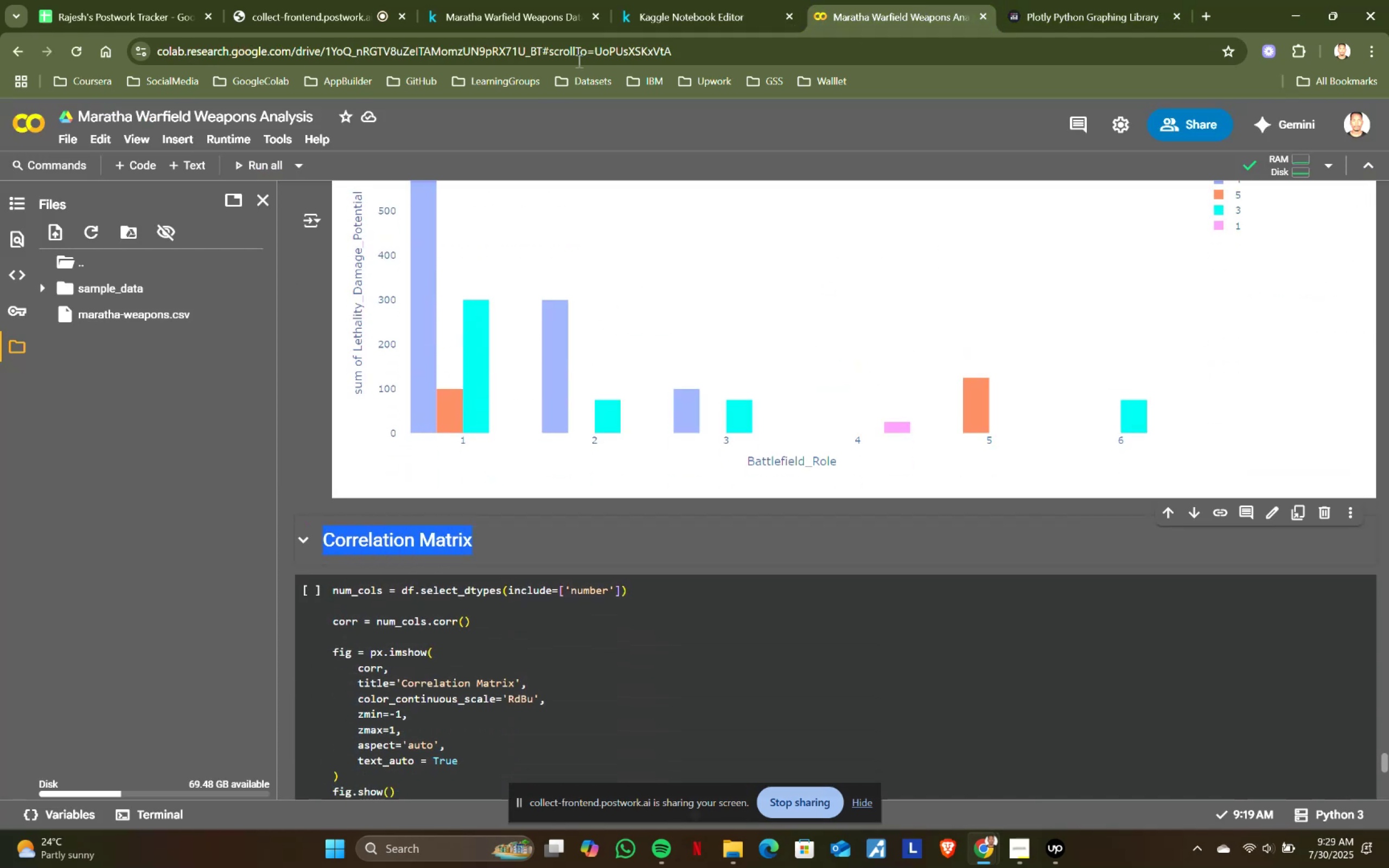 
key(Control+C)
 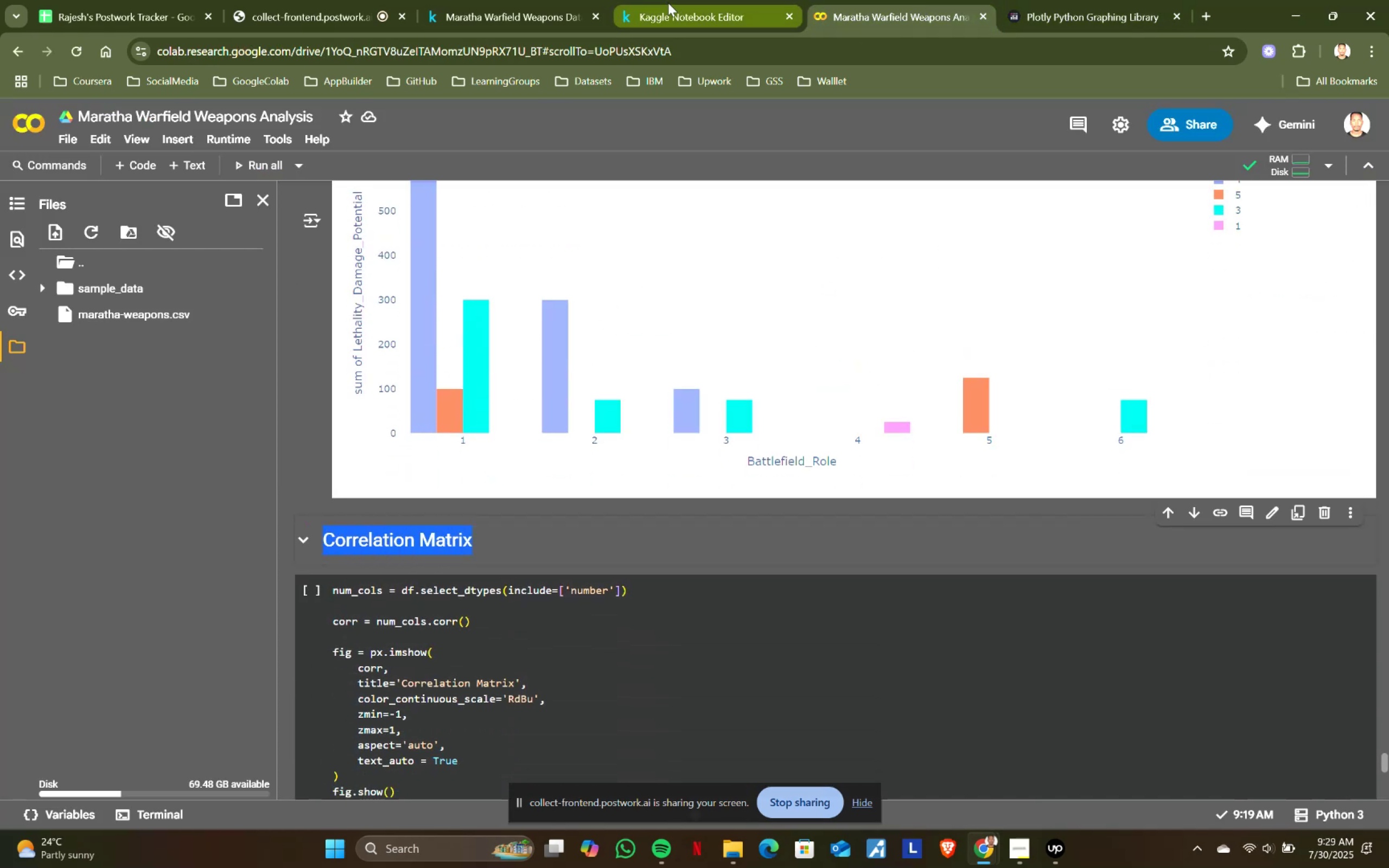 
left_click([668, 3])
 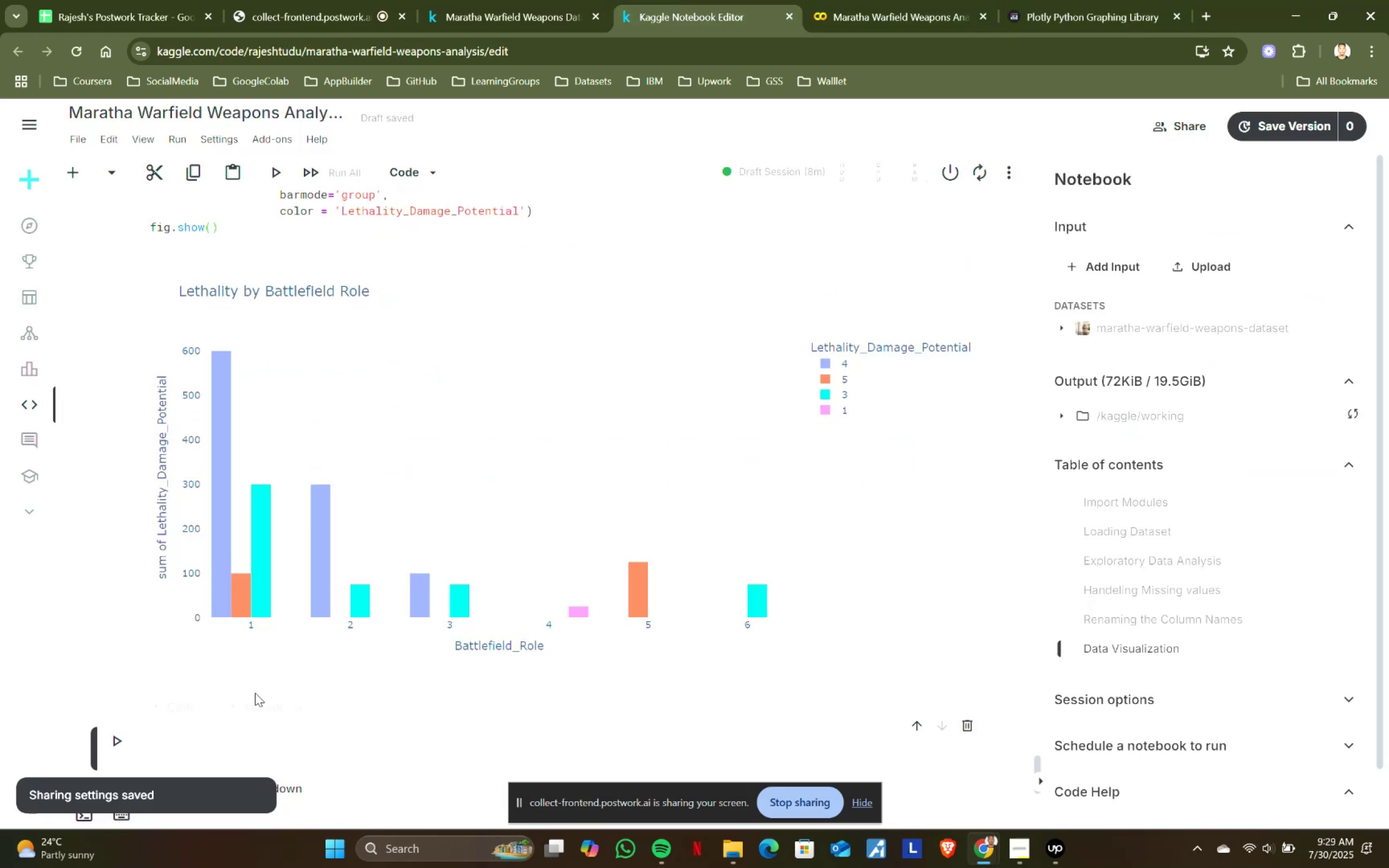 
left_click([270, 707])
 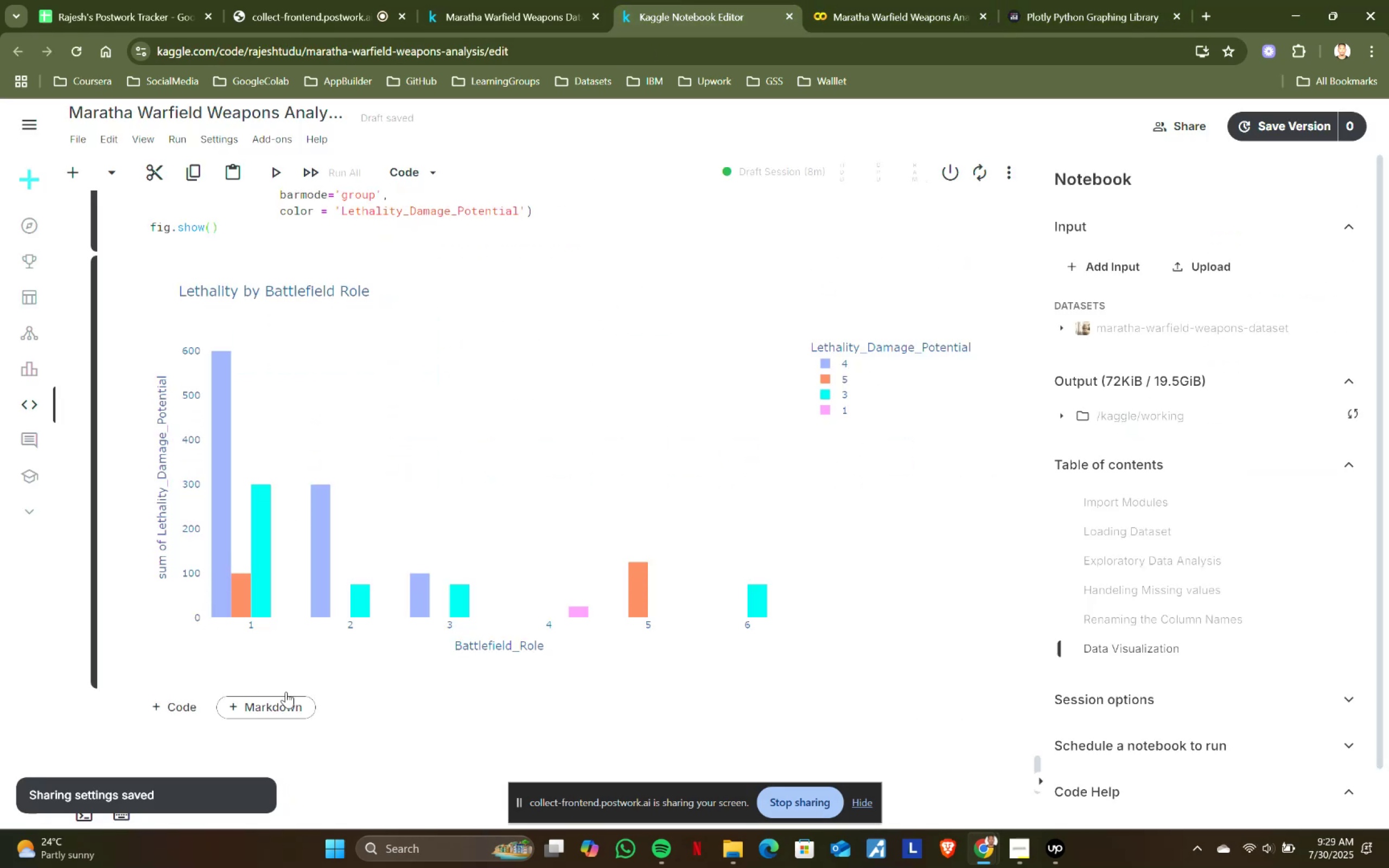 
scroll: coordinate [328, 650], scroll_direction: down, amount: 1.0
 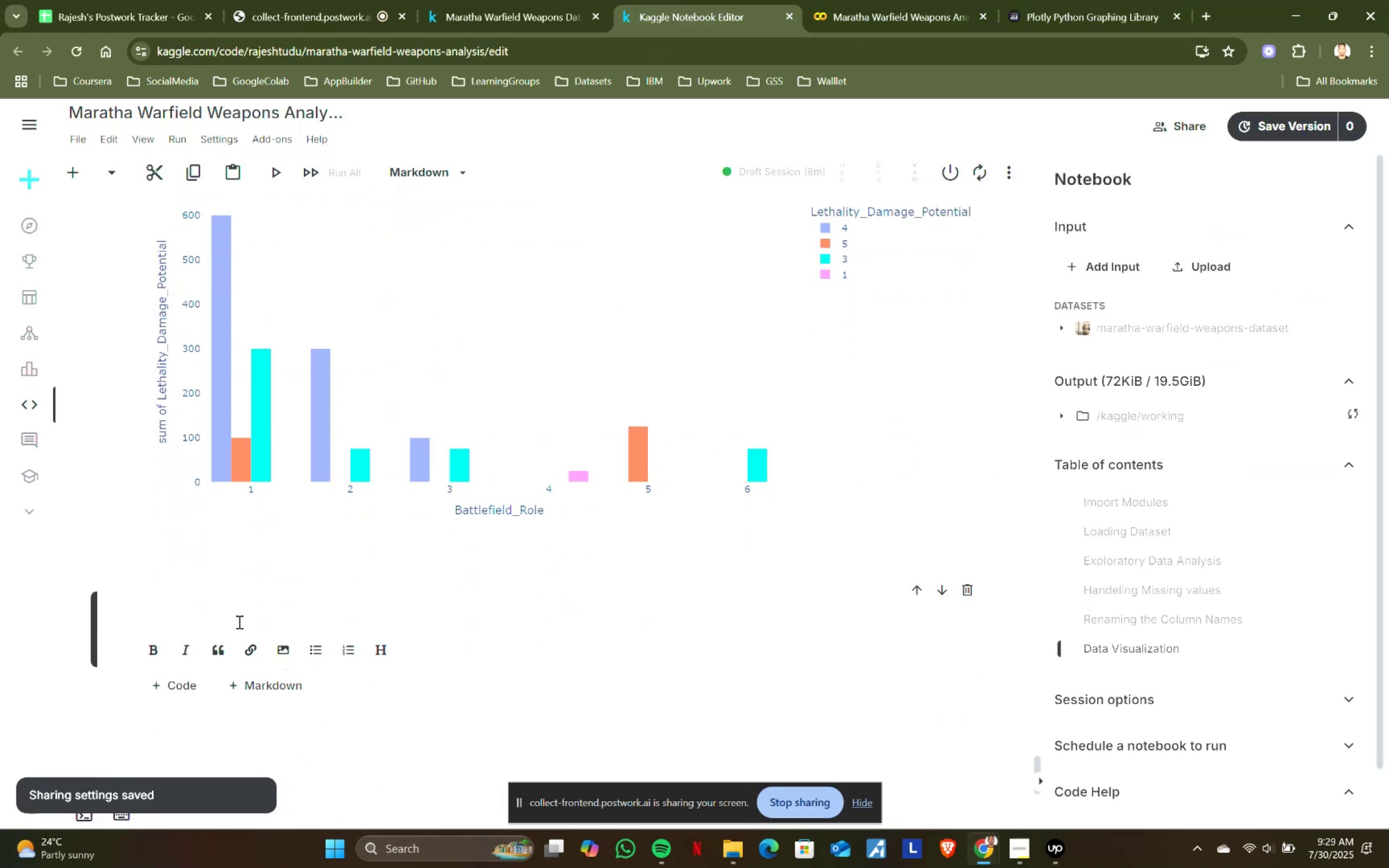 
left_click([238, 622])
 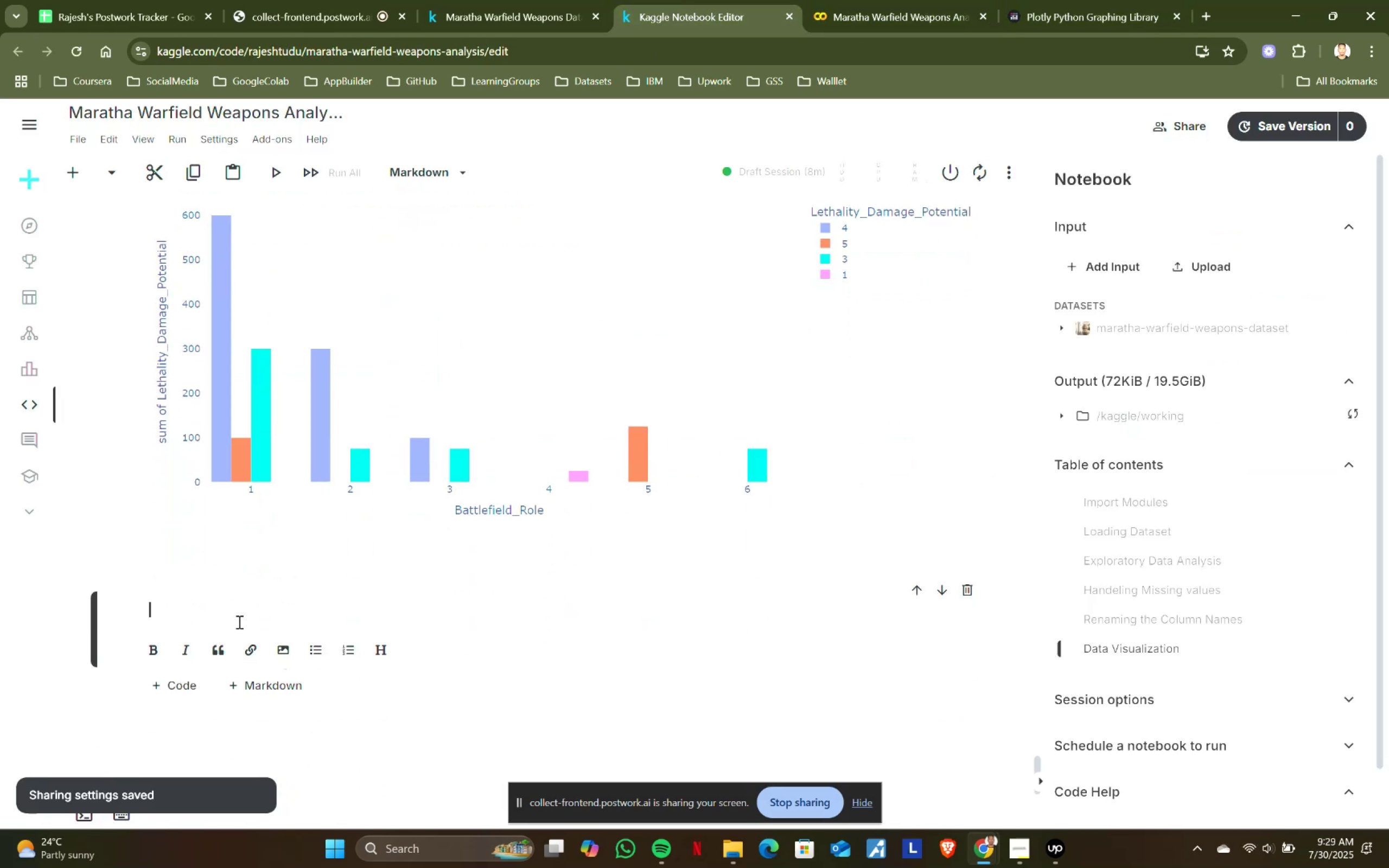 
type(### )
 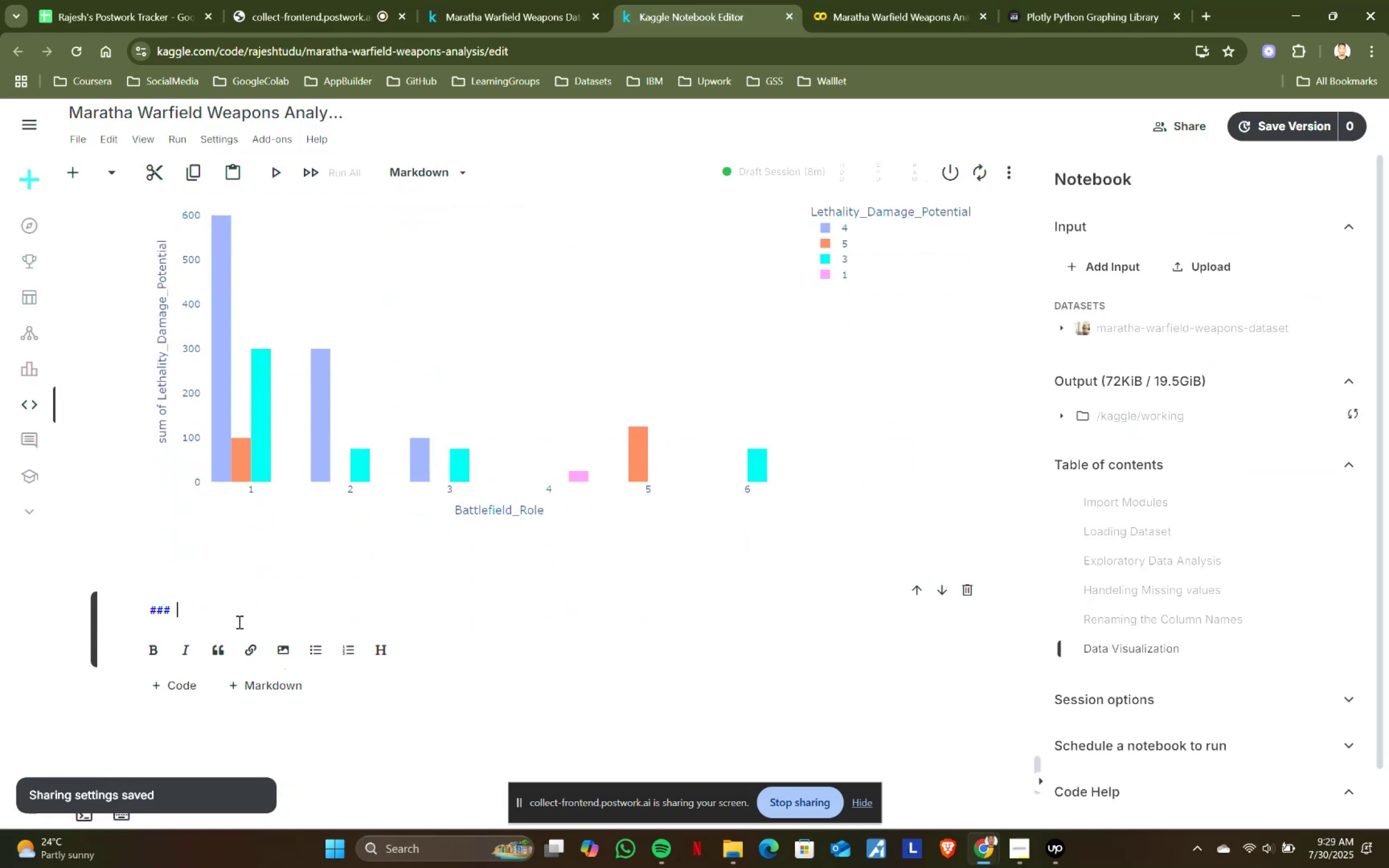 
key(Control+ControlLeft)
 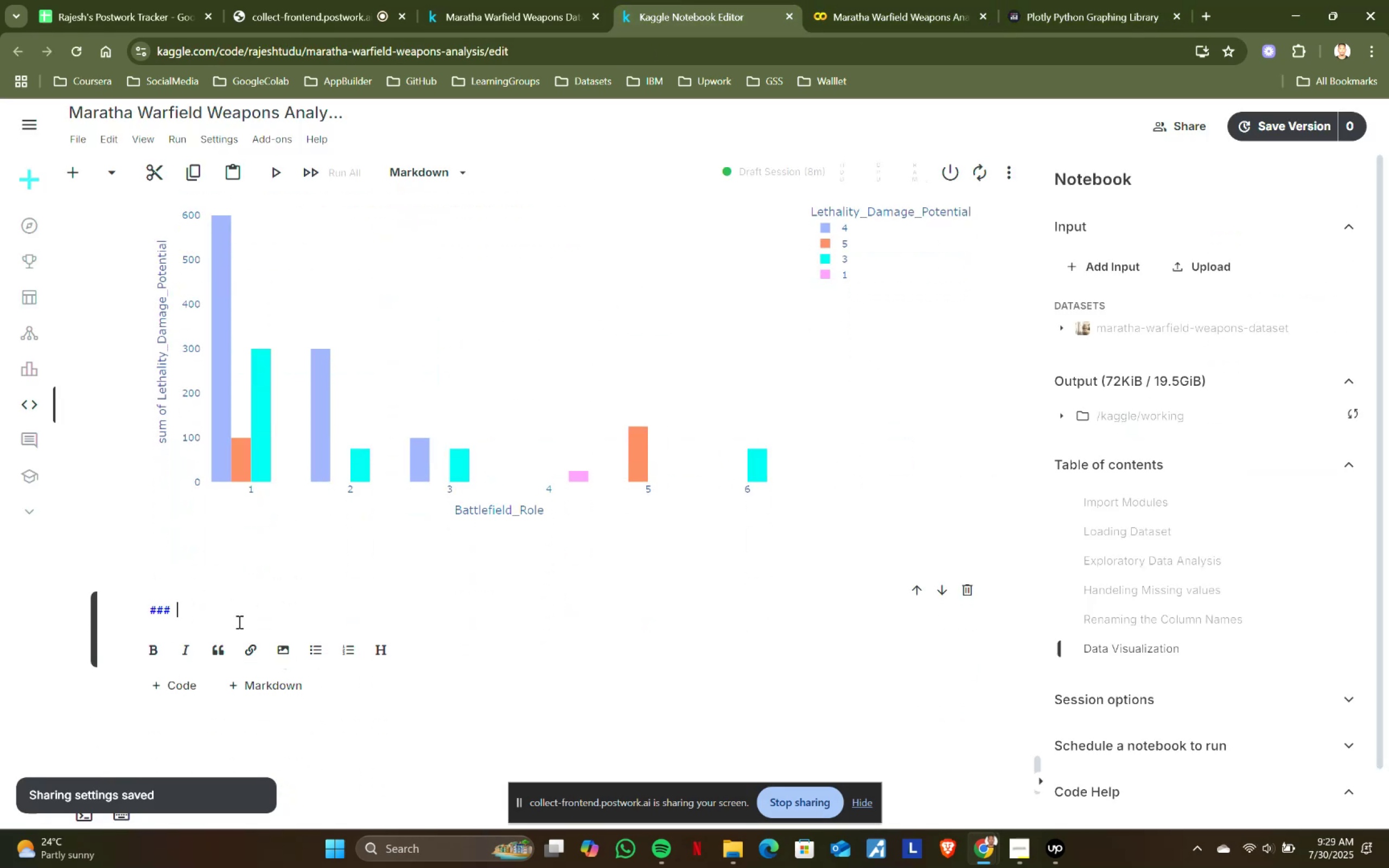 
key(Control+V)
 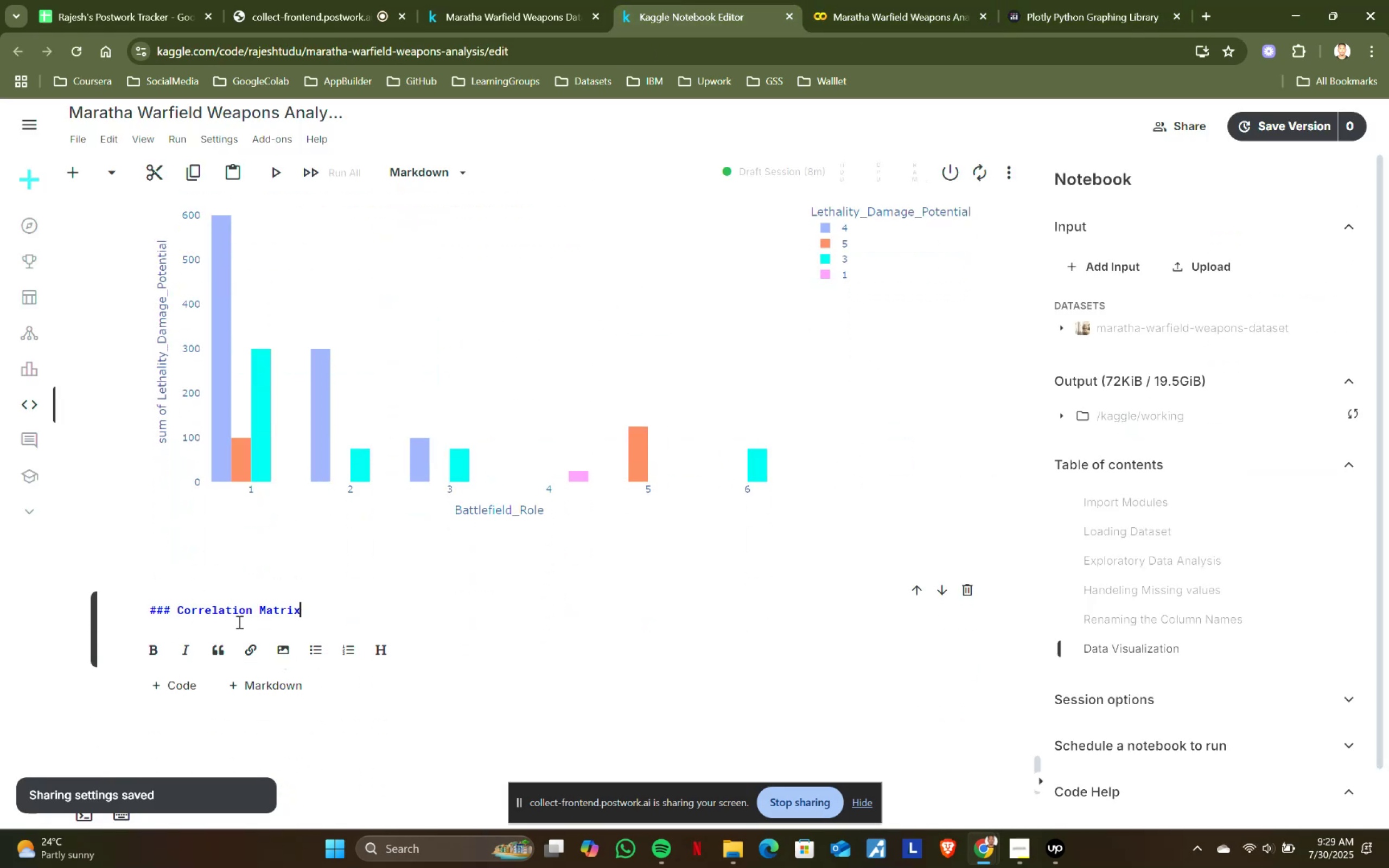 
key(Shift+ShiftRight)
 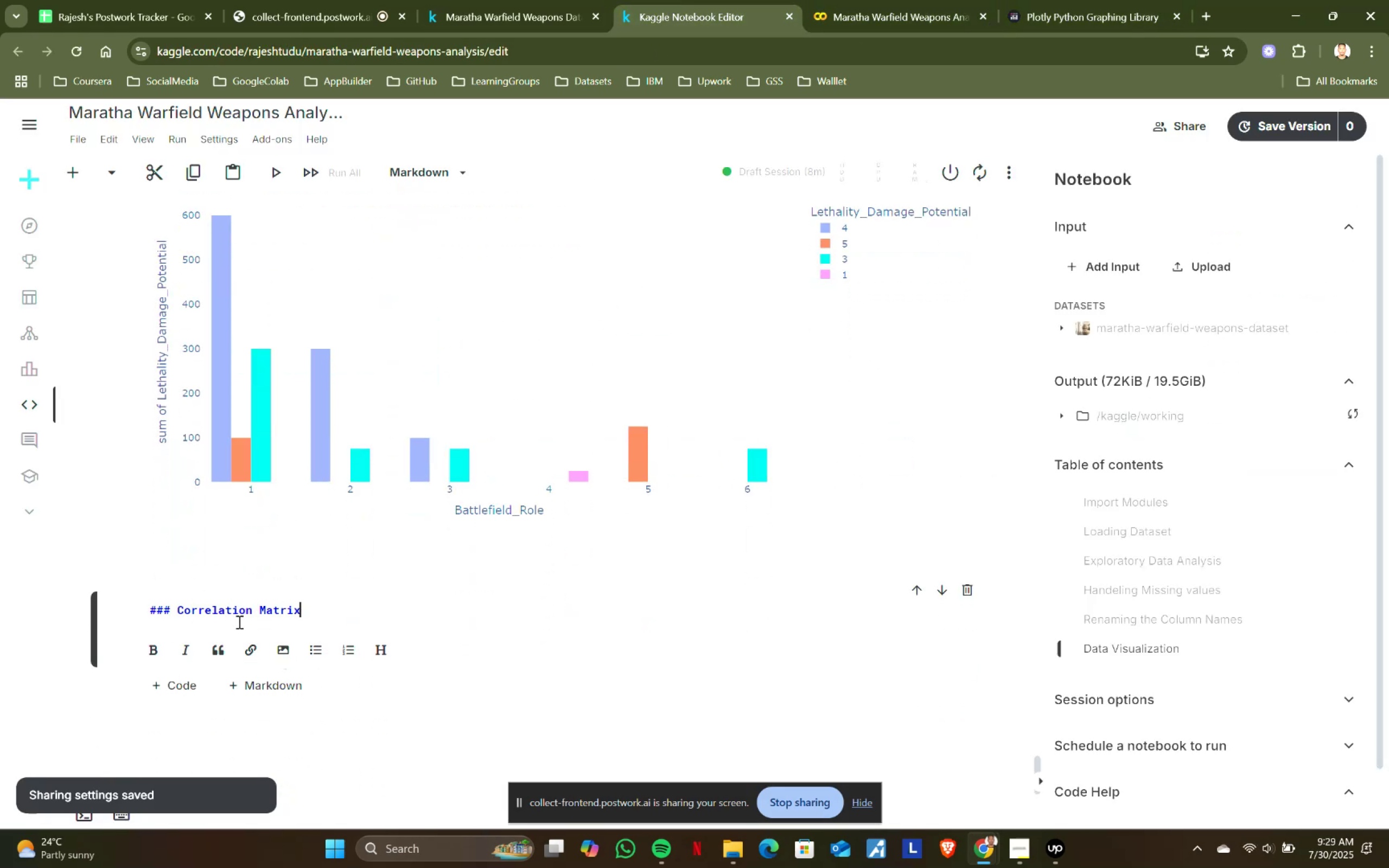 
key(Shift+Enter)
 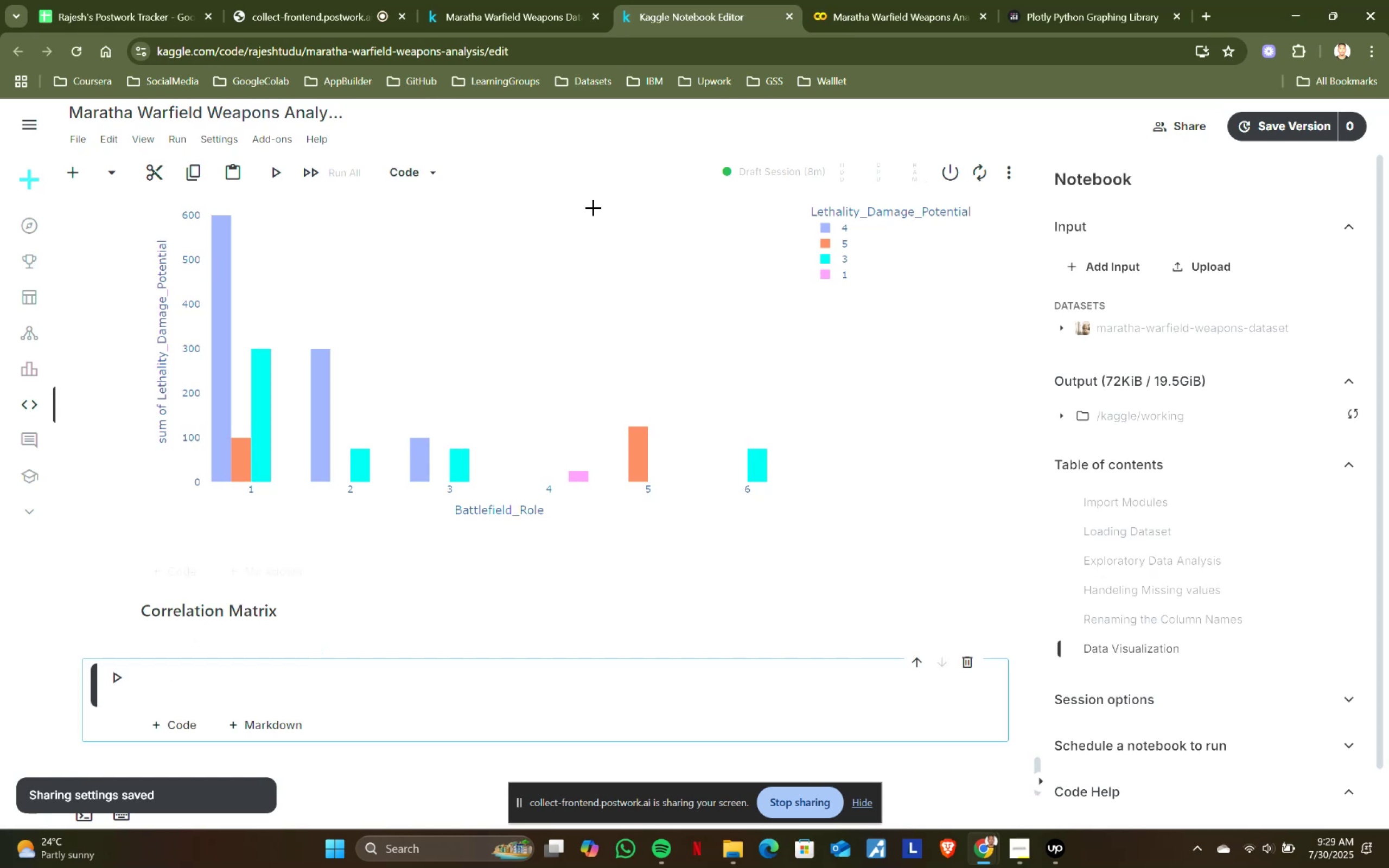 
left_click([837, 28])
 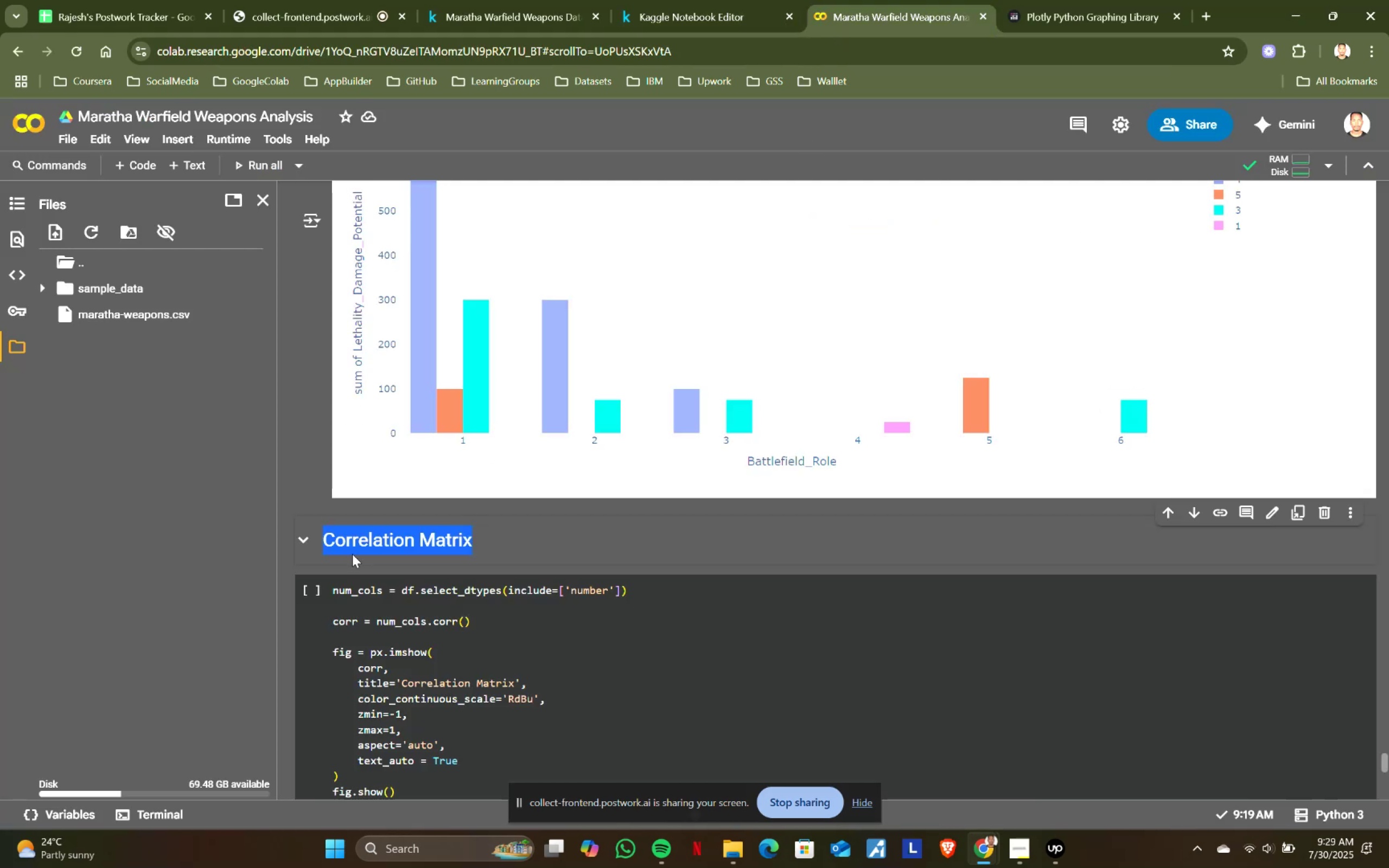 
scroll: coordinate [352, 556], scroll_direction: down, amount: 2.0
 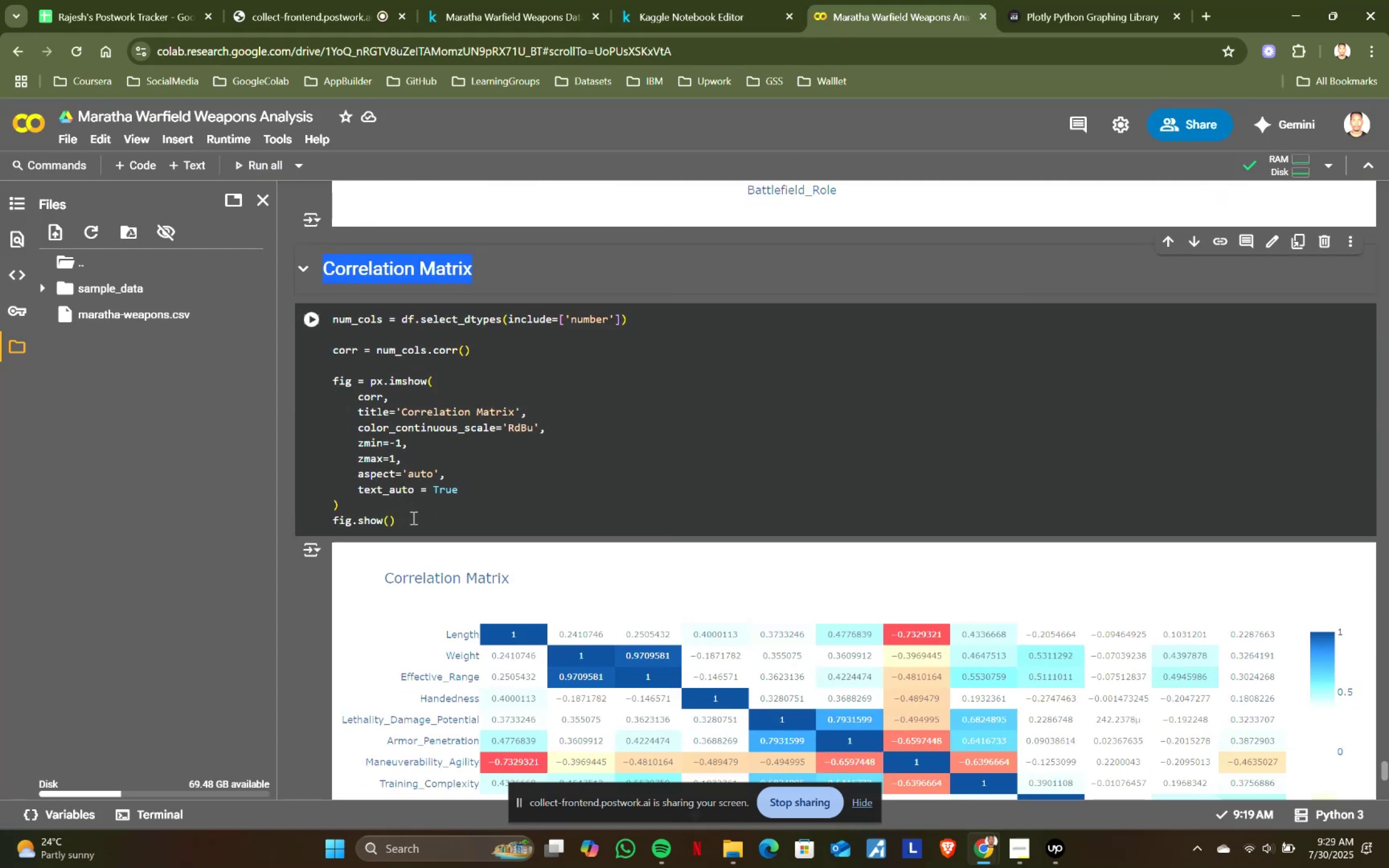 
left_click([413, 518])
 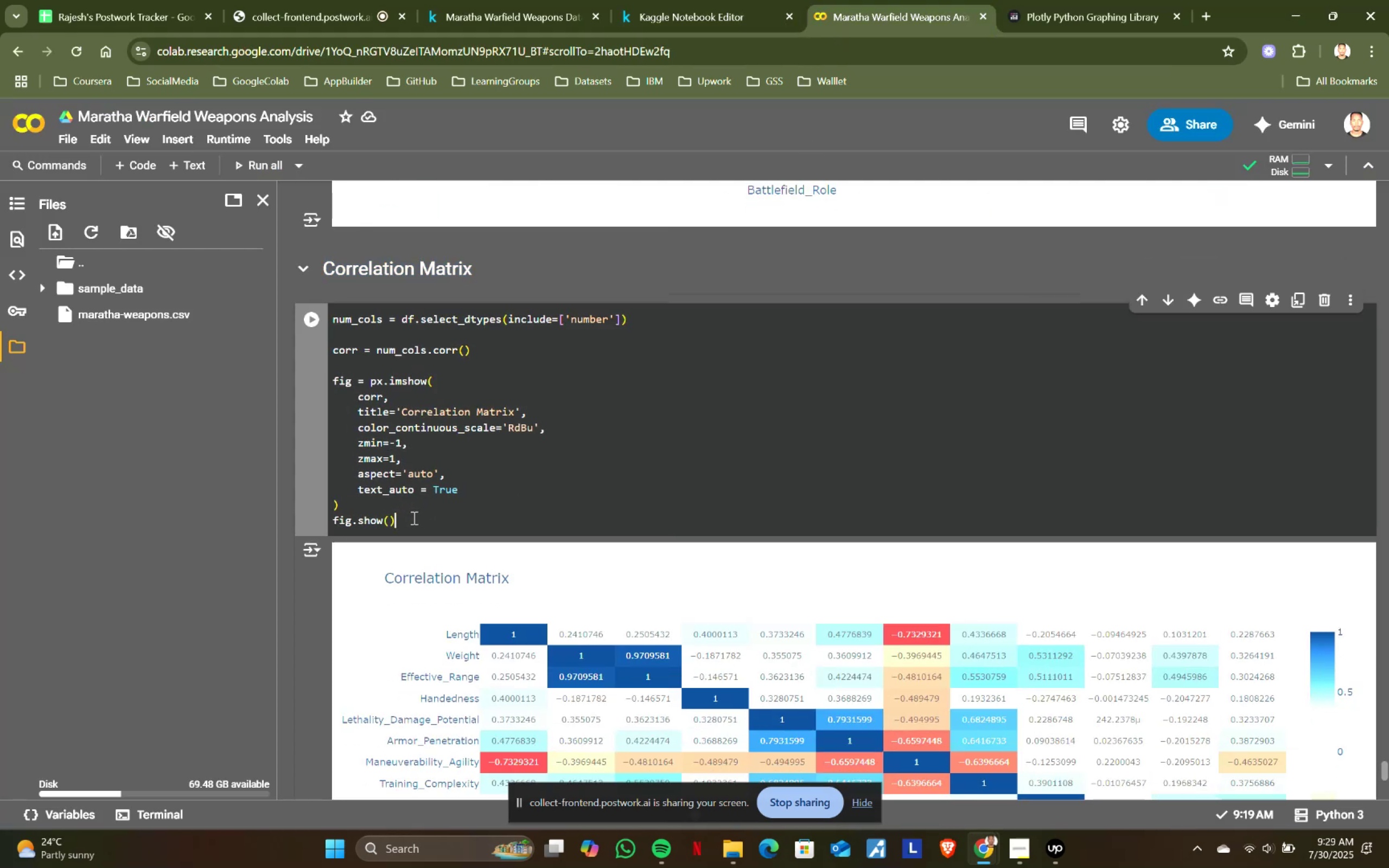 
key(Control+ControlLeft)
 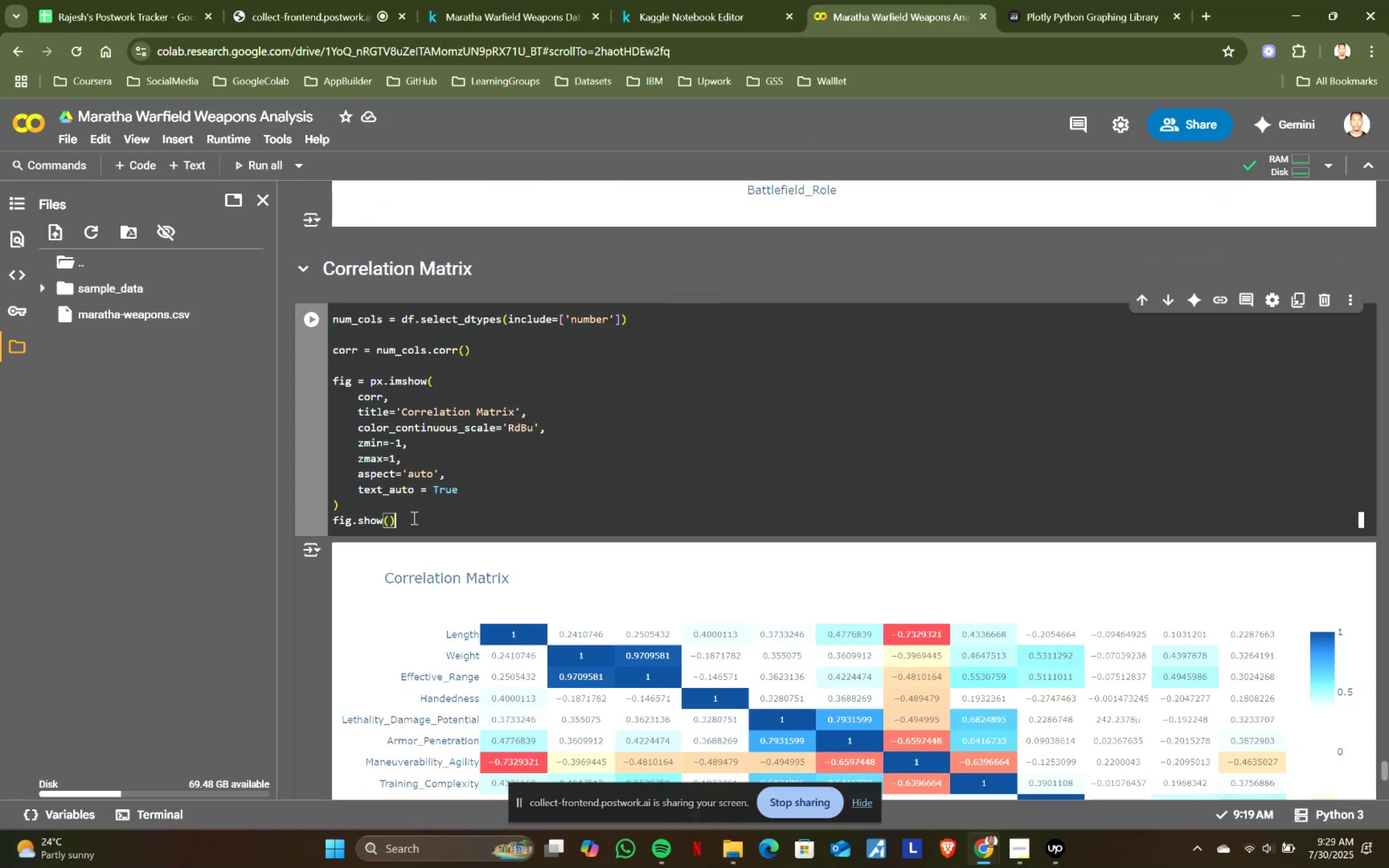 
key(Control+A)
 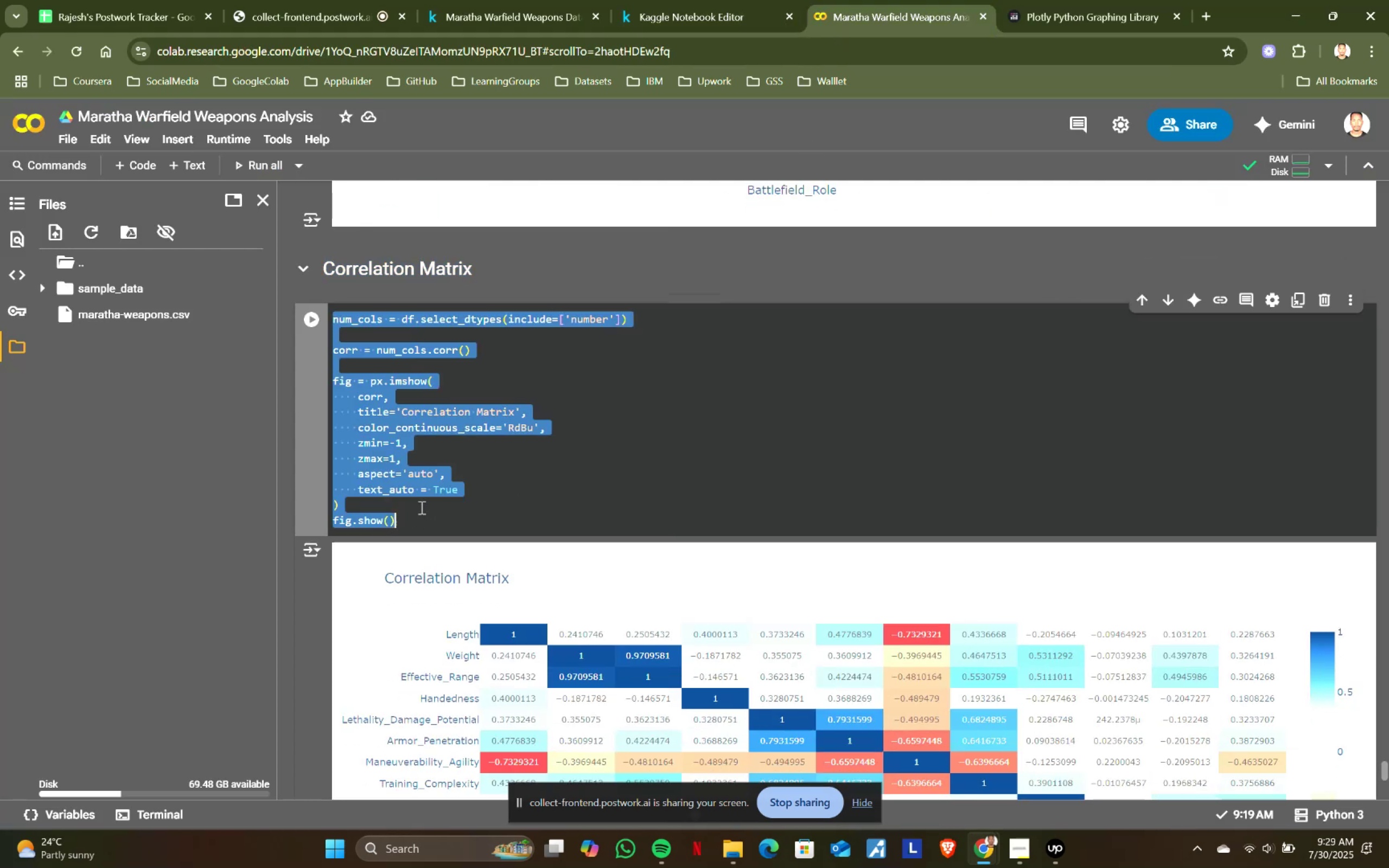 
key(Control+ControlLeft)
 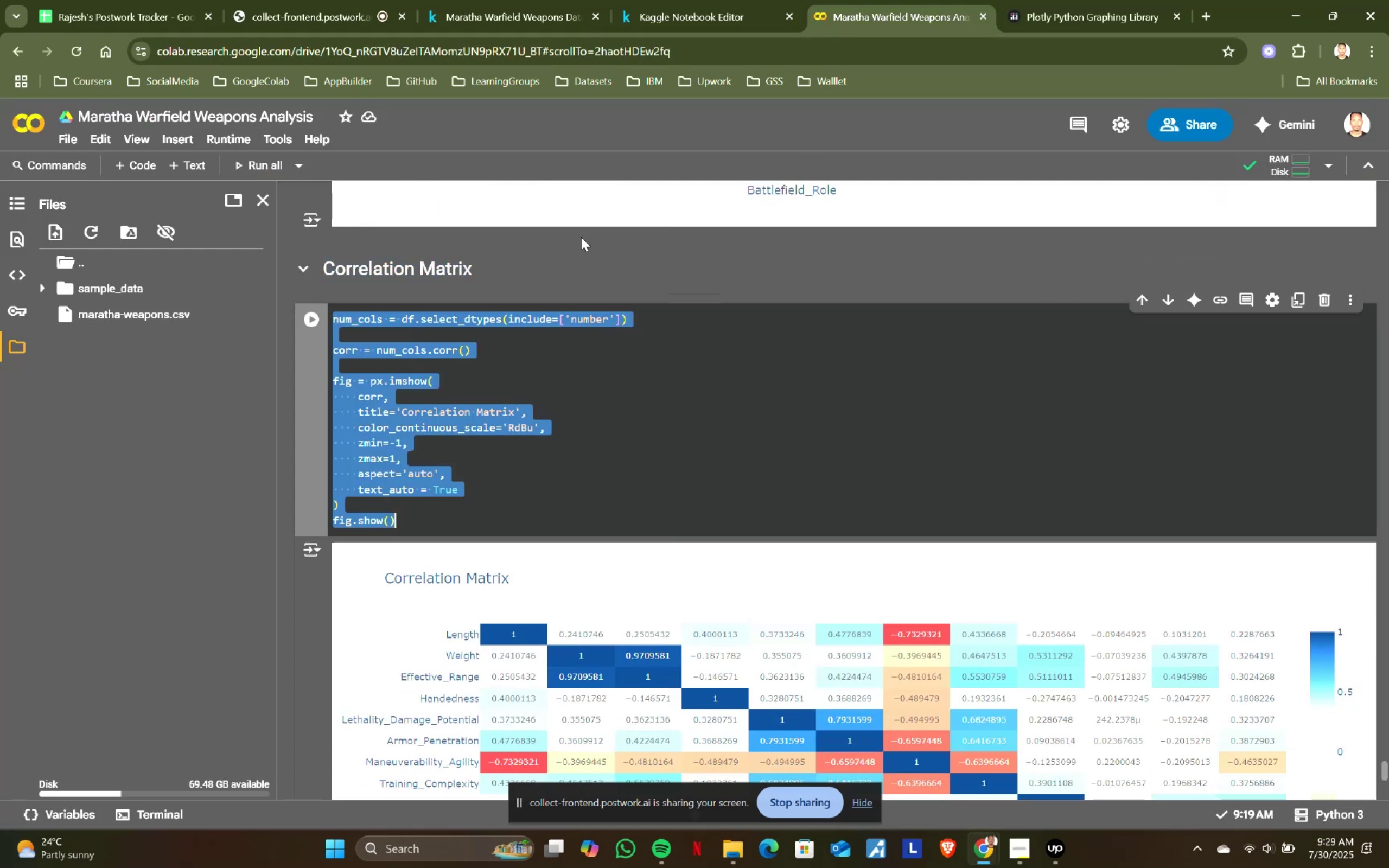 
key(Control+C)
 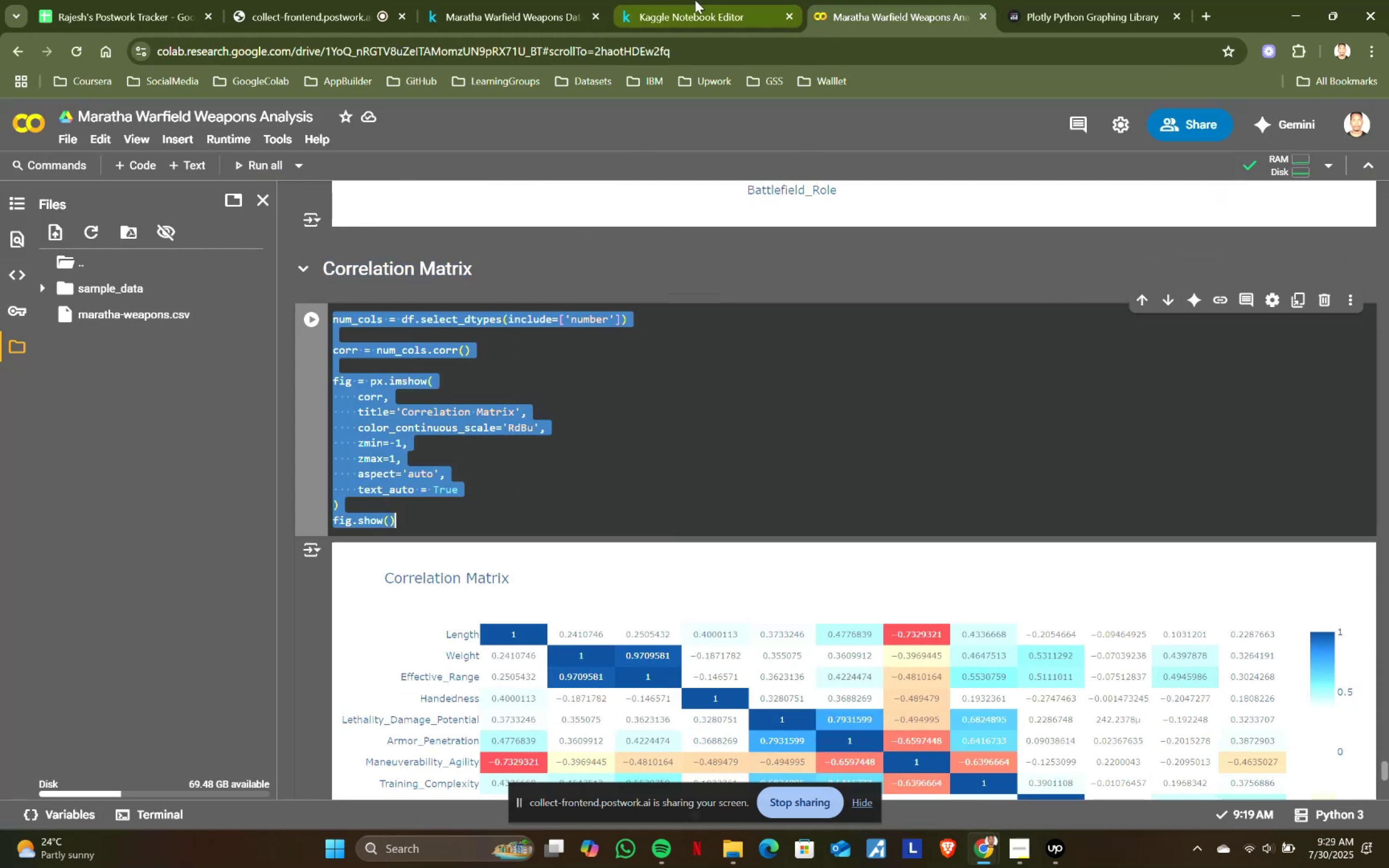 
left_click([695, 0])
 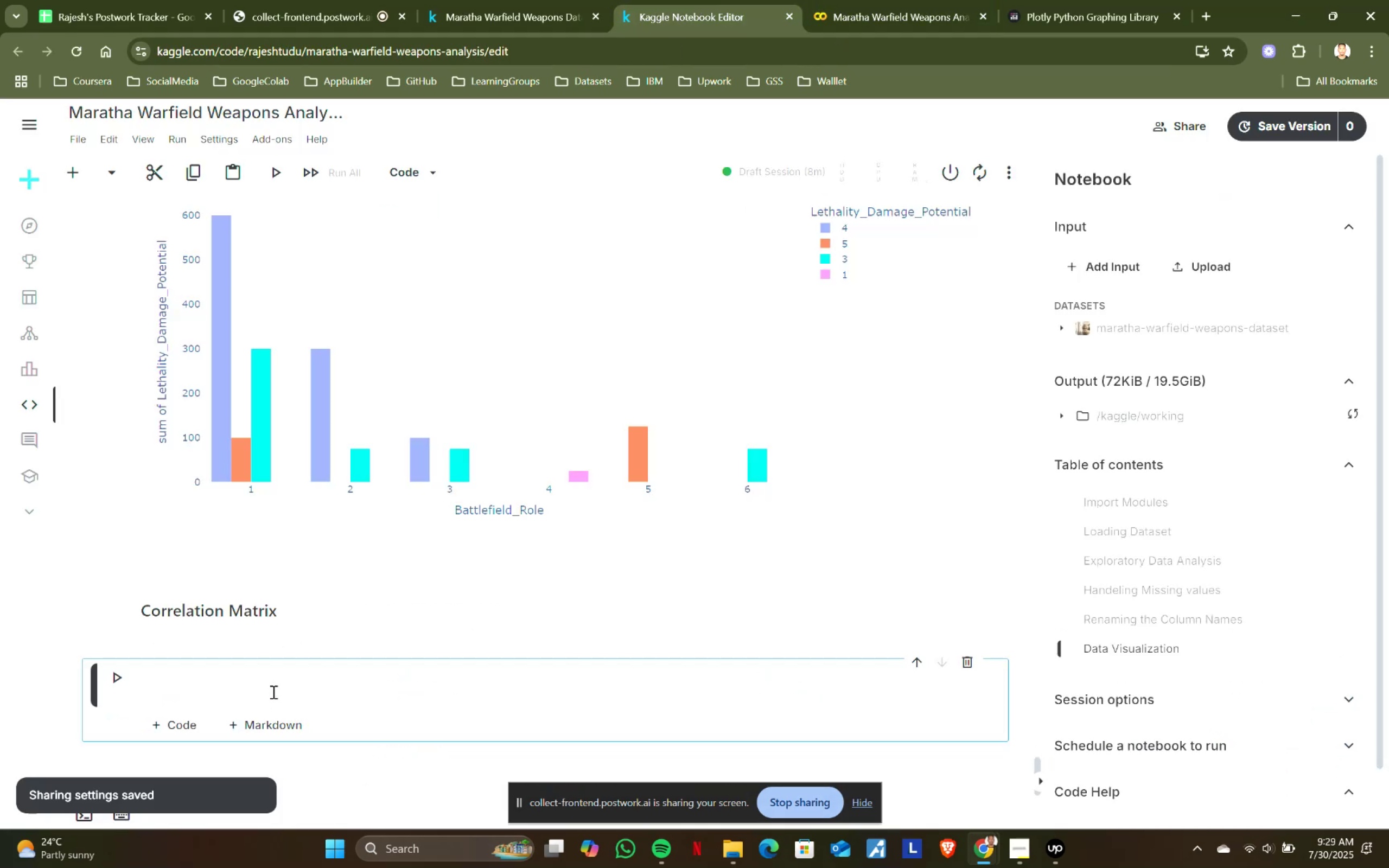 
left_click([280, 683])
 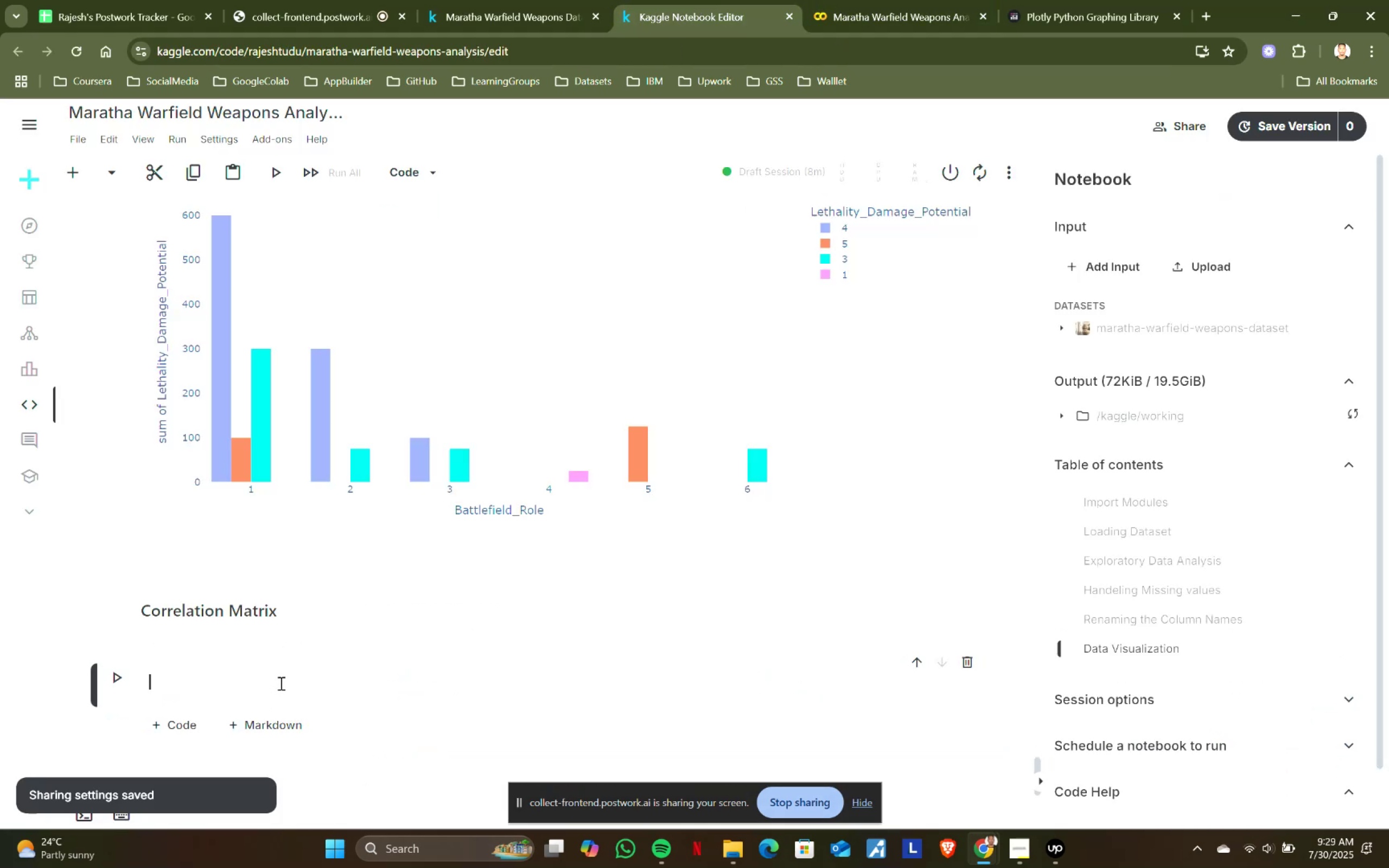 
key(Control+ControlLeft)
 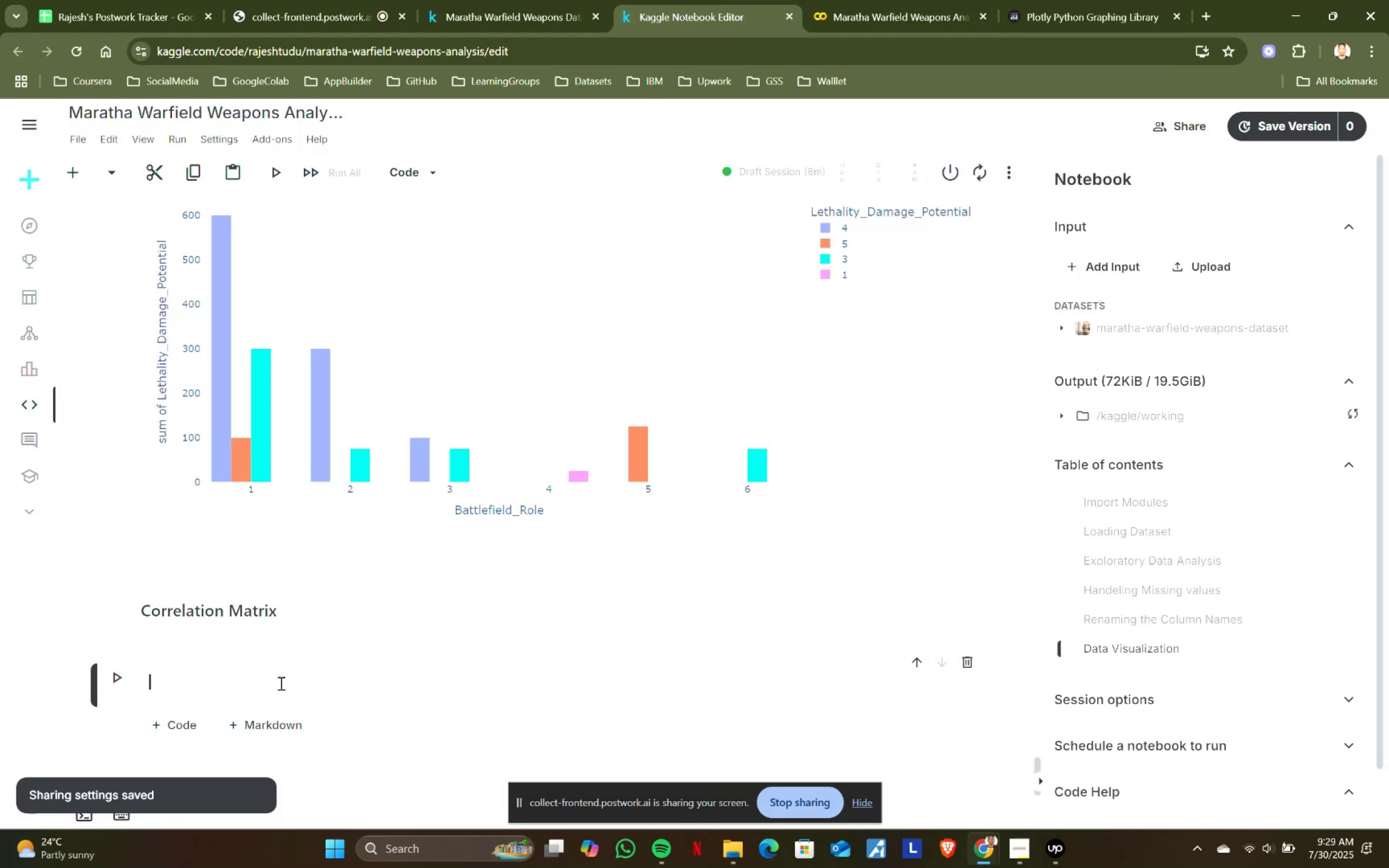 
key(Control+V)
 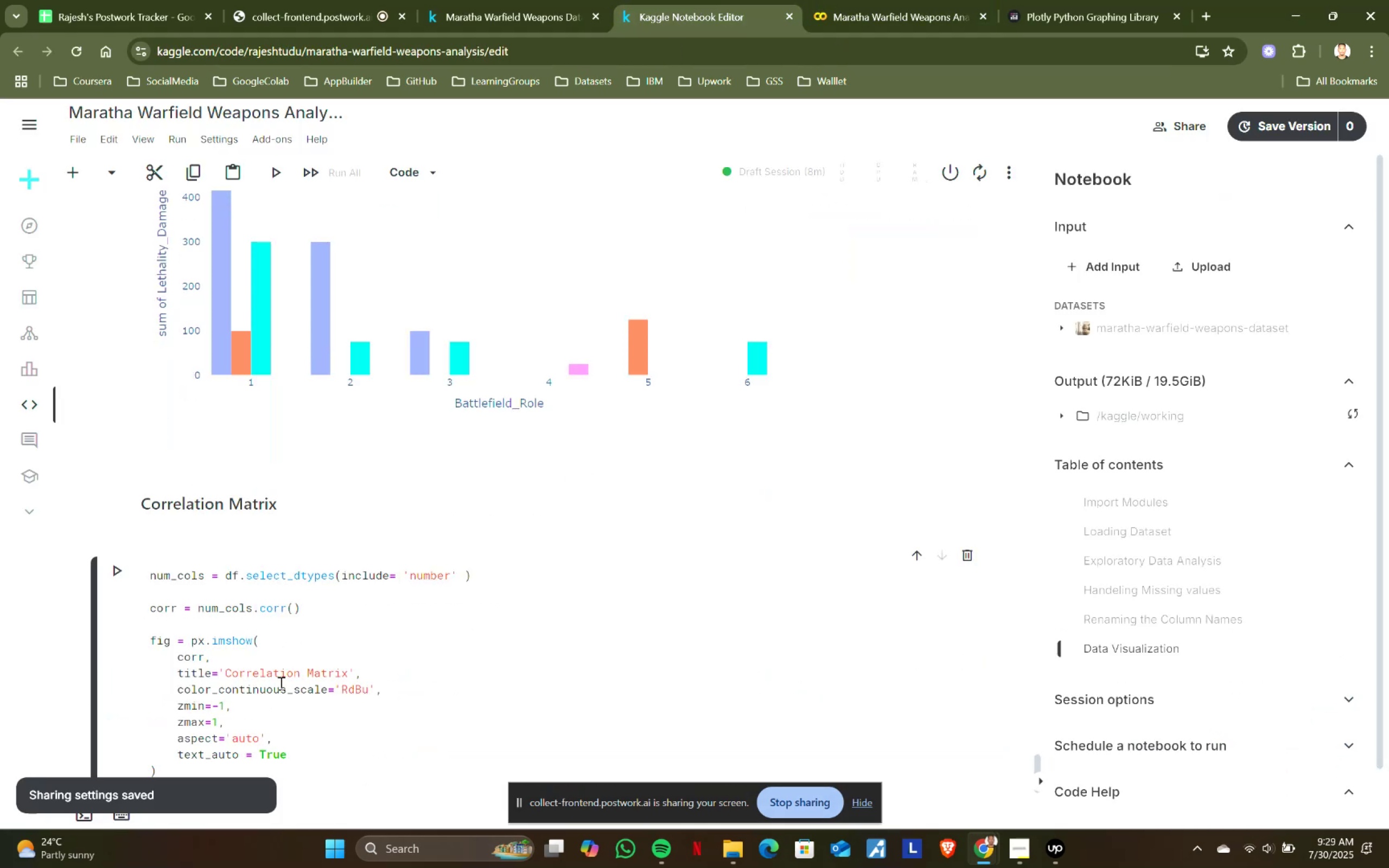 
key(Shift+ShiftRight)
 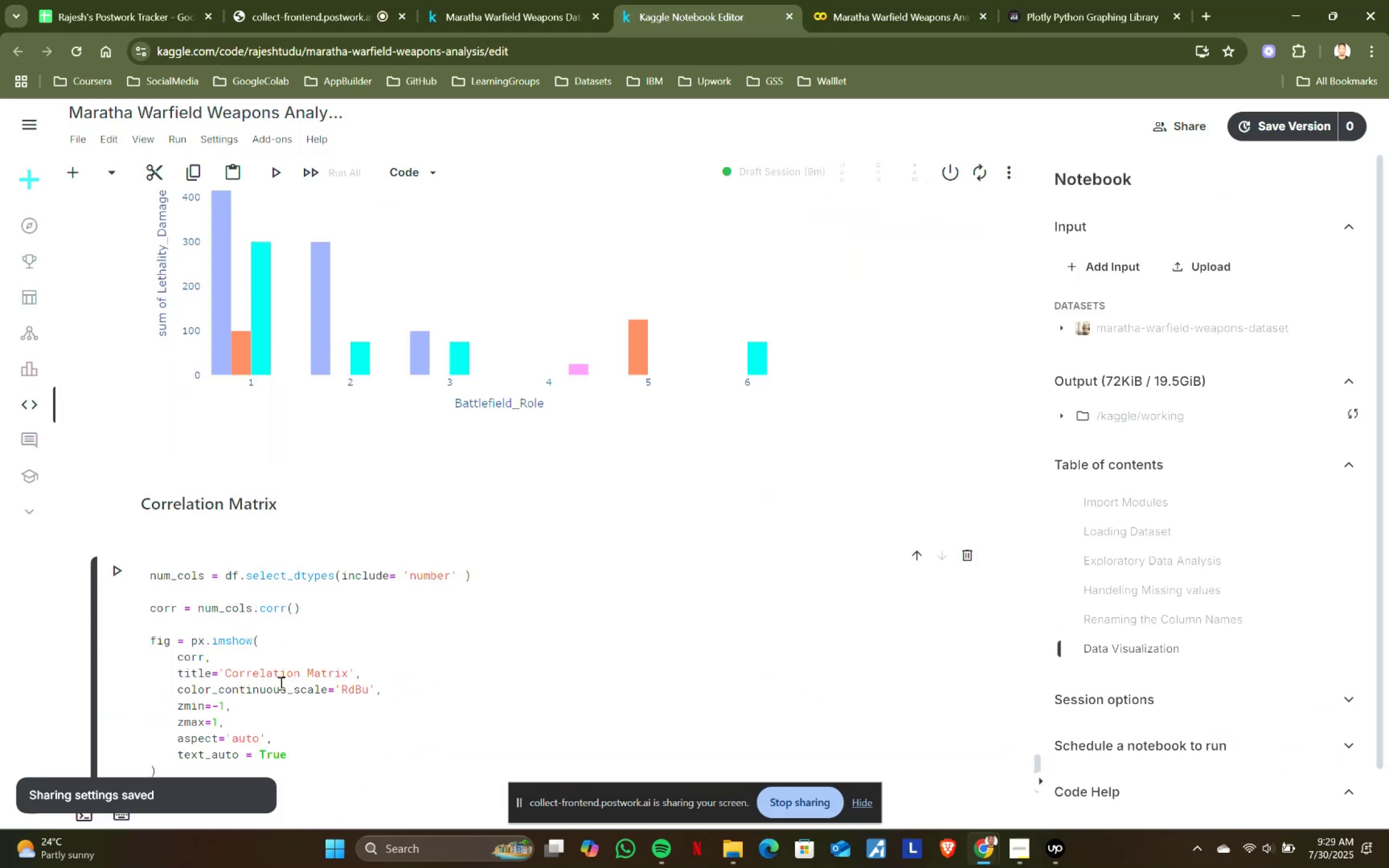 
key(Shift+Enter)
 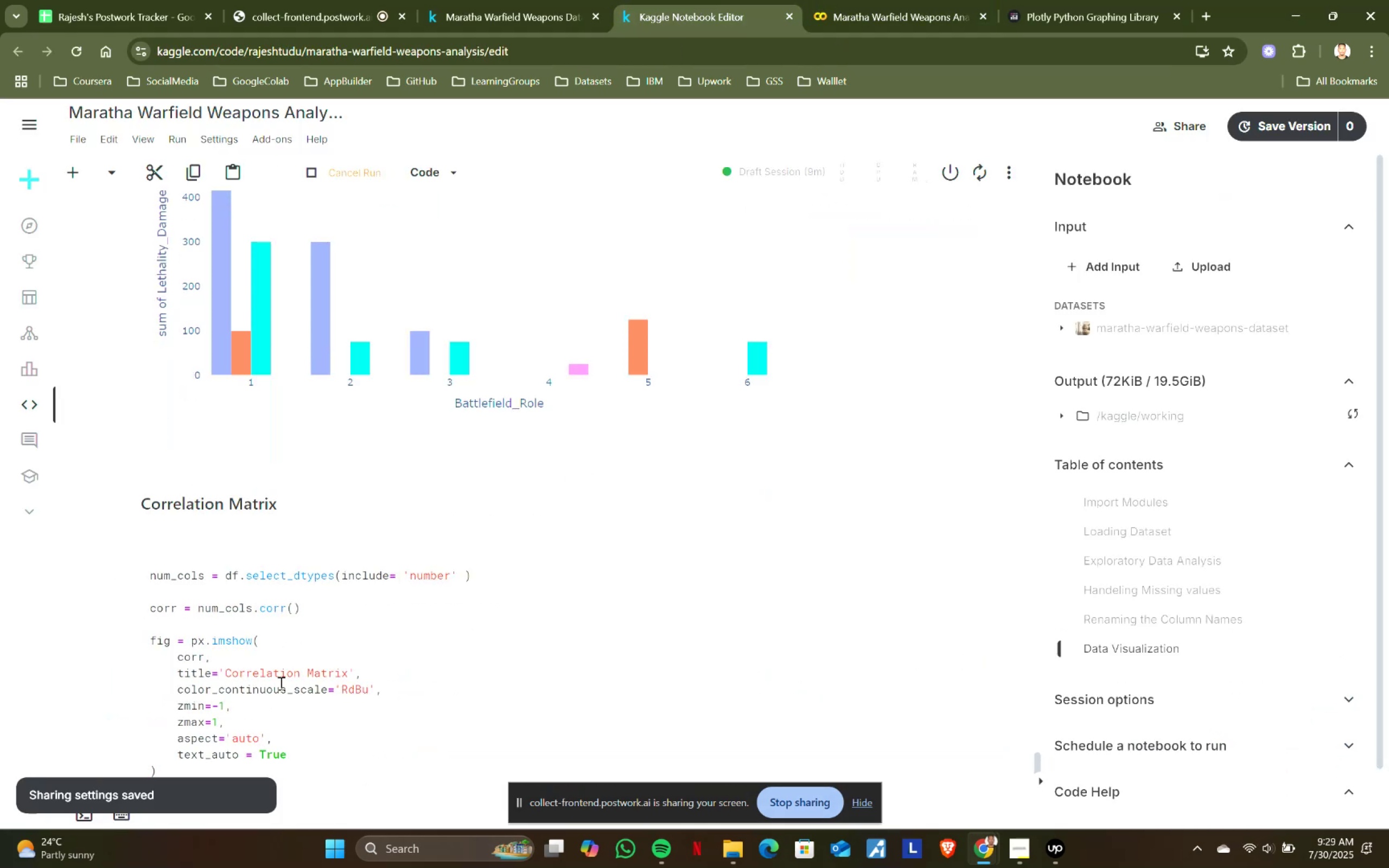 
scroll: coordinate [372, 675], scroll_direction: down, amount: 4.0
 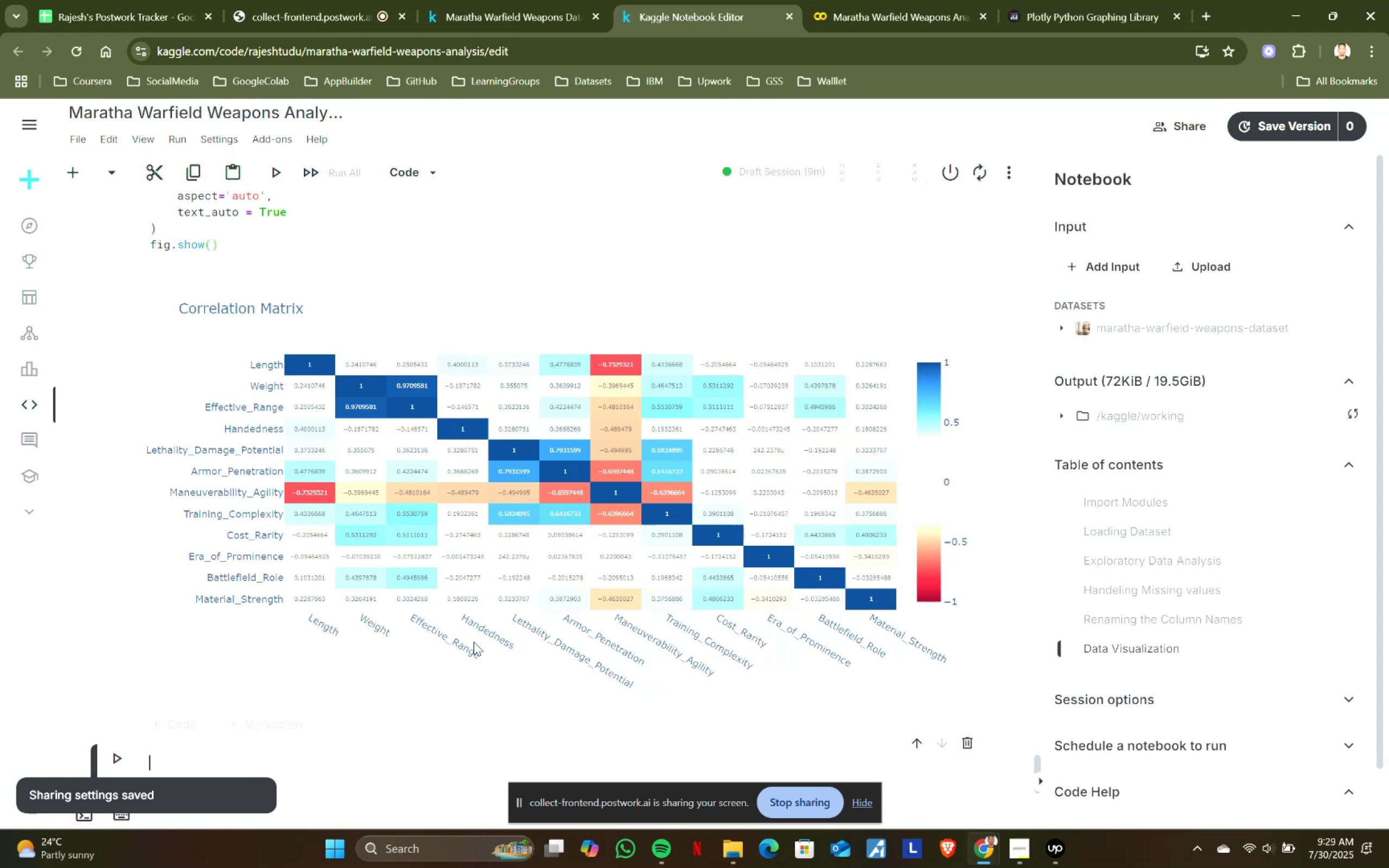 
wait(21.57)
 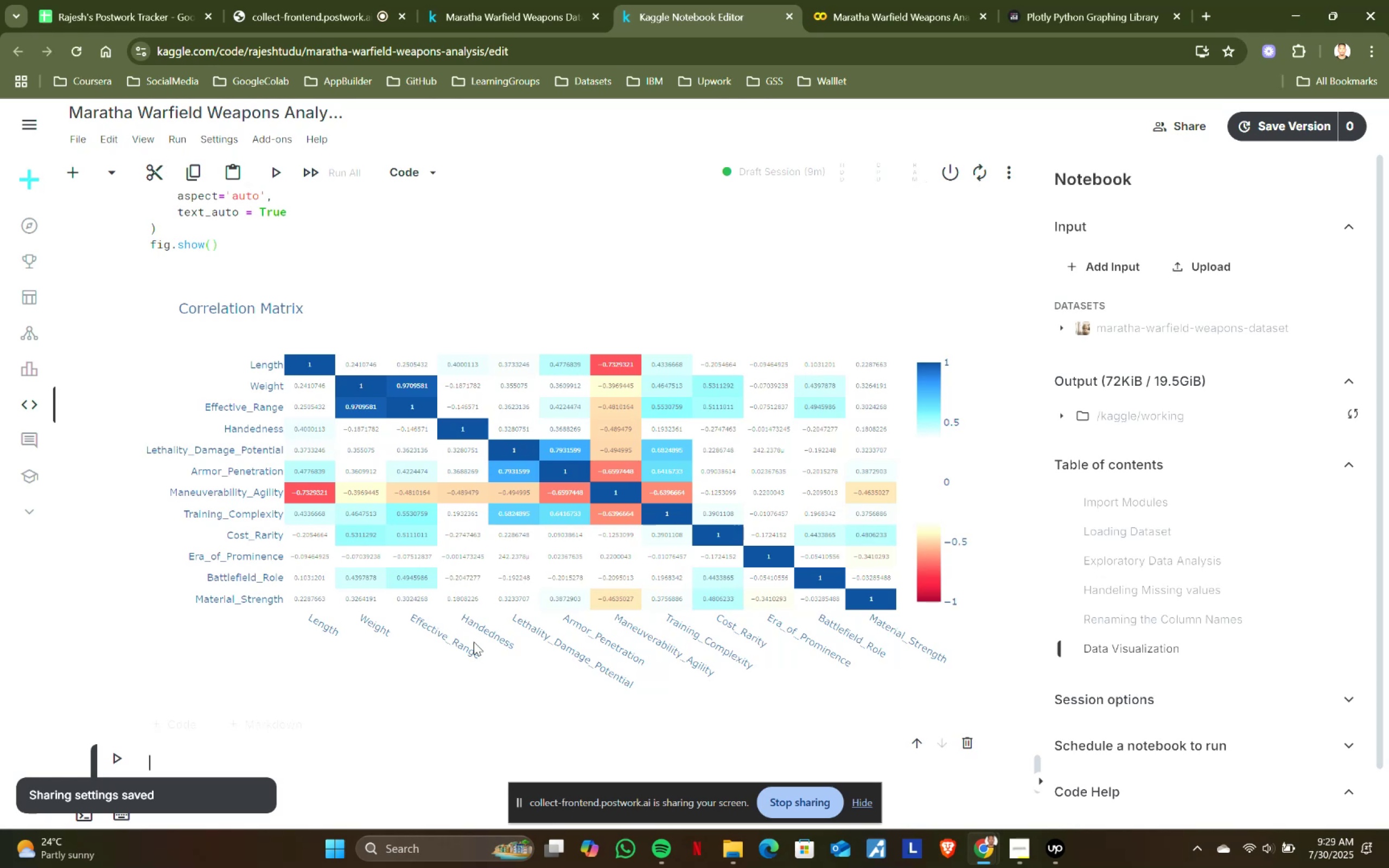 
left_click([847, 0])
 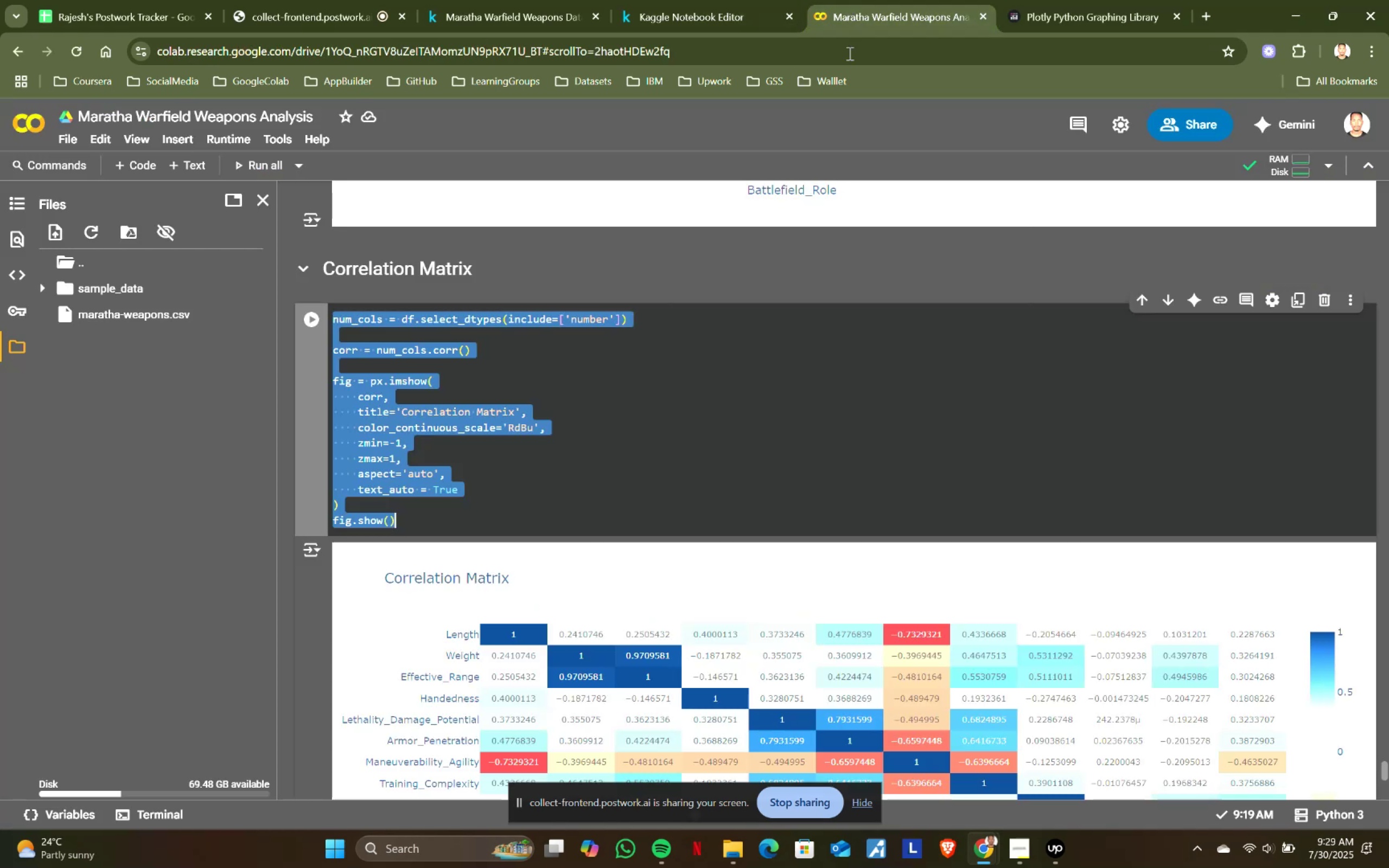 
scroll: coordinate [804, 371], scroll_direction: down, amount: 1.0
 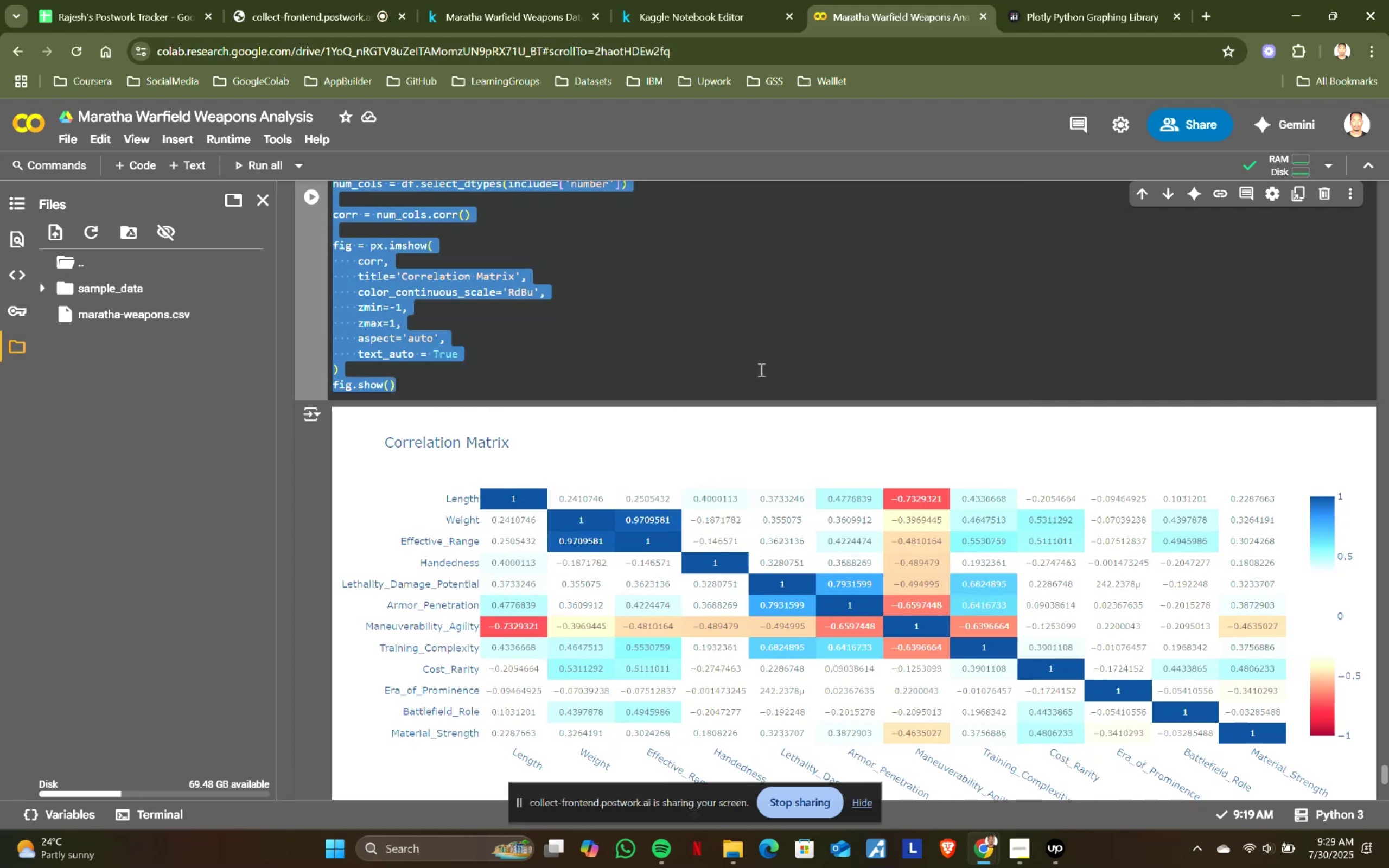 
left_click([741, 342])
 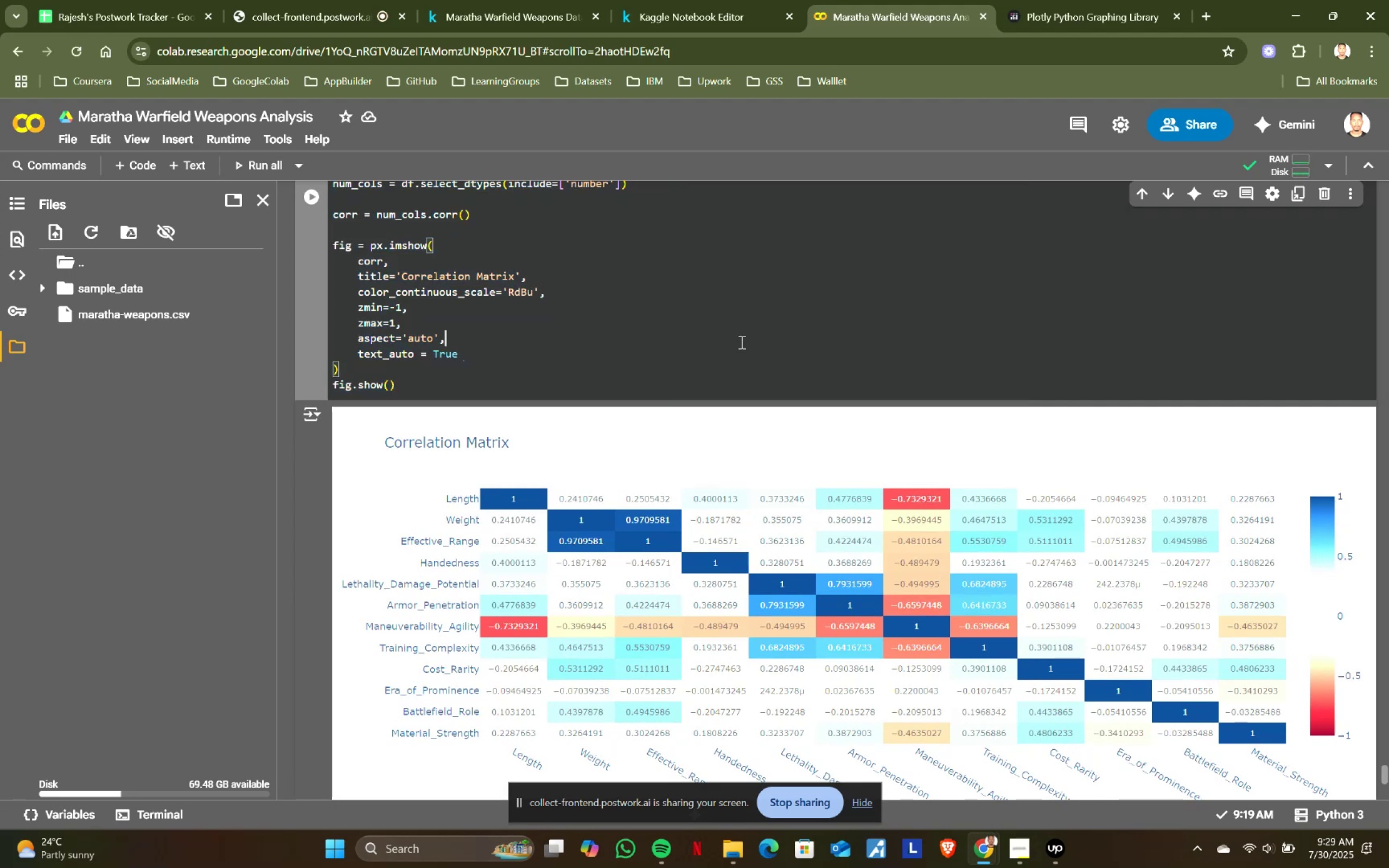 
scroll: coordinate [741, 342], scroll_direction: up, amount: 1.0
 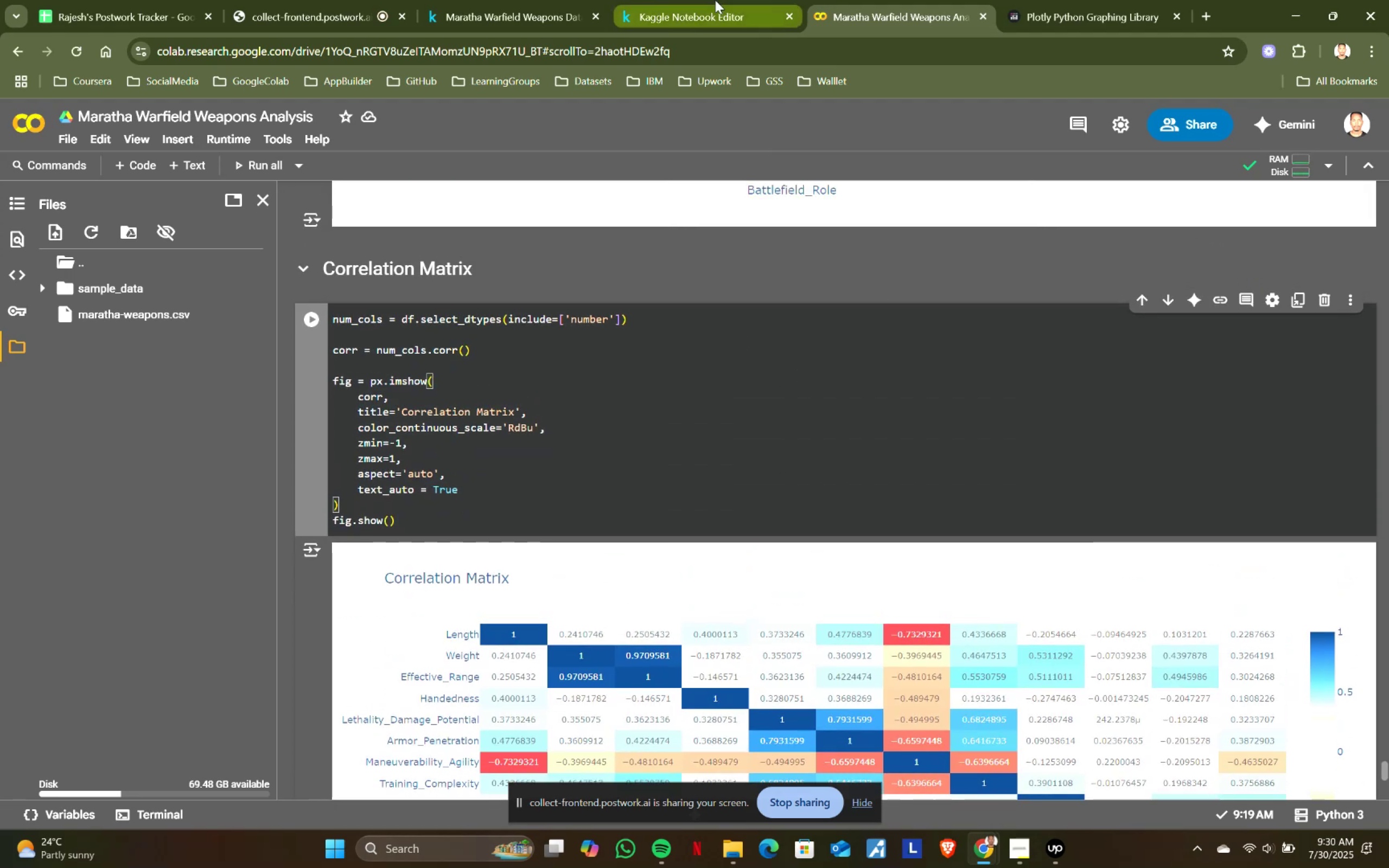 
left_click([715, 0])
 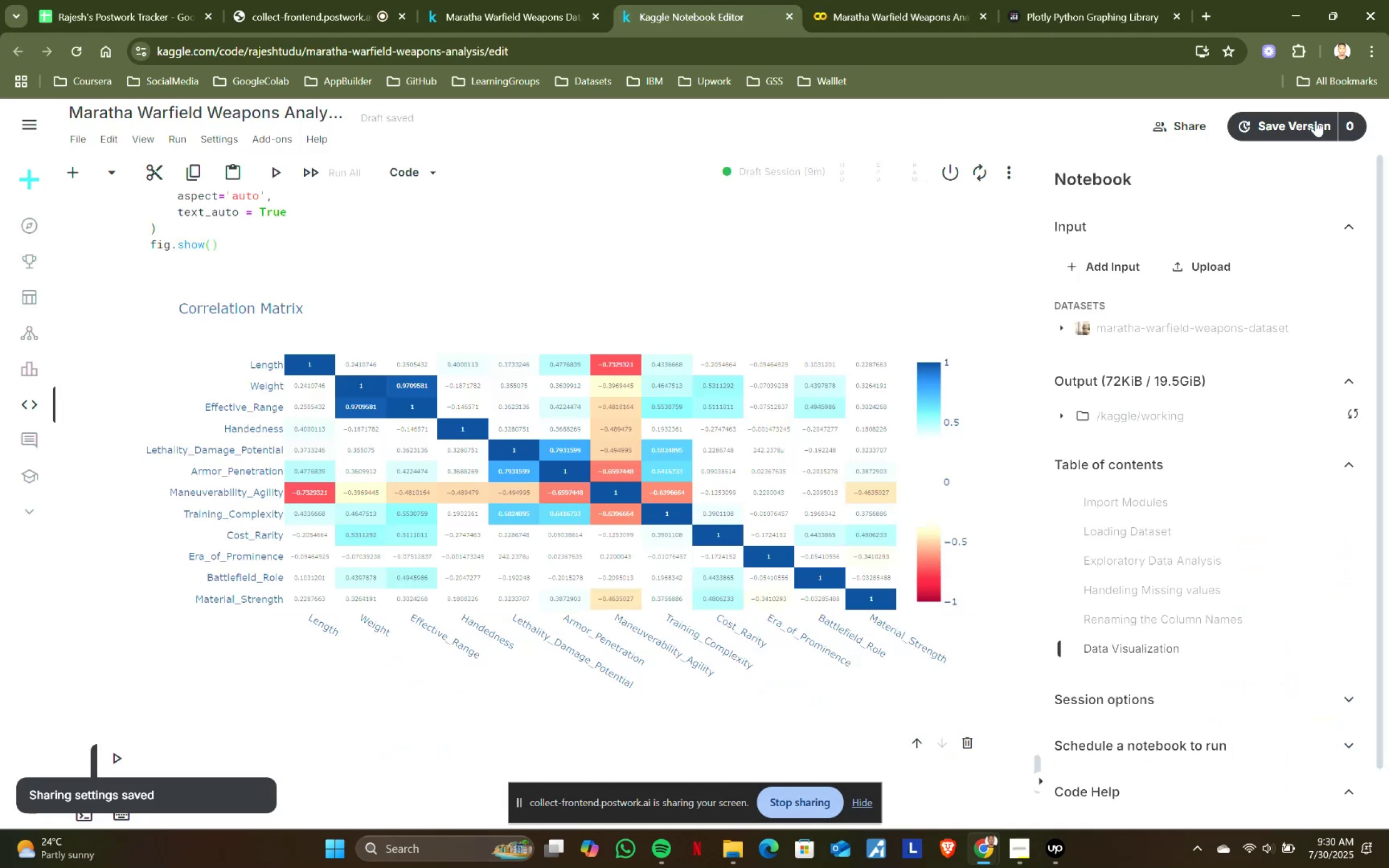 
left_click([1307, 124])
 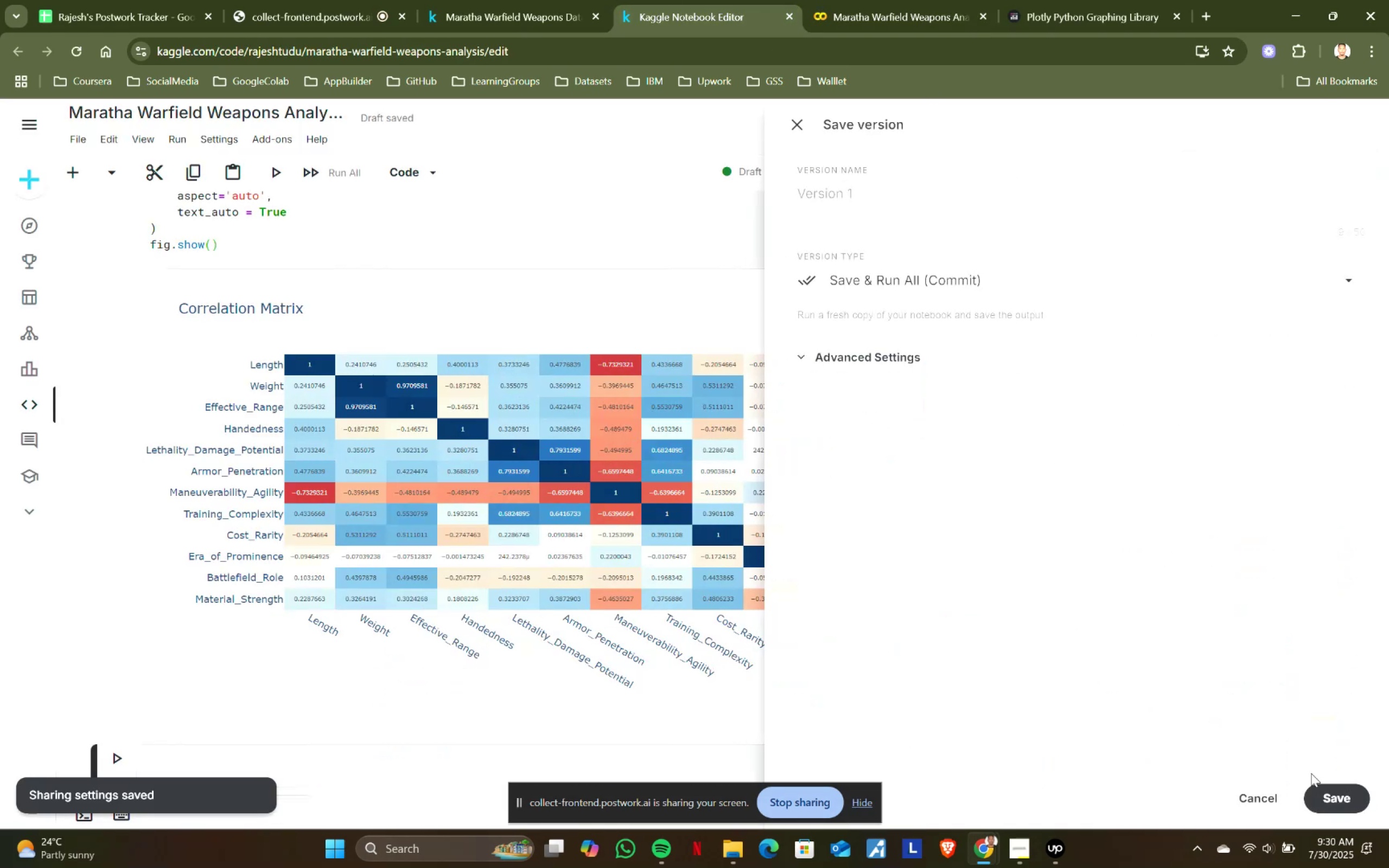 
left_click([1339, 800])
 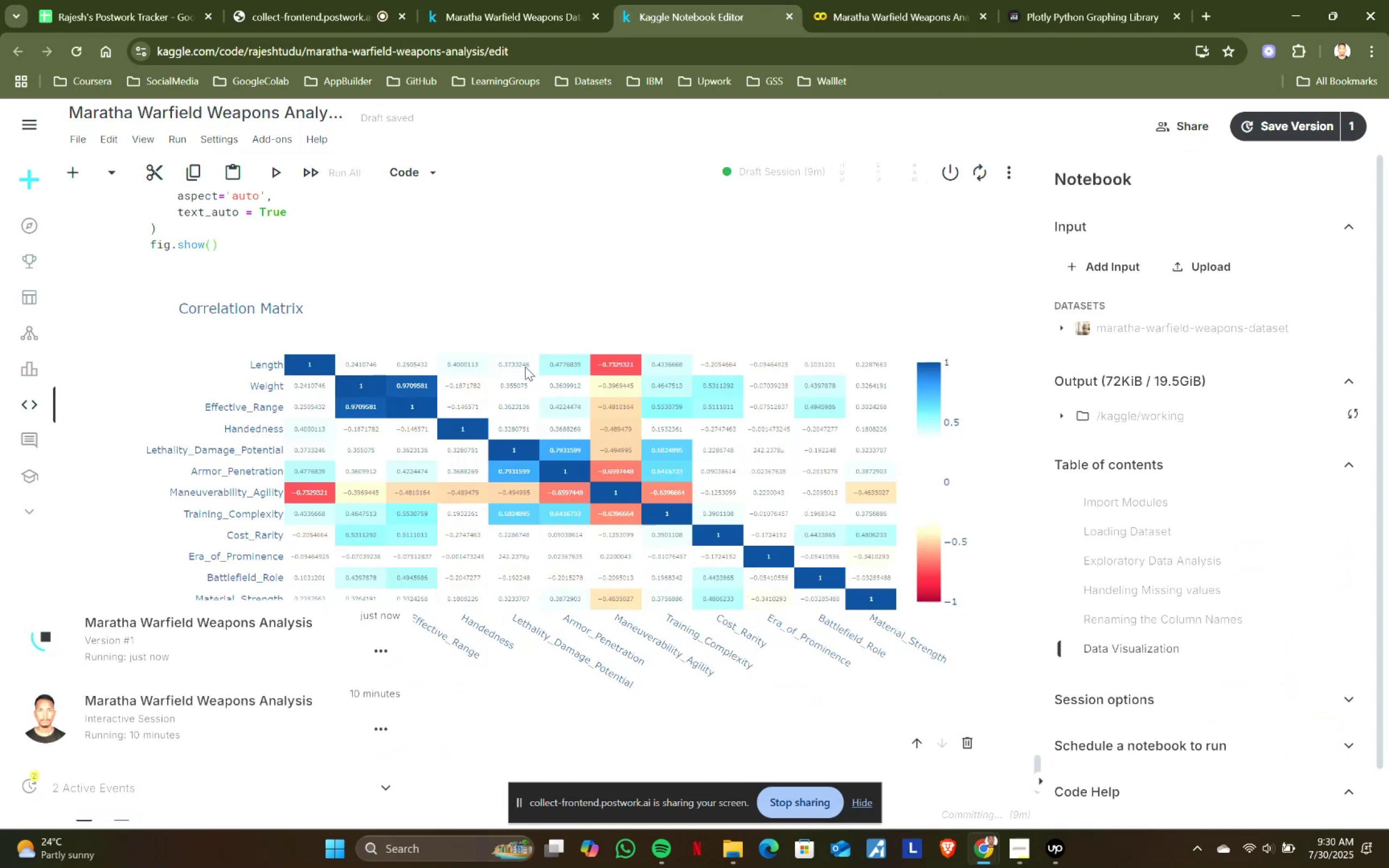 
left_click([525, 0])
 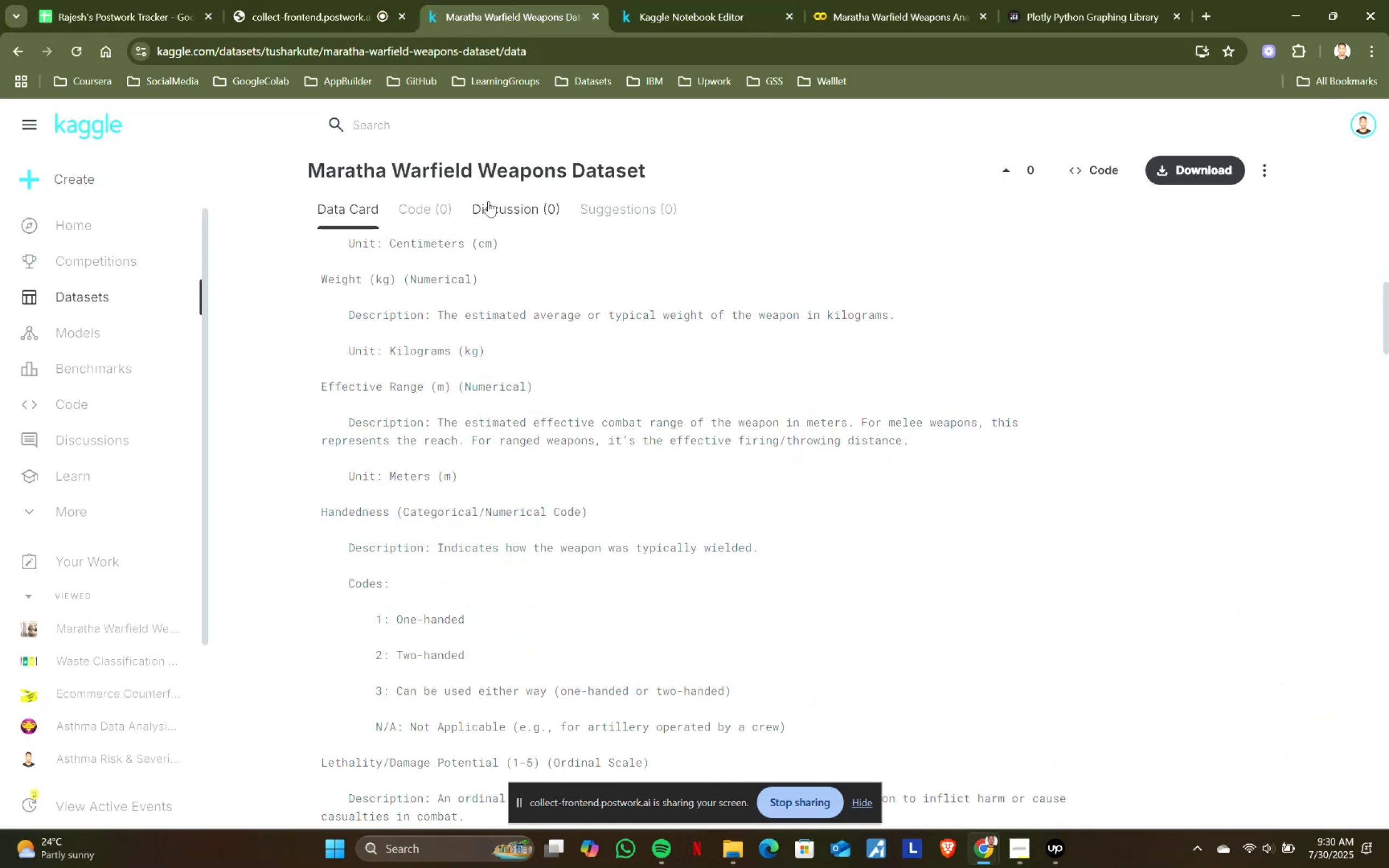 
scroll: coordinate [471, 255], scroll_direction: up, amount: 1.0
 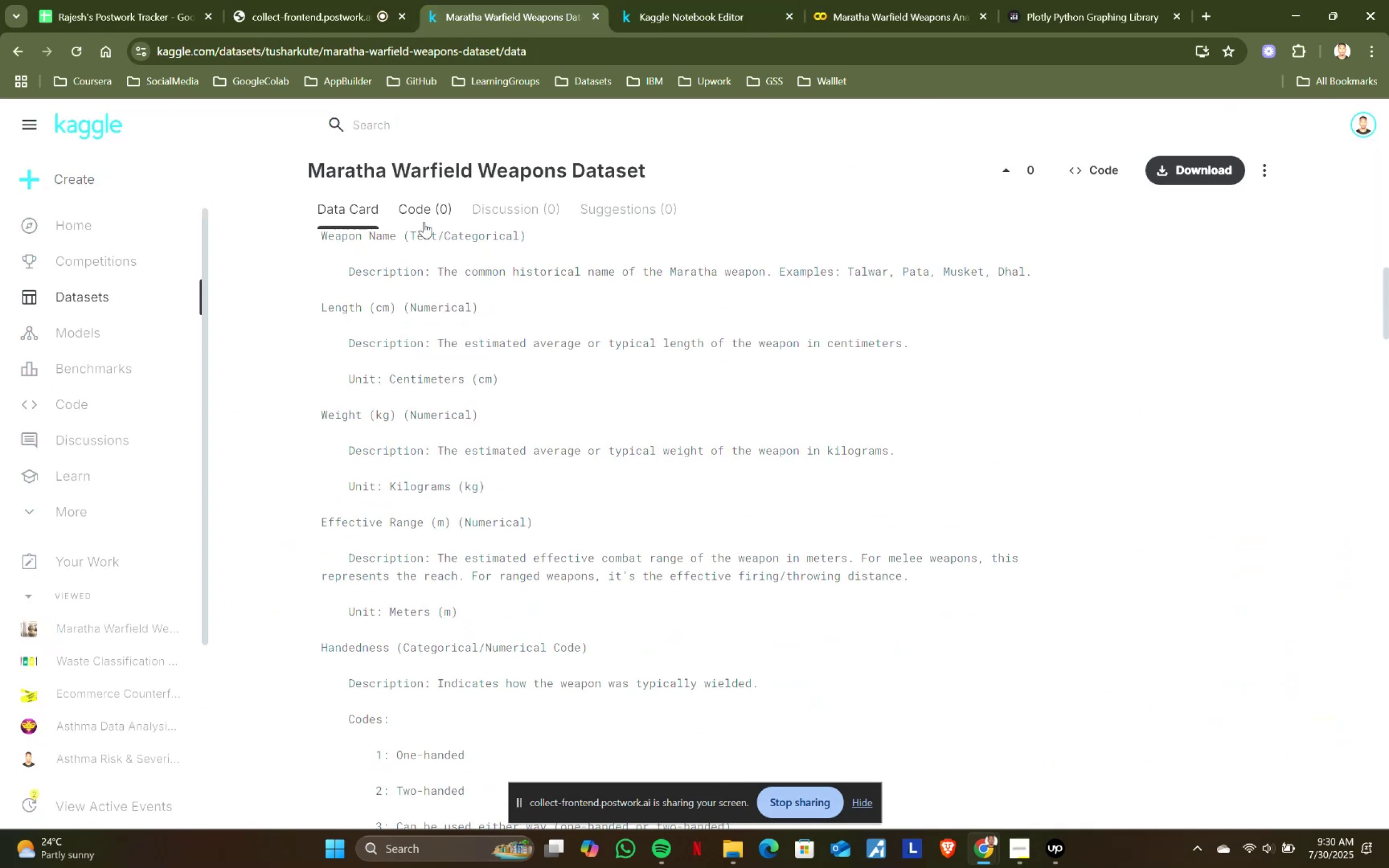 
left_click([423, 219])
 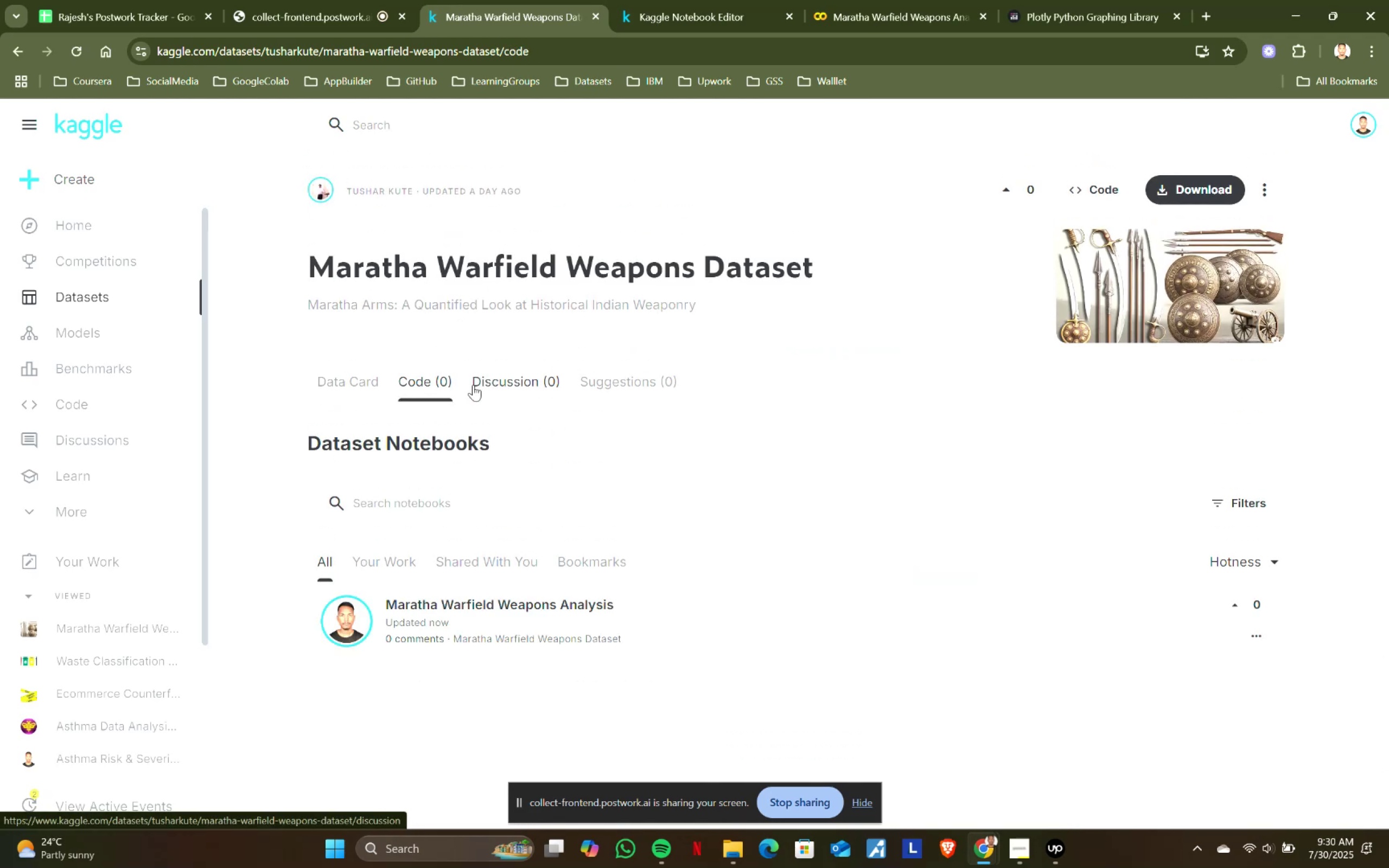 
wait(12.18)
 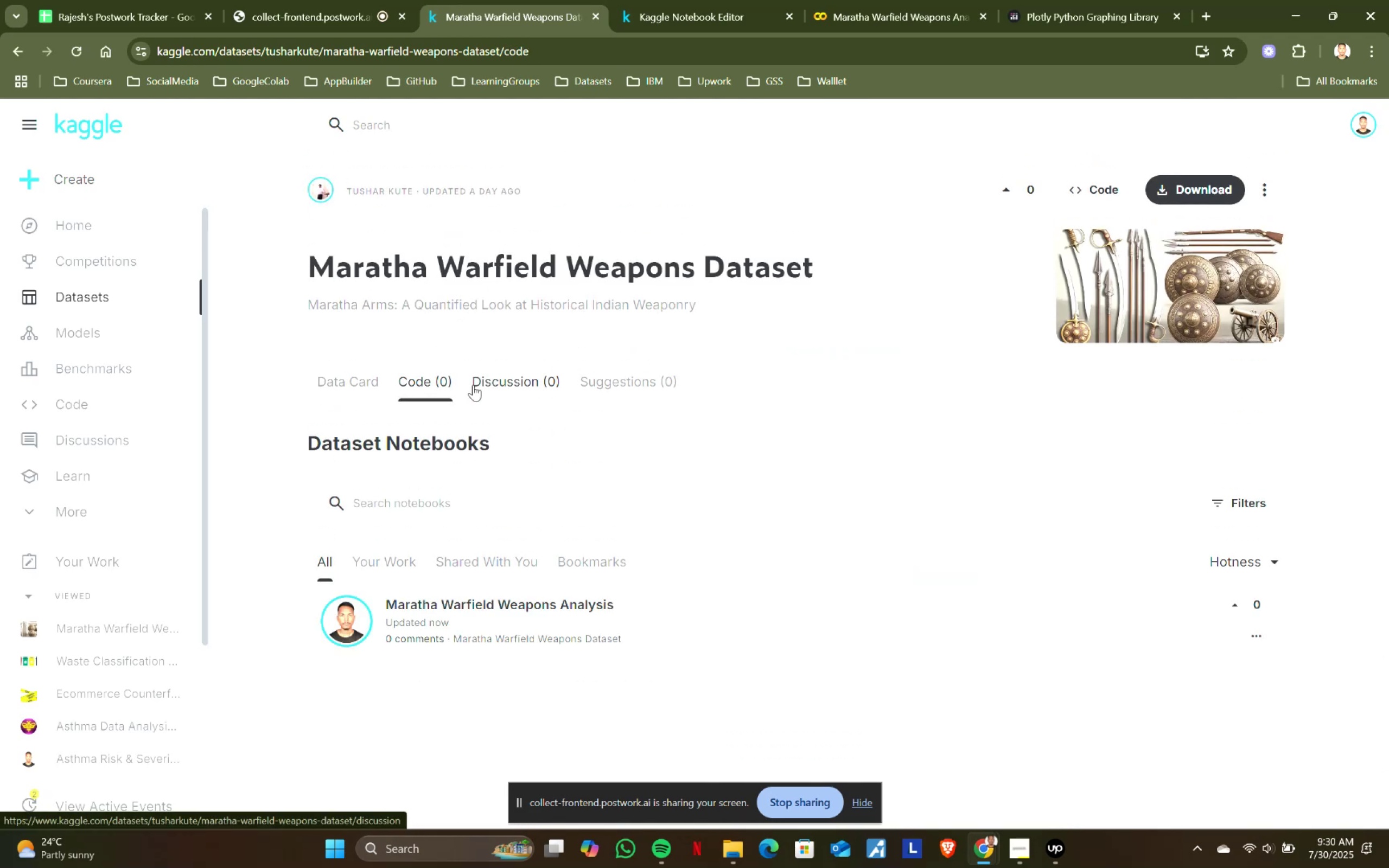 
scroll: coordinate [63, 407], scroll_direction: down, amount: 3.0
 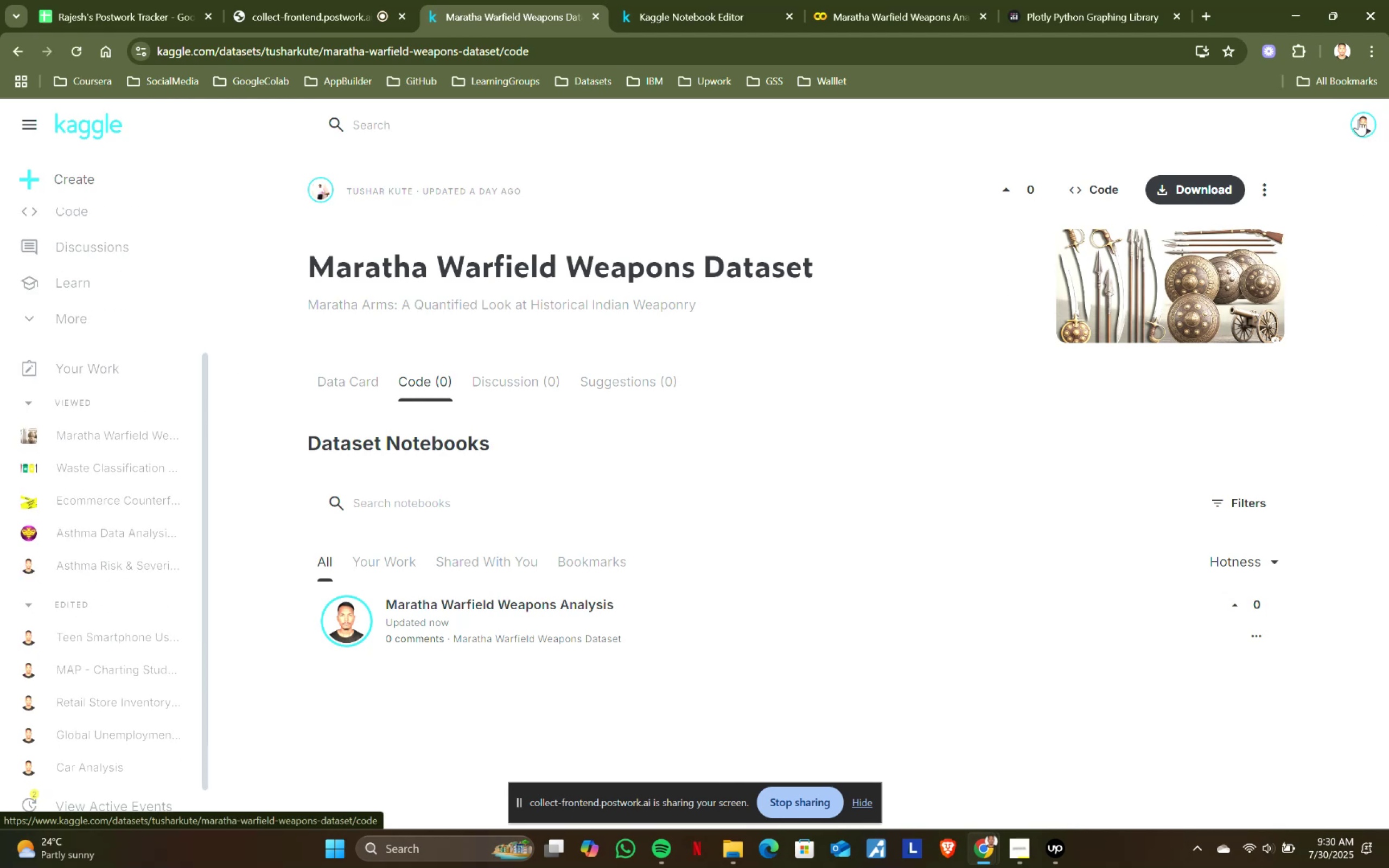 
left_click([681, 0])
 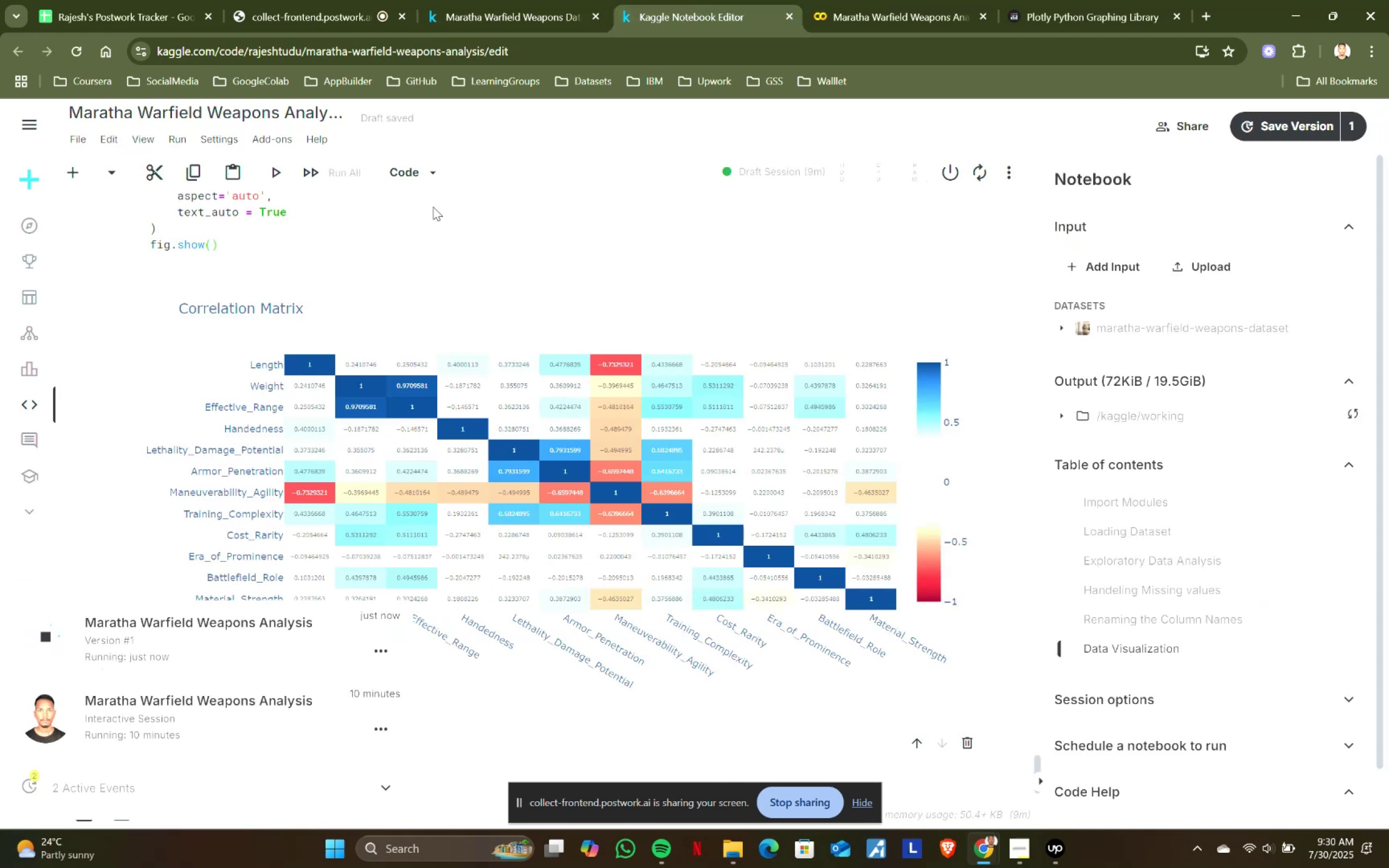 
left_click([504, 0])
 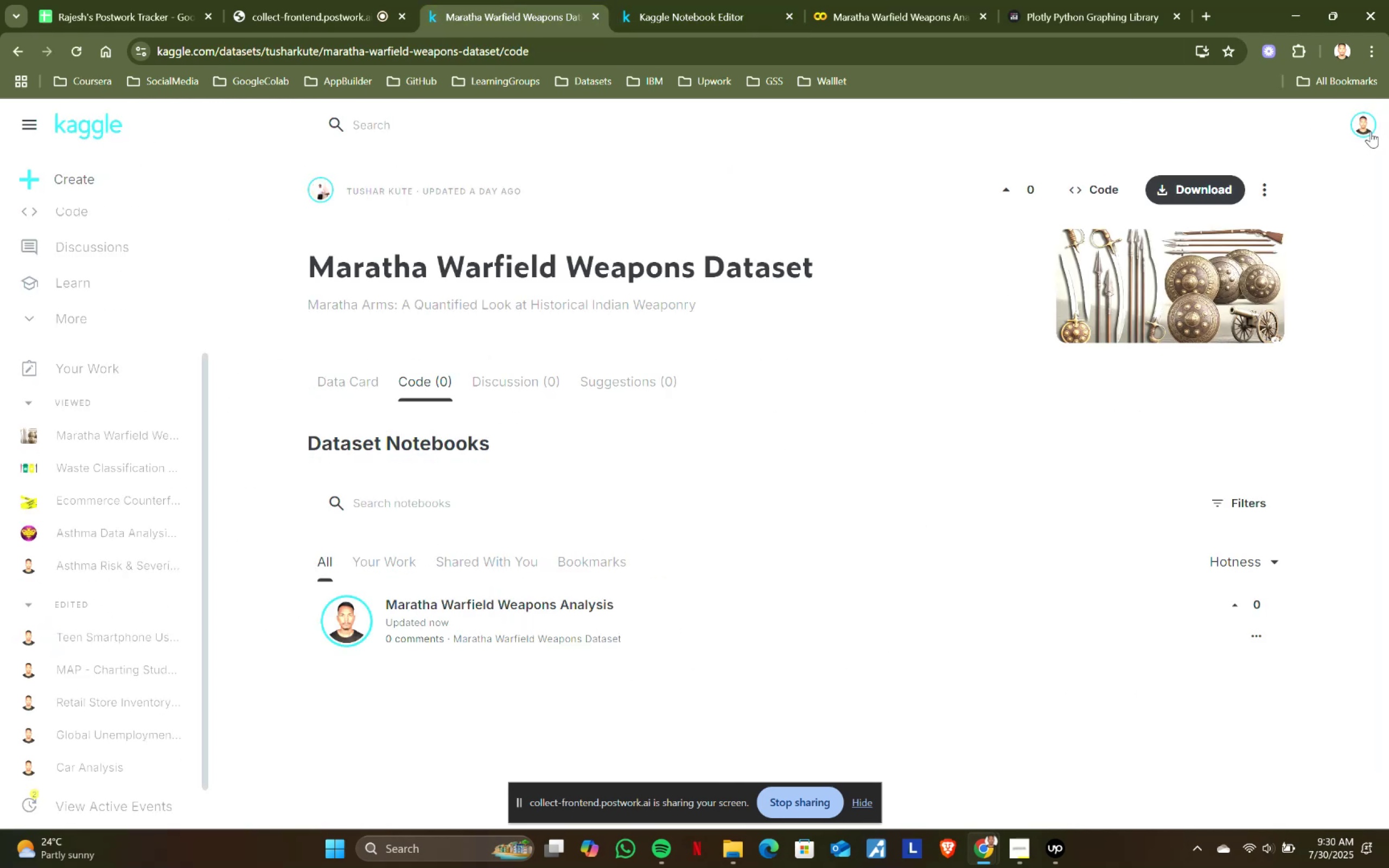 
left_click([1369, 124])
 